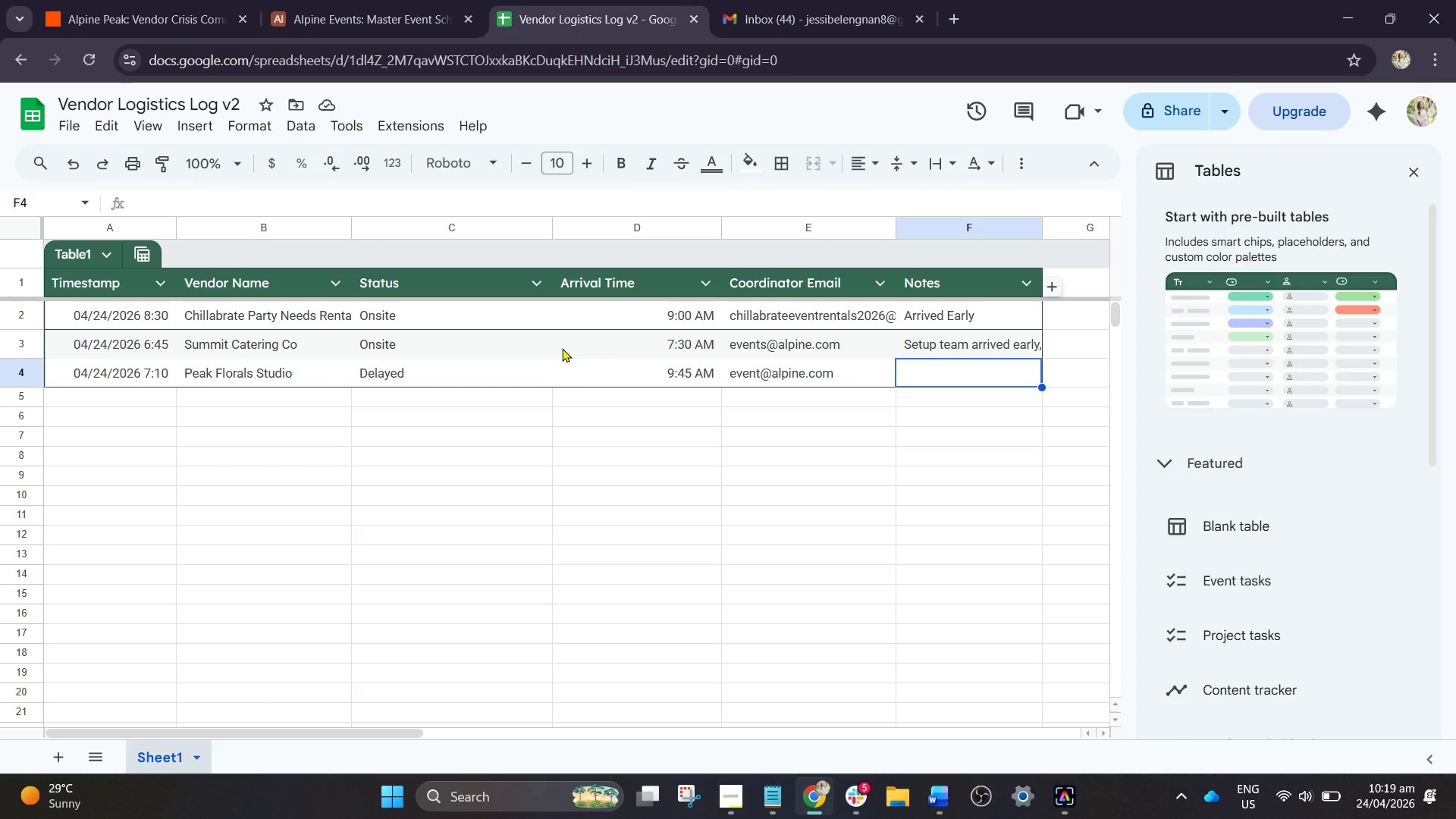 
type(TRAFF)
key(Backspace)
key(Backspace)
key(Backspace)
key(Backspace)
type(raffic cong)
 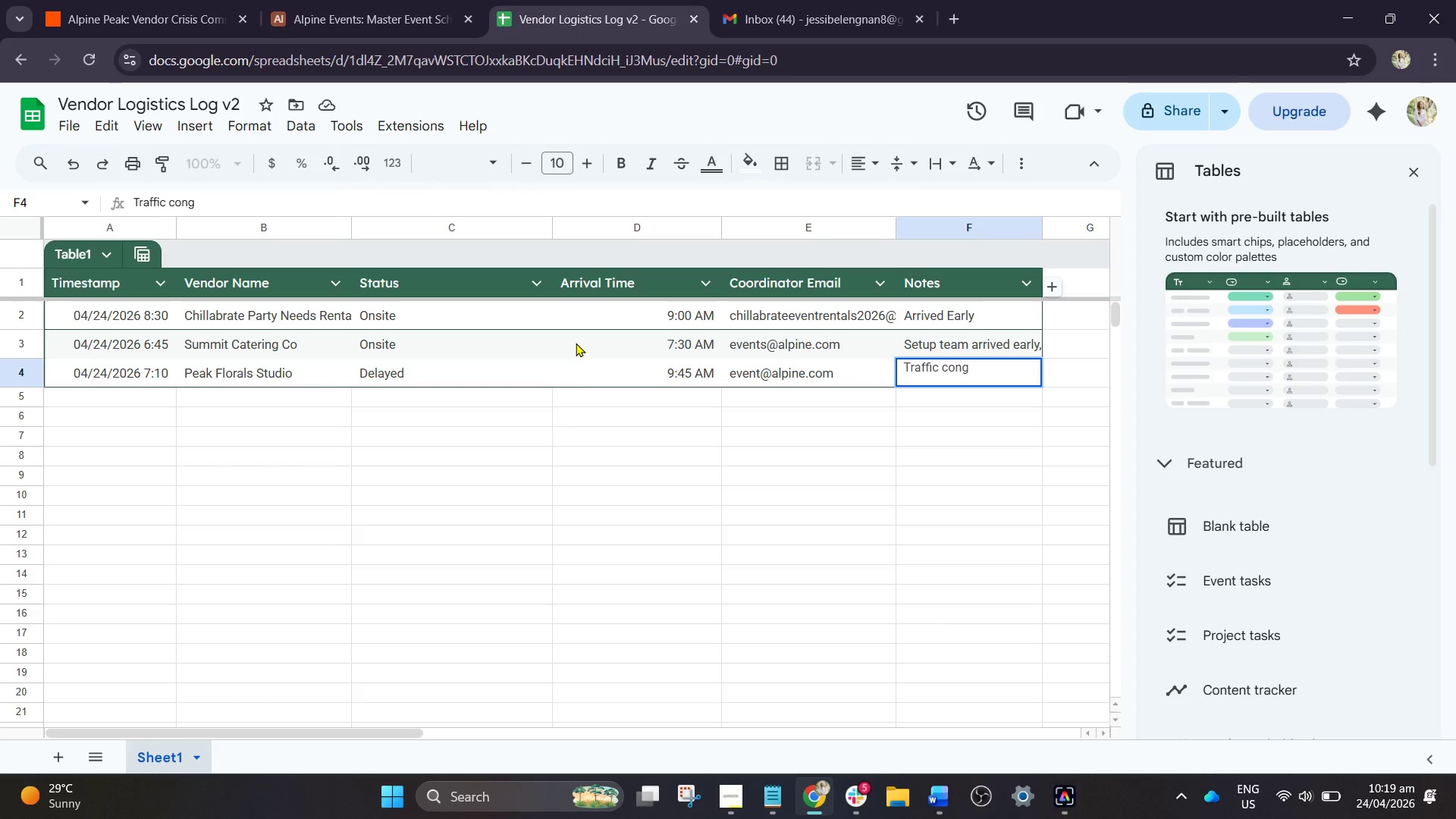 
type(estion on mountain road)
 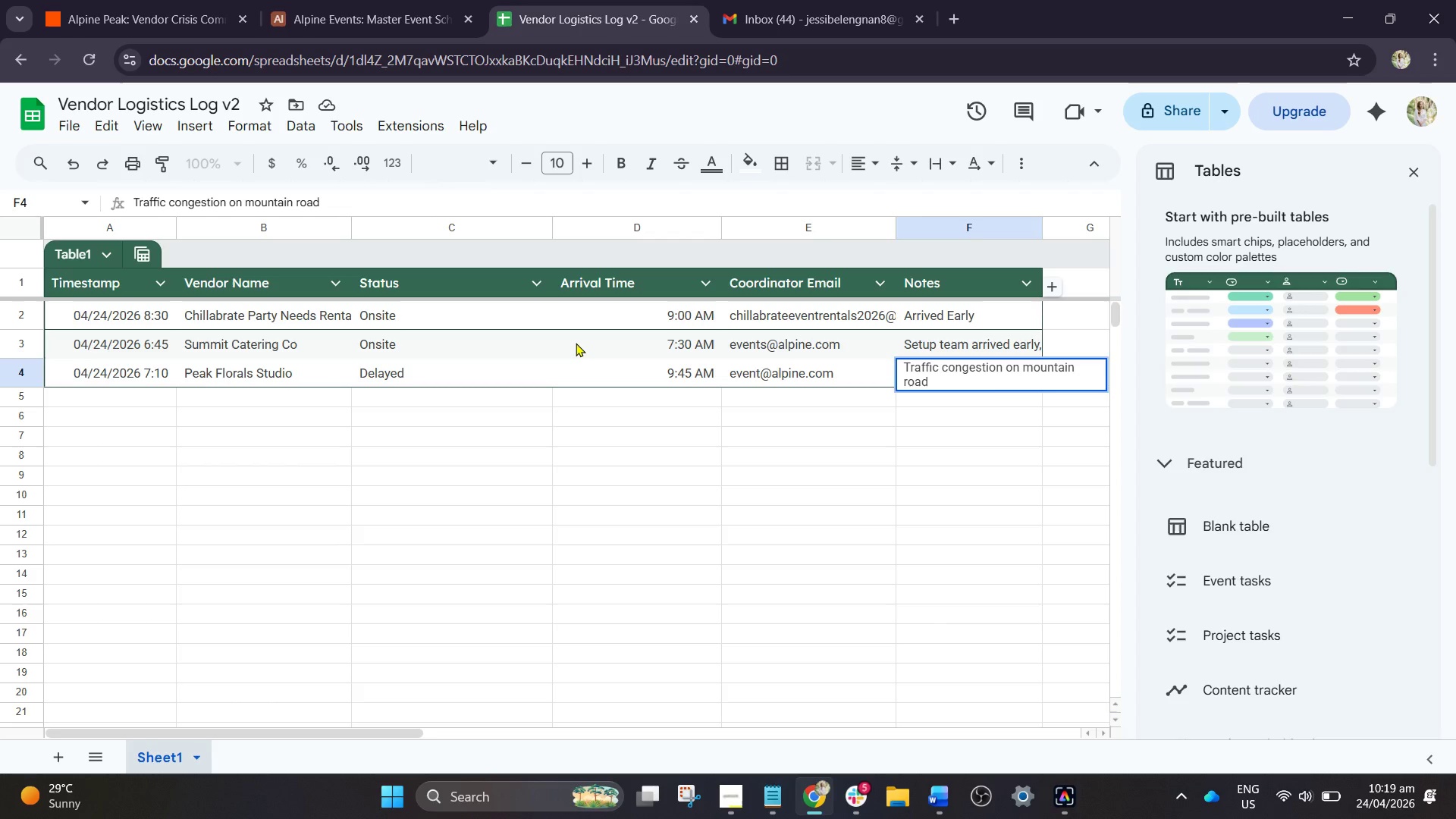 
wait(9.94)
 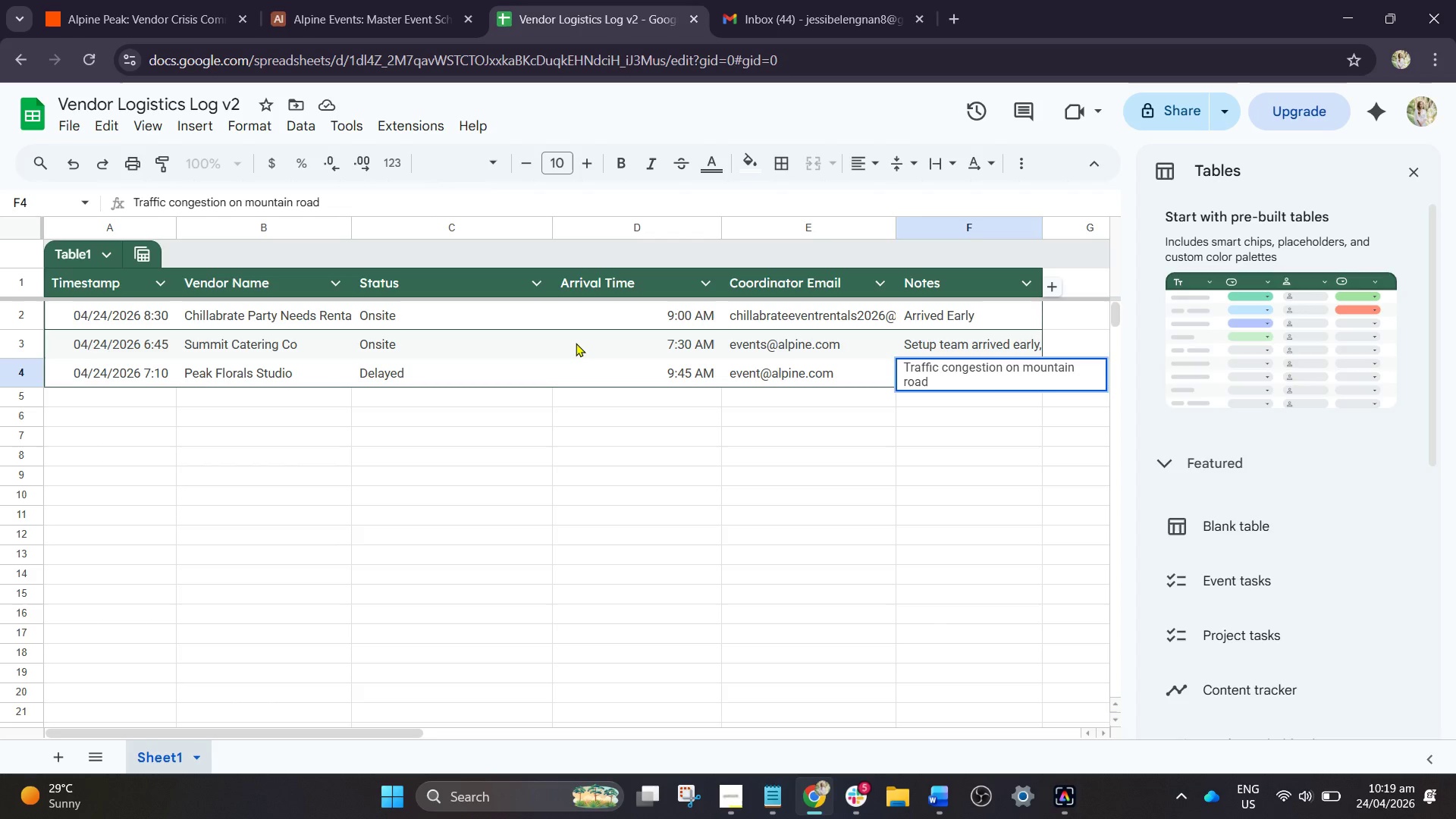 
left_click([206, 10])
 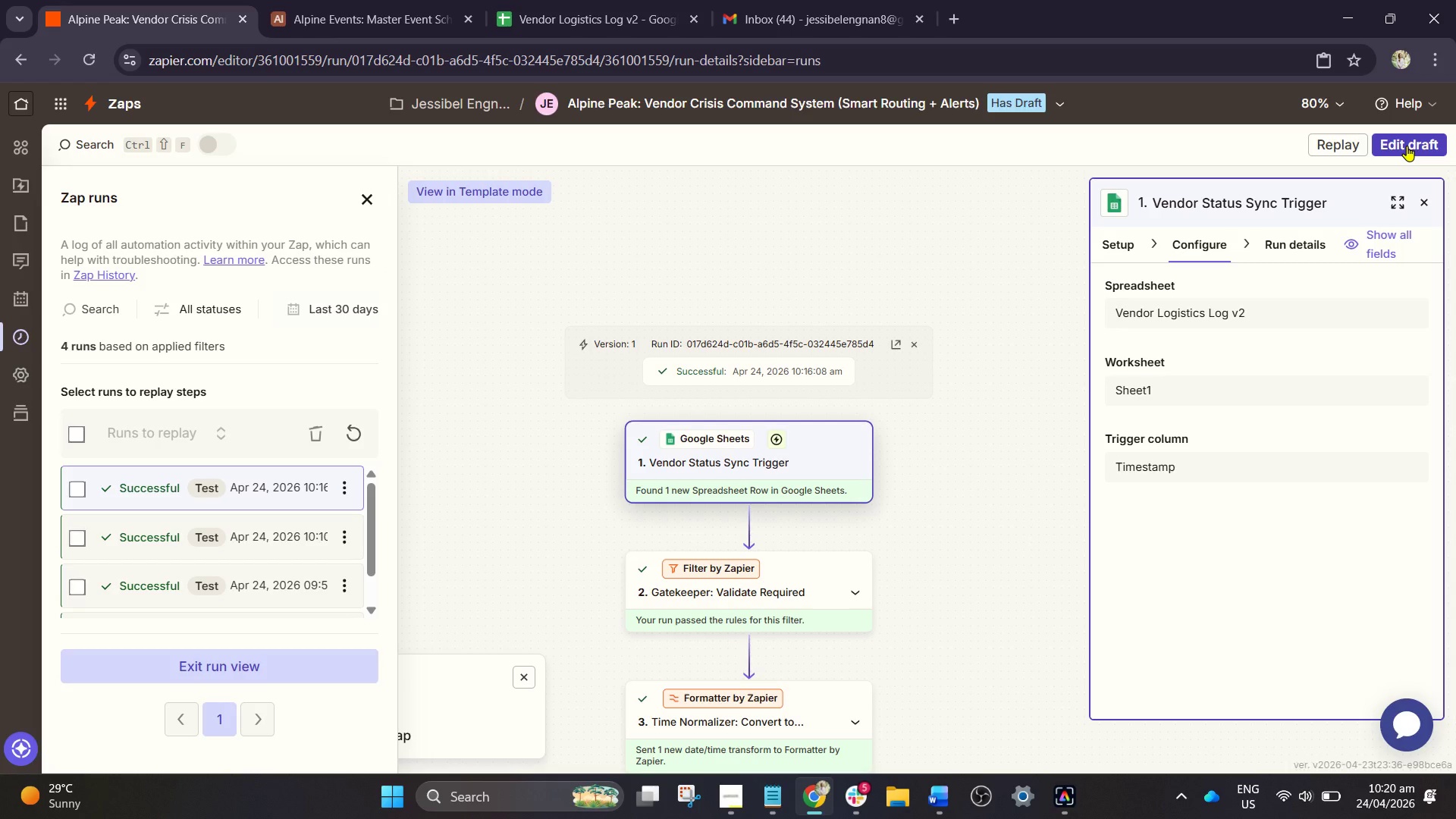 
left_click([1404, 146])
 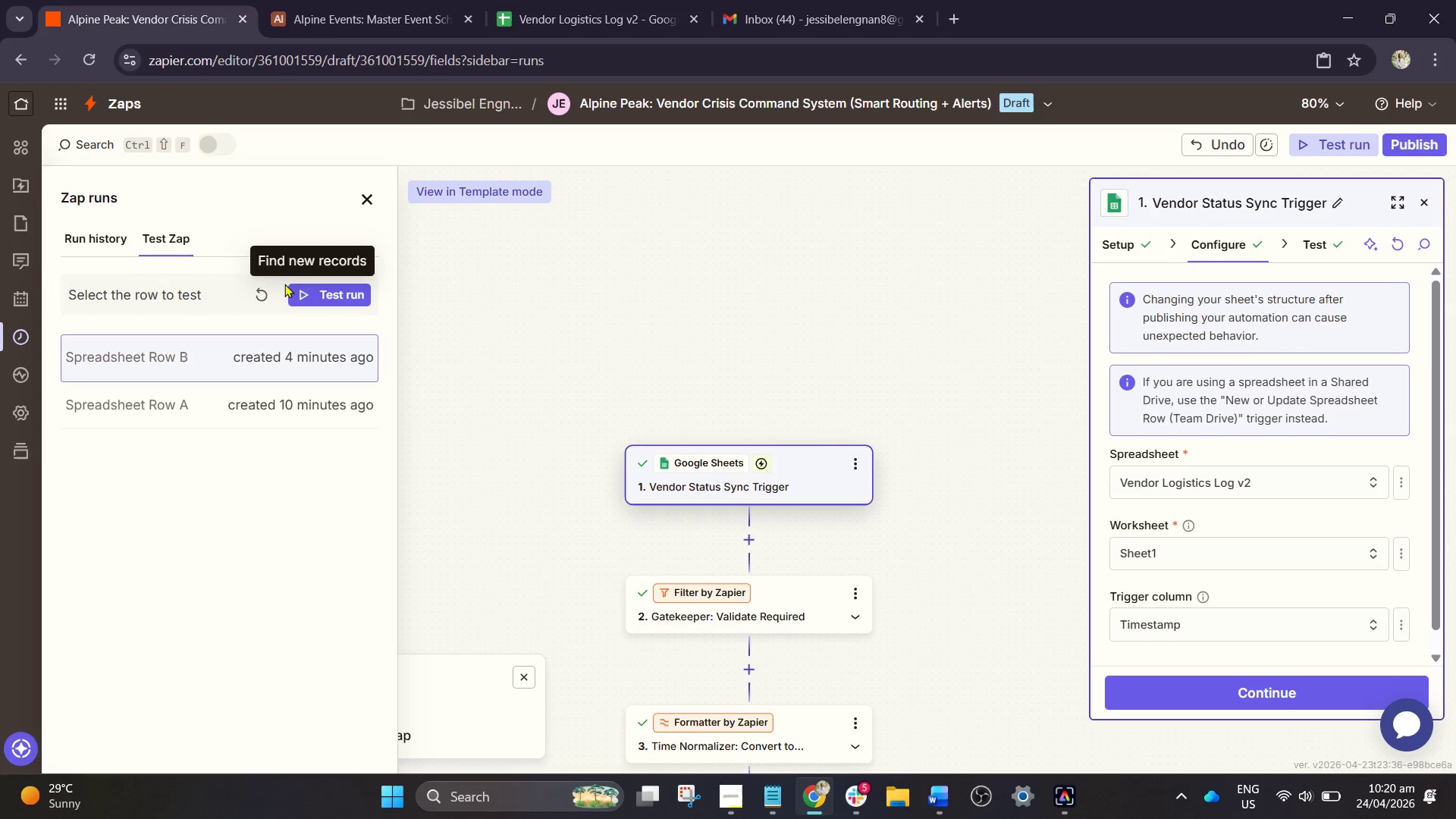 
wait(7.31)
 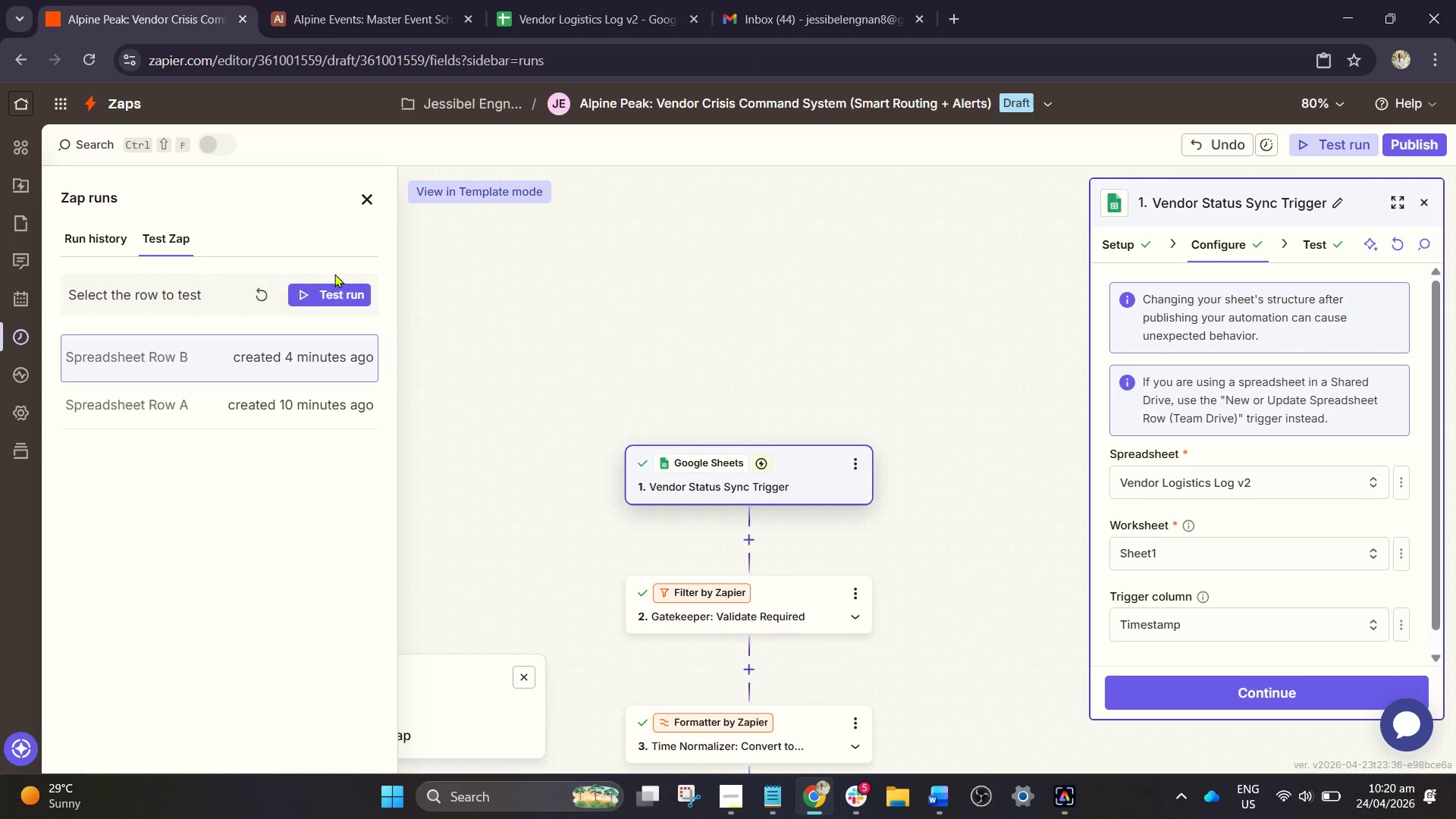 
left_click([262, 290])
 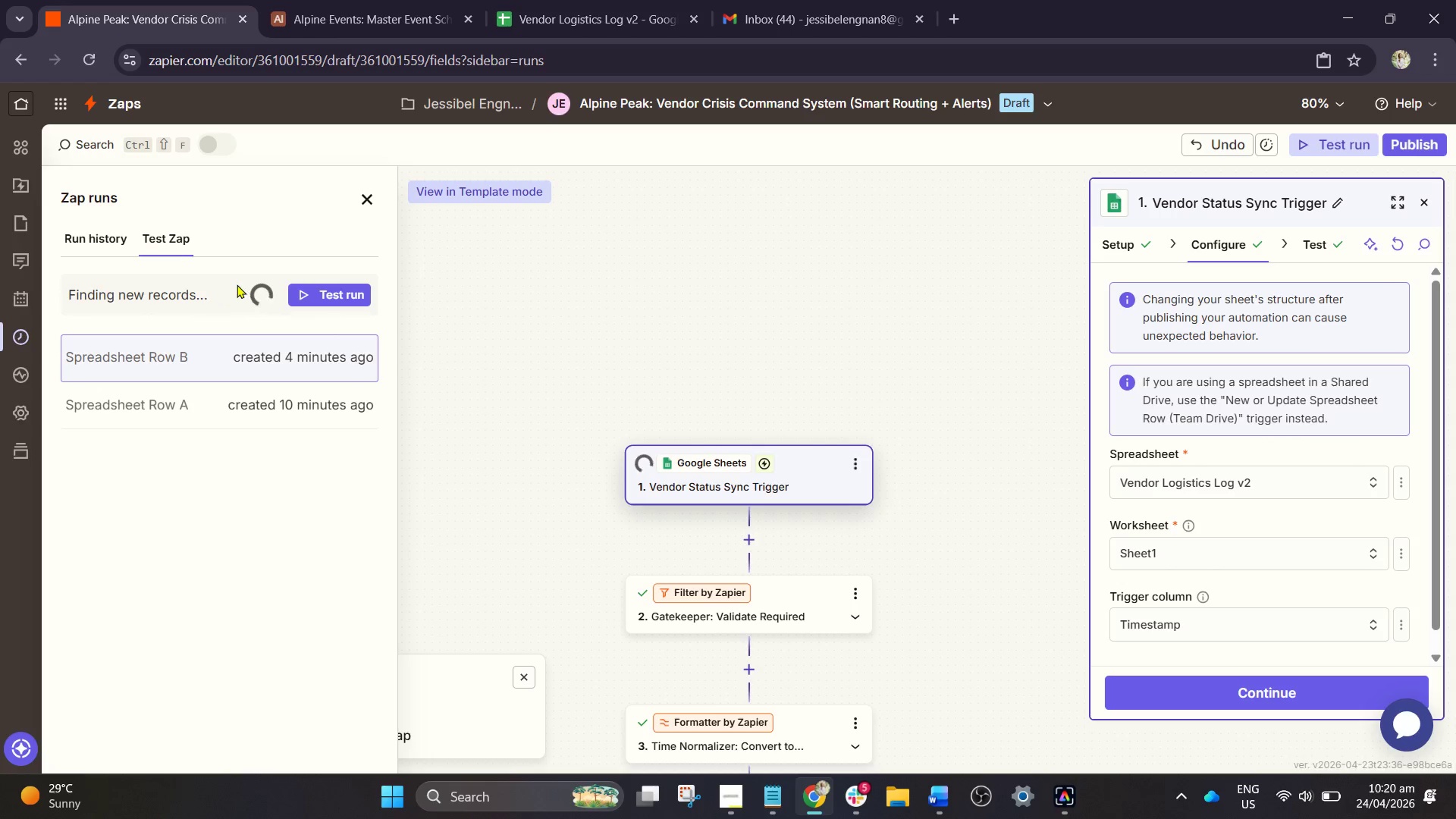 
wait(8.22)
 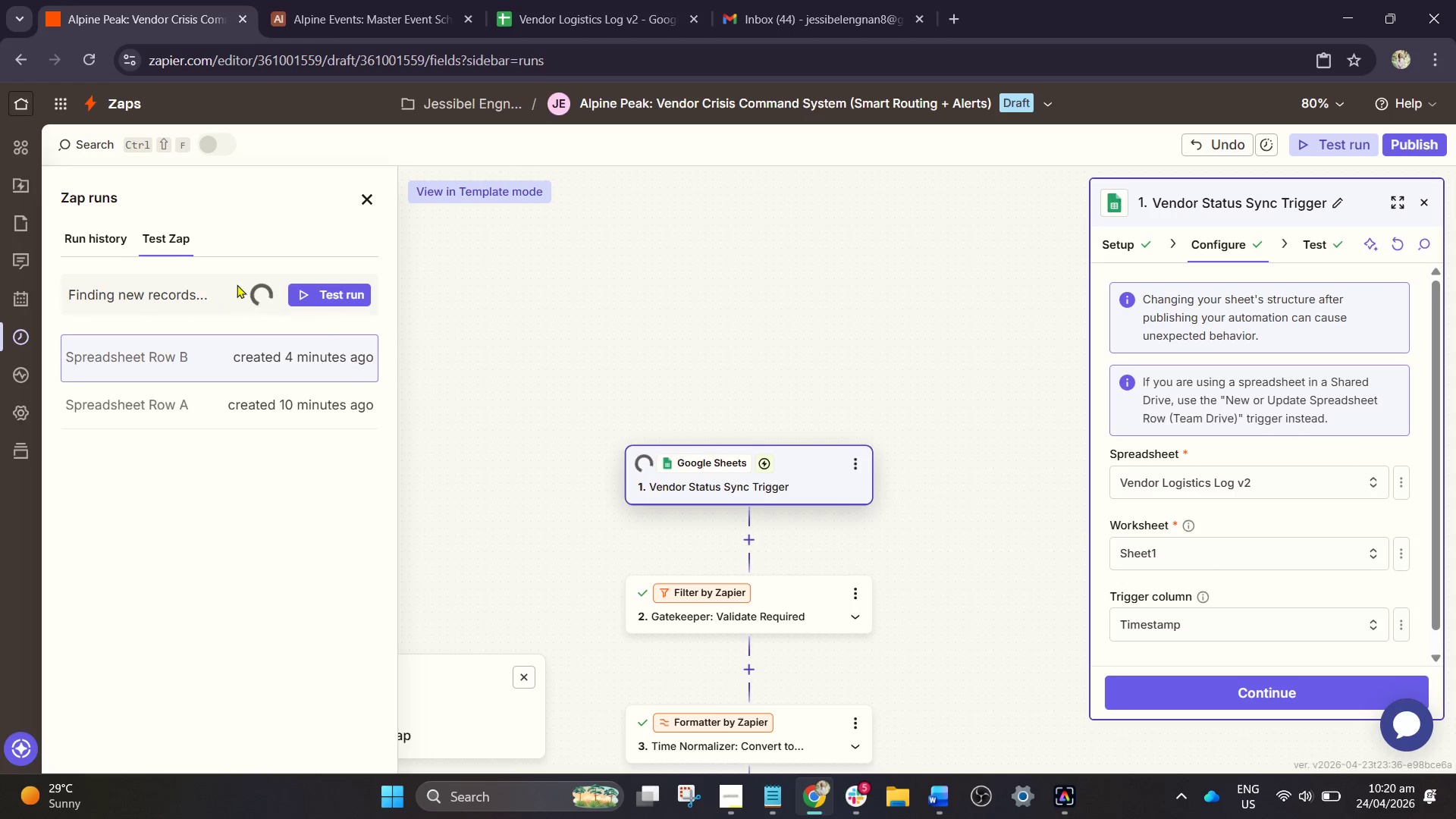 
left_click([268, 356])
 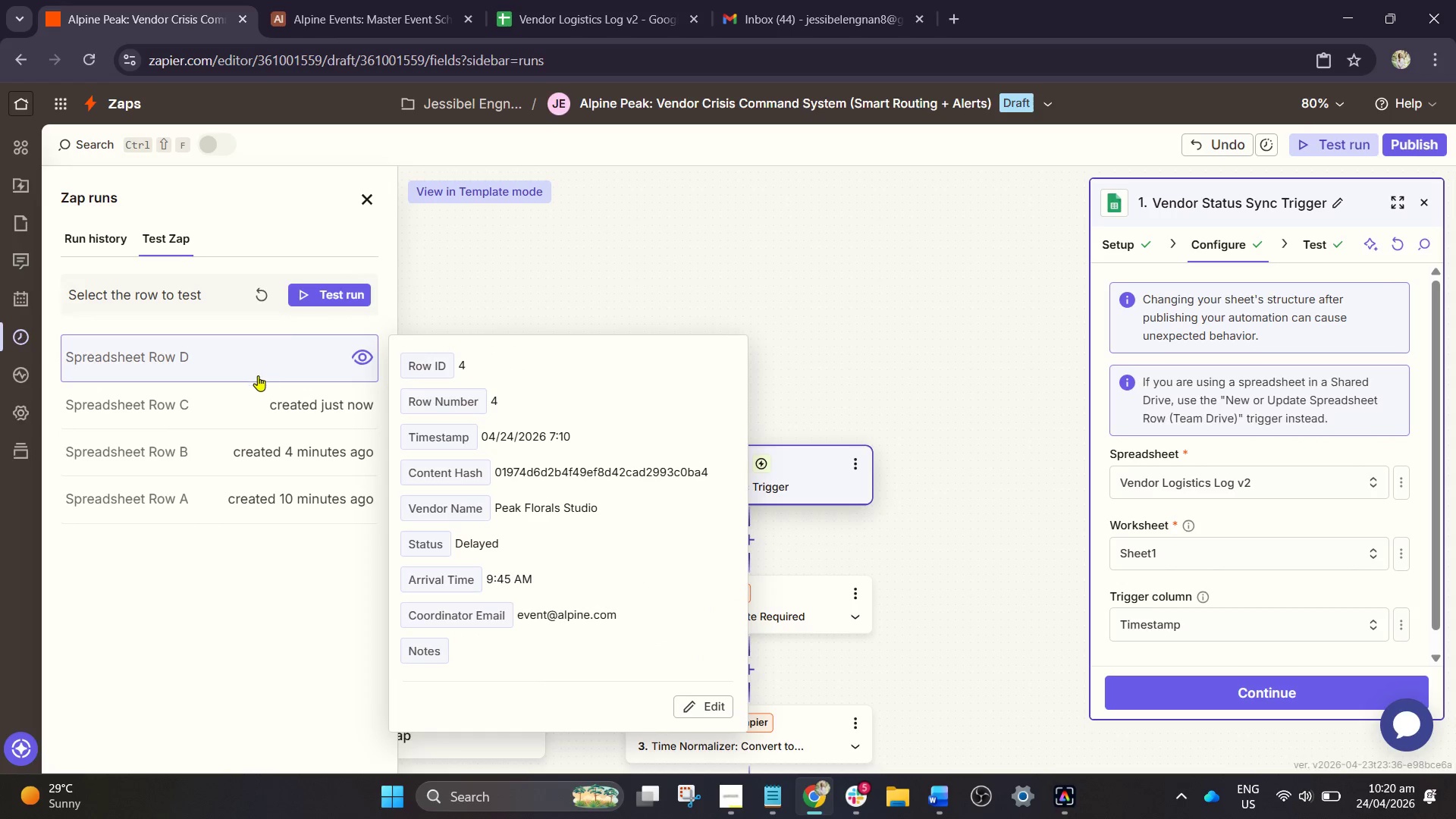 
mouse_move([270, 401])
 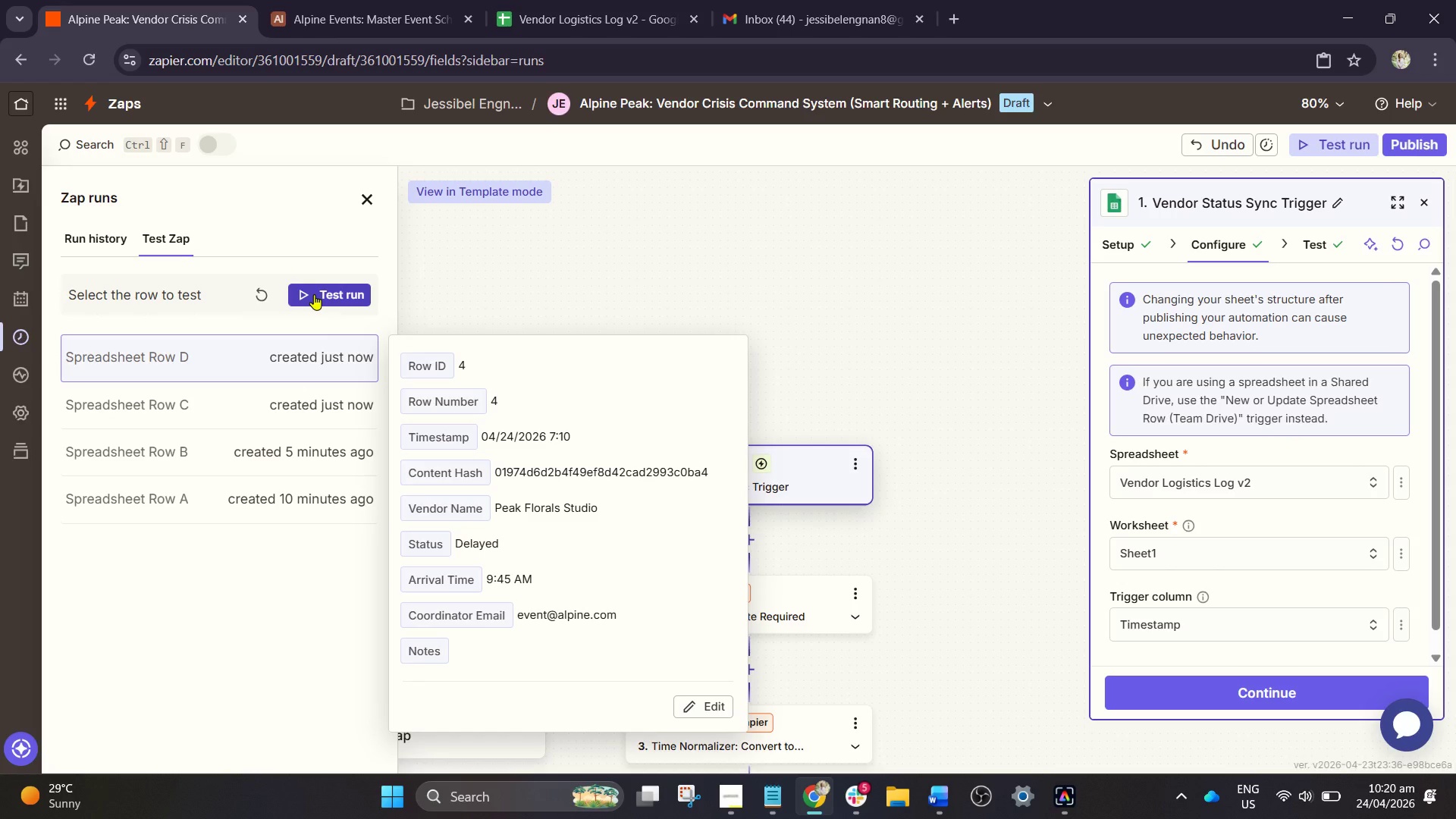 
left_click([314, 294])
 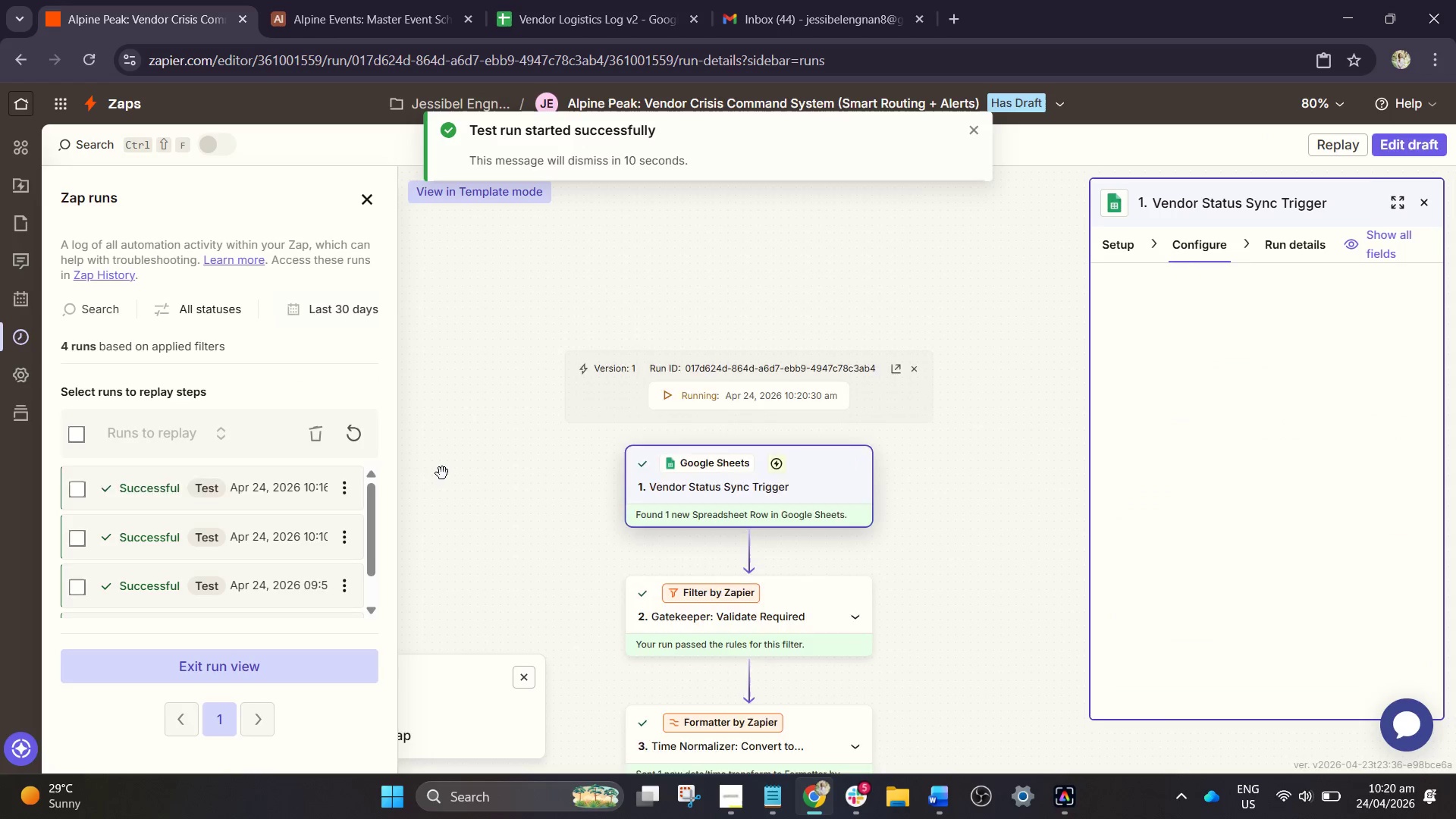 
left_click_drag(start_coordinate=[507, 486], to_coordinate=[489, 342])
 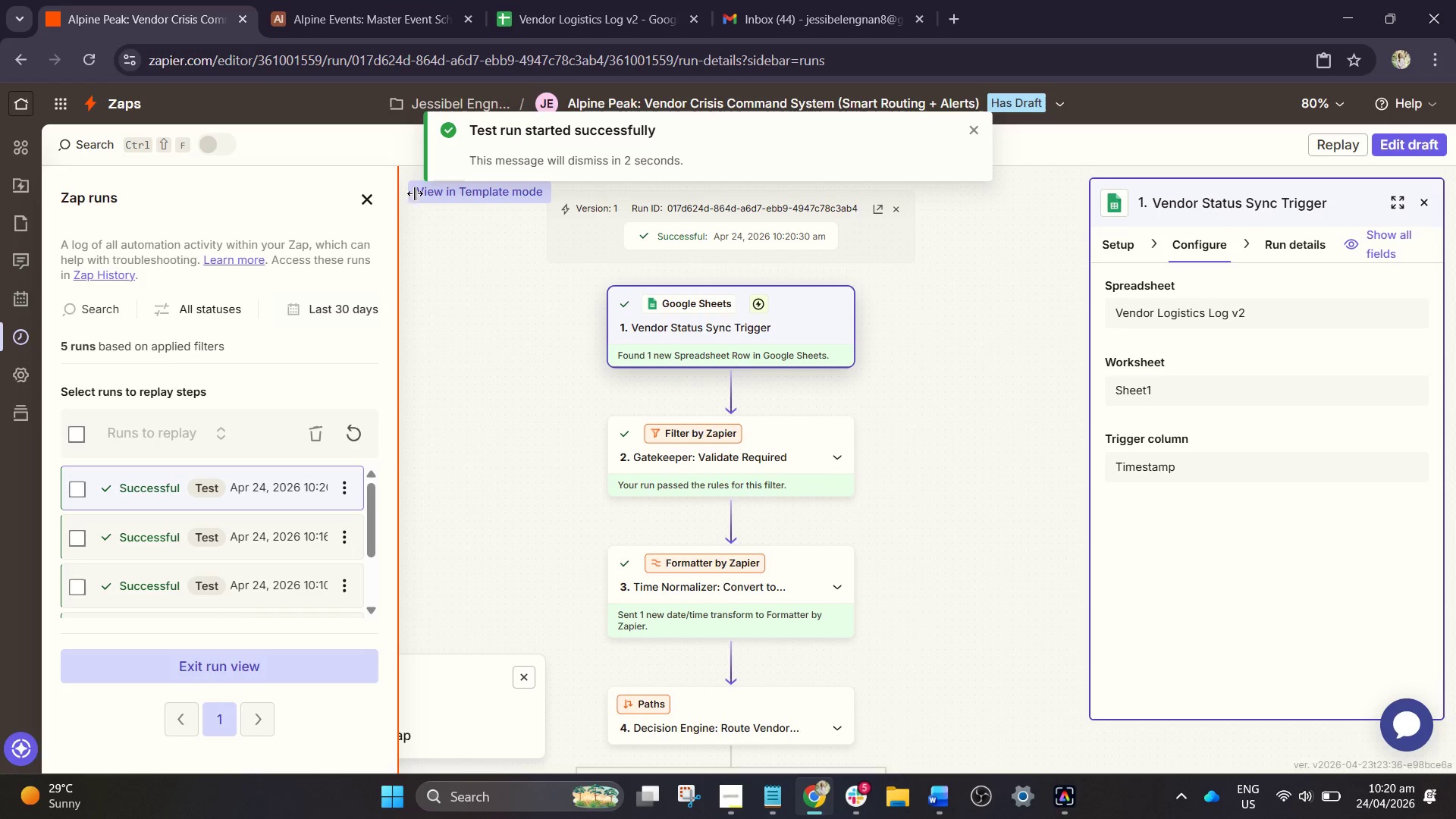 
wait(5.73)
 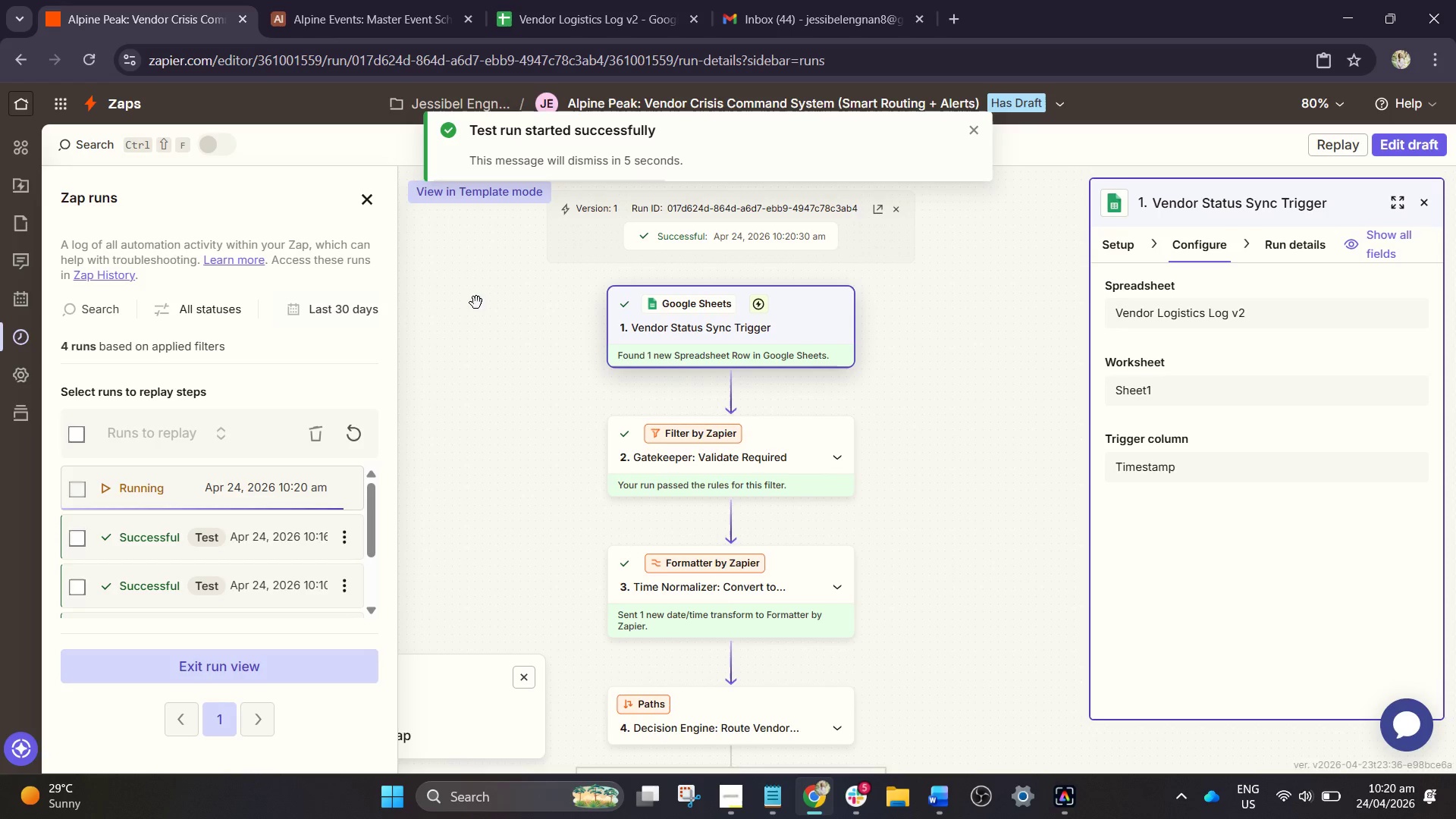 
left_click([376, 0])
 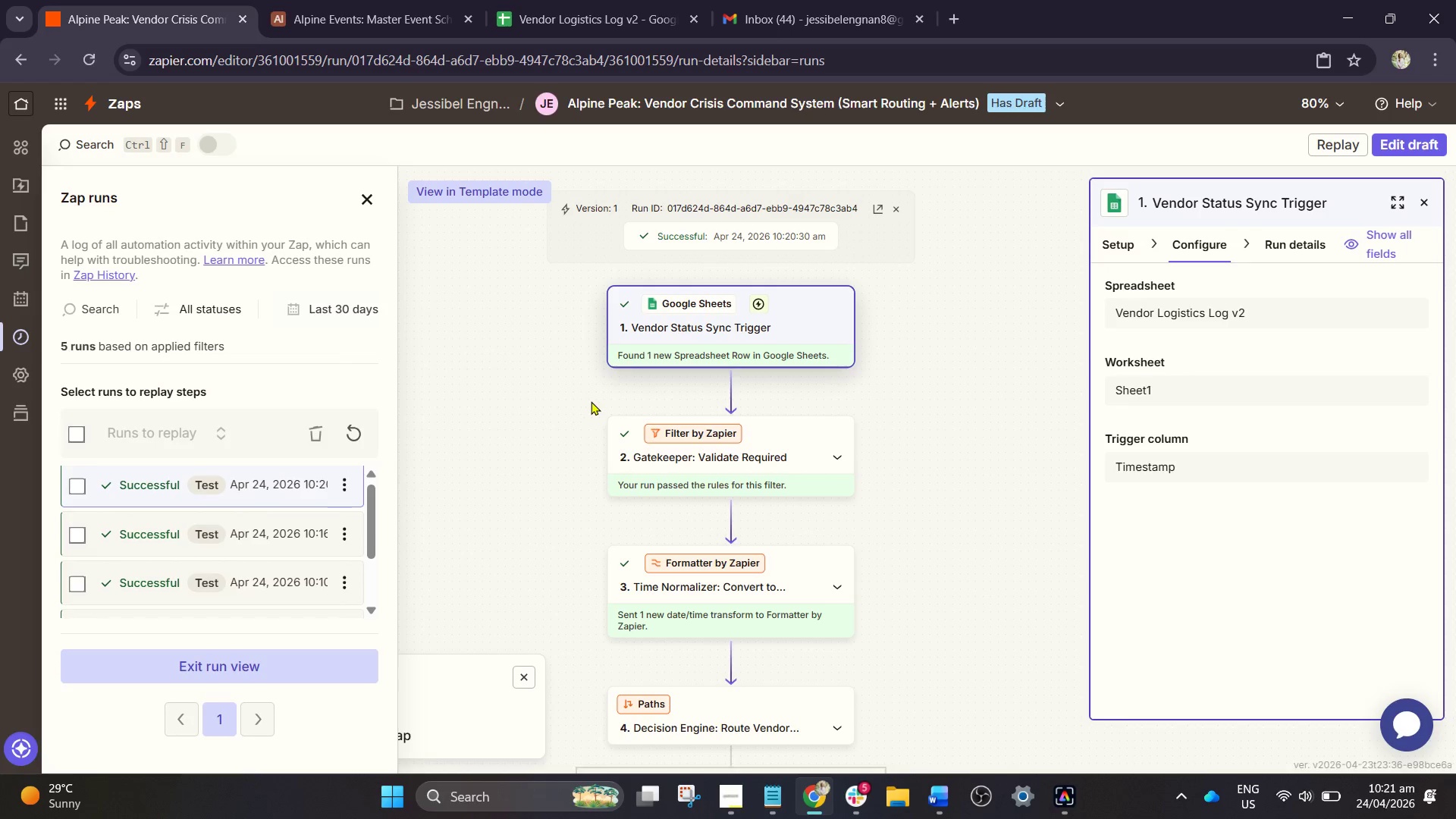 
wait(29.25)
 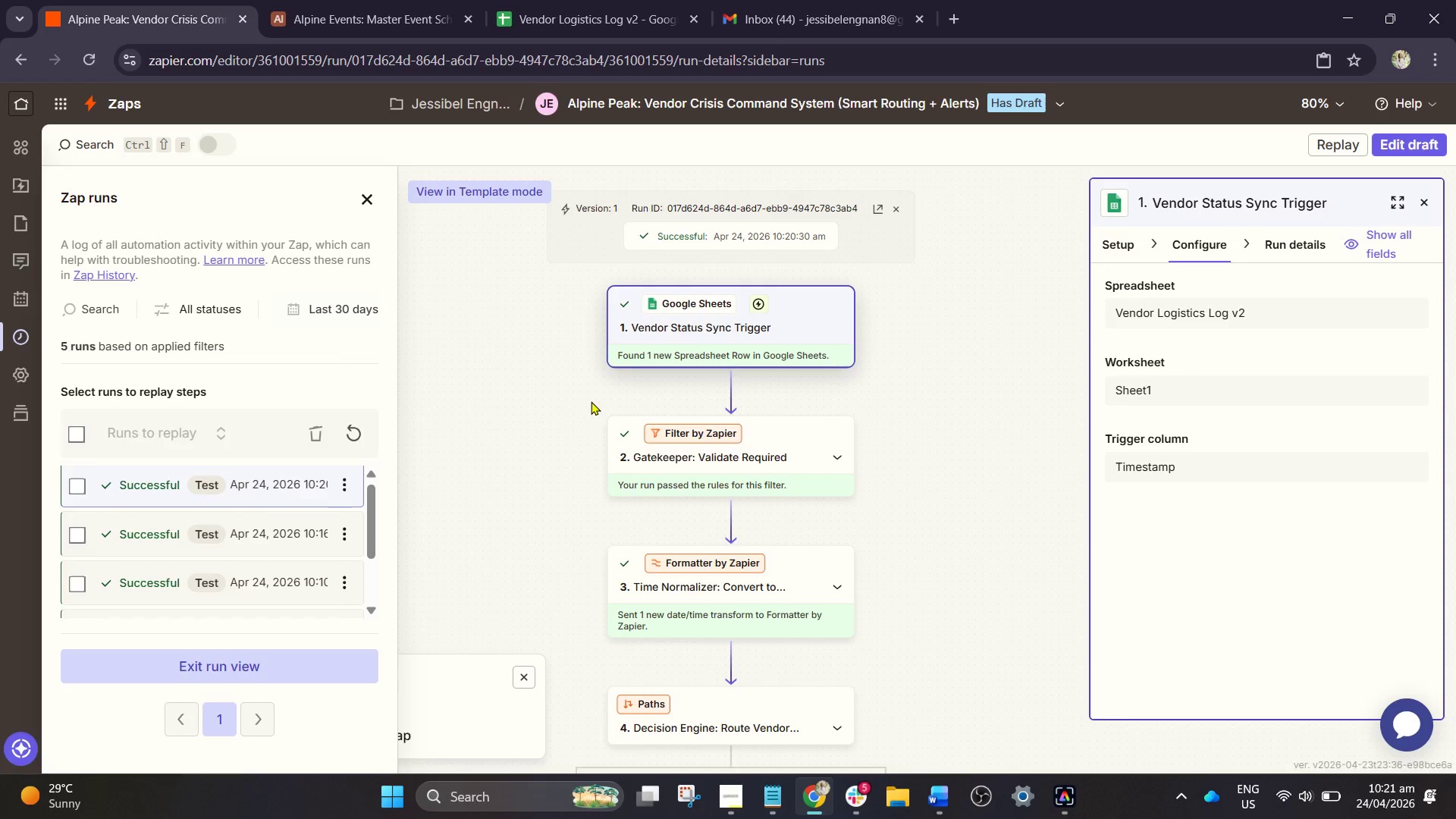 
left_click([601, 38])
 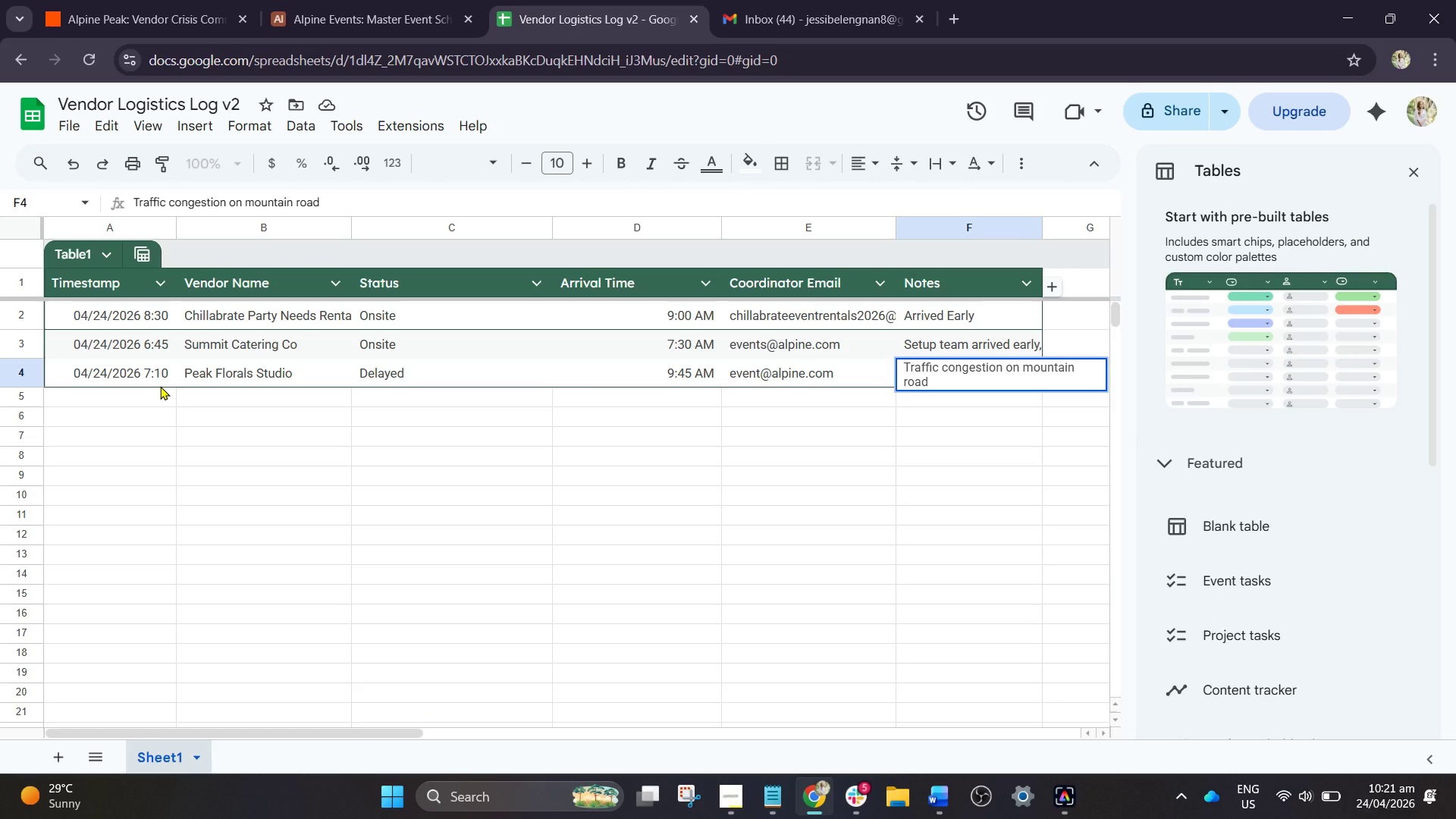 
wait(6.58)
 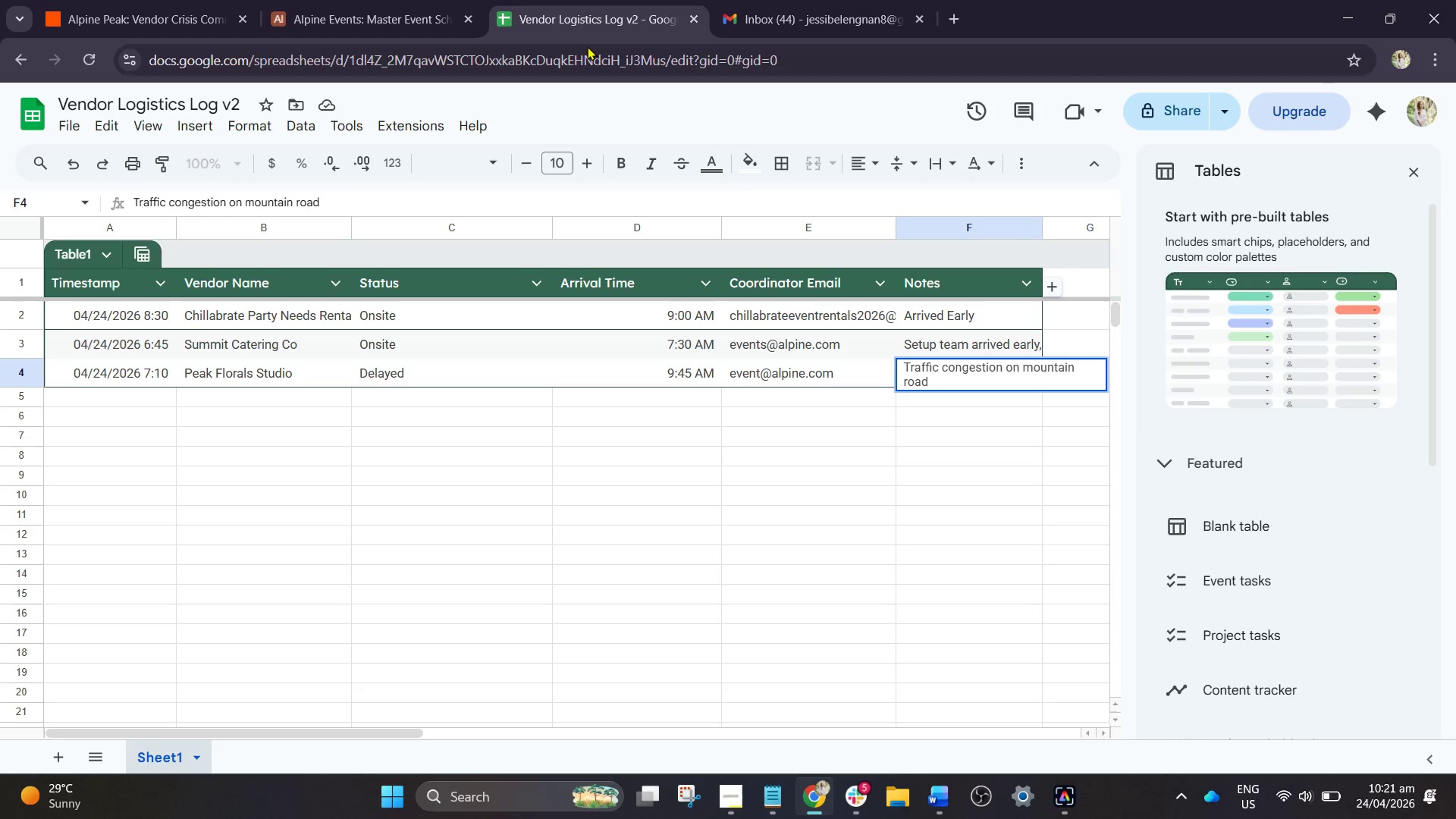 
left_click([160, 386])
 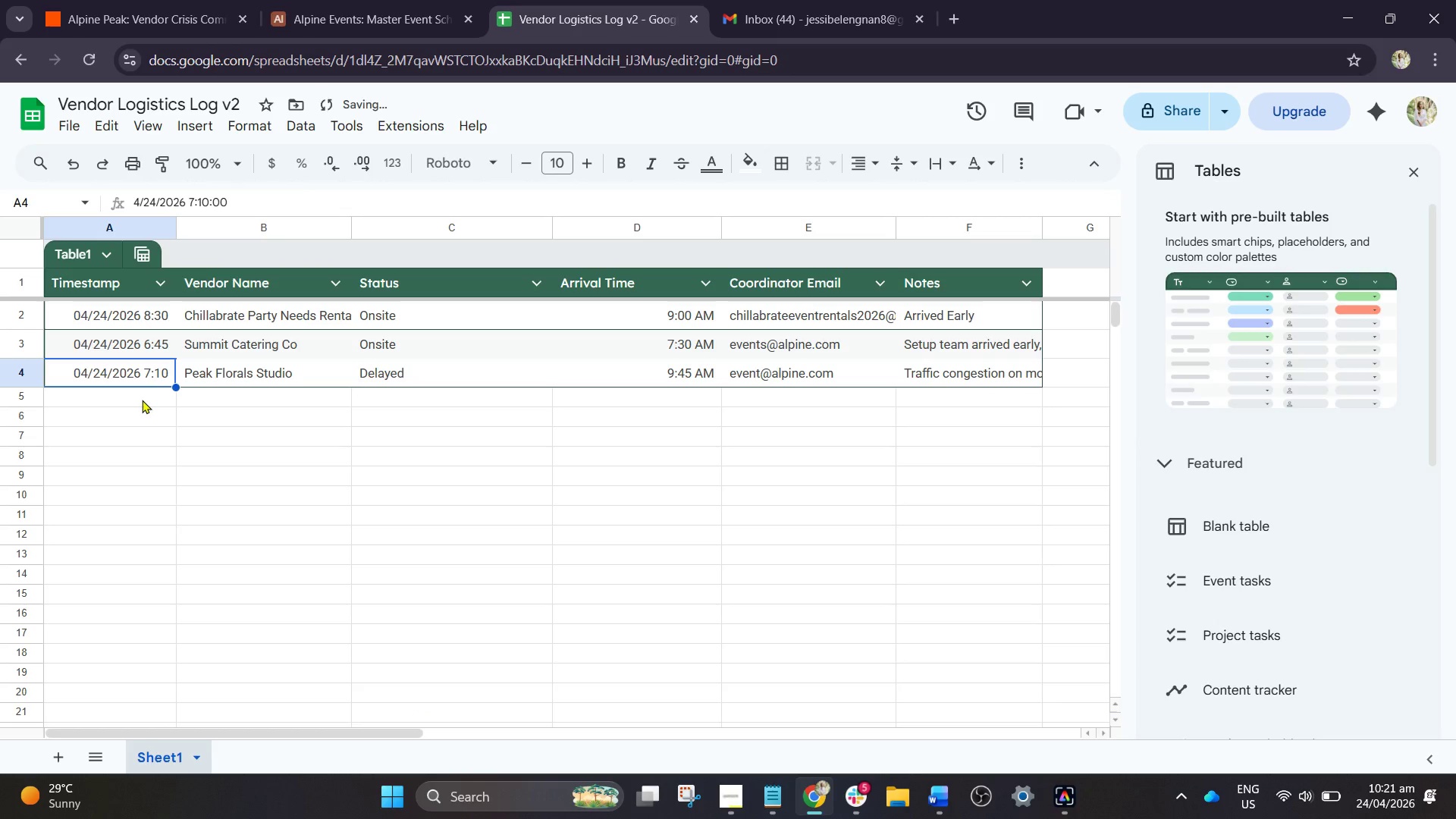 
left_click([142, 400])
 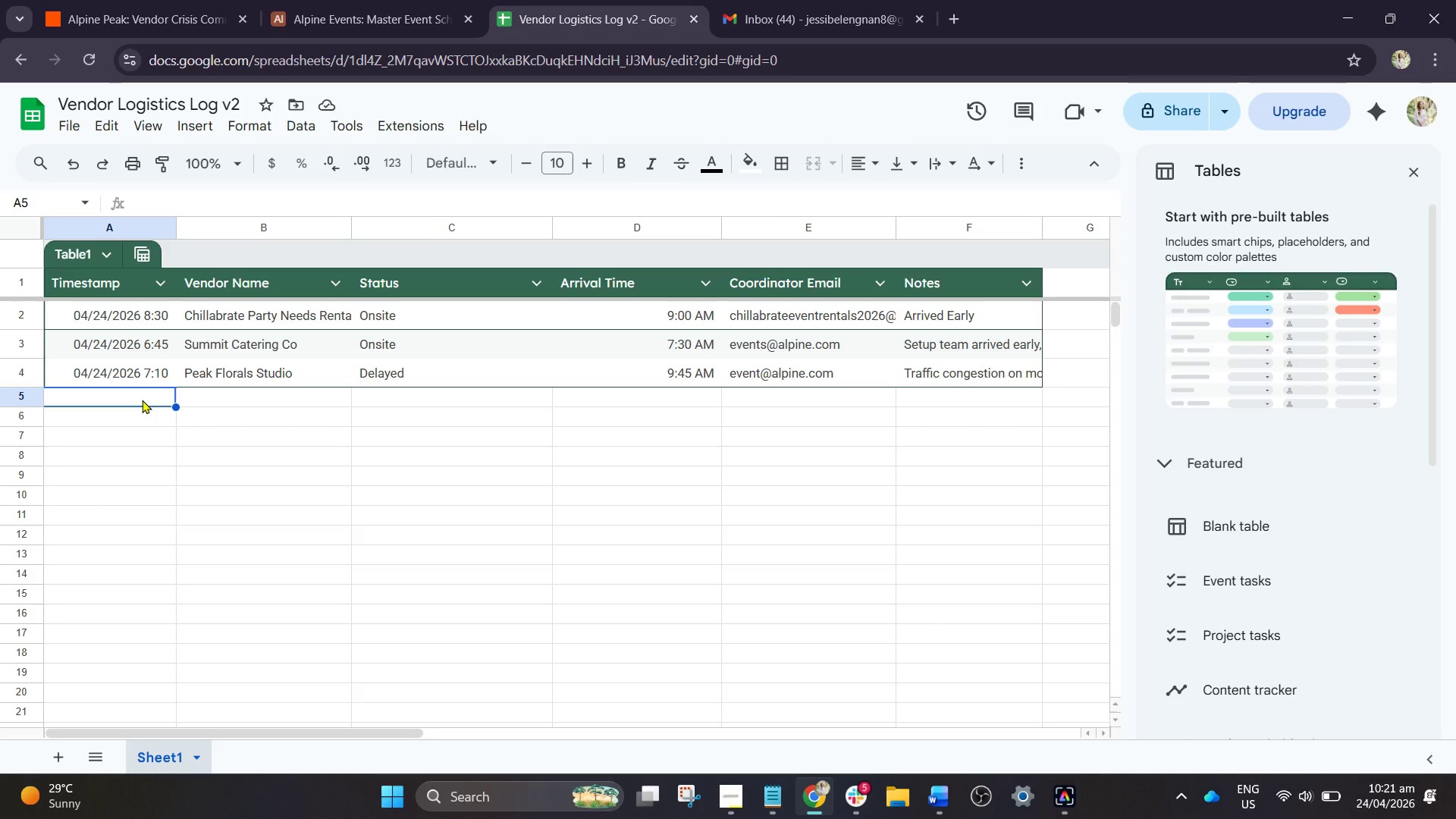 
wait(9.5)
 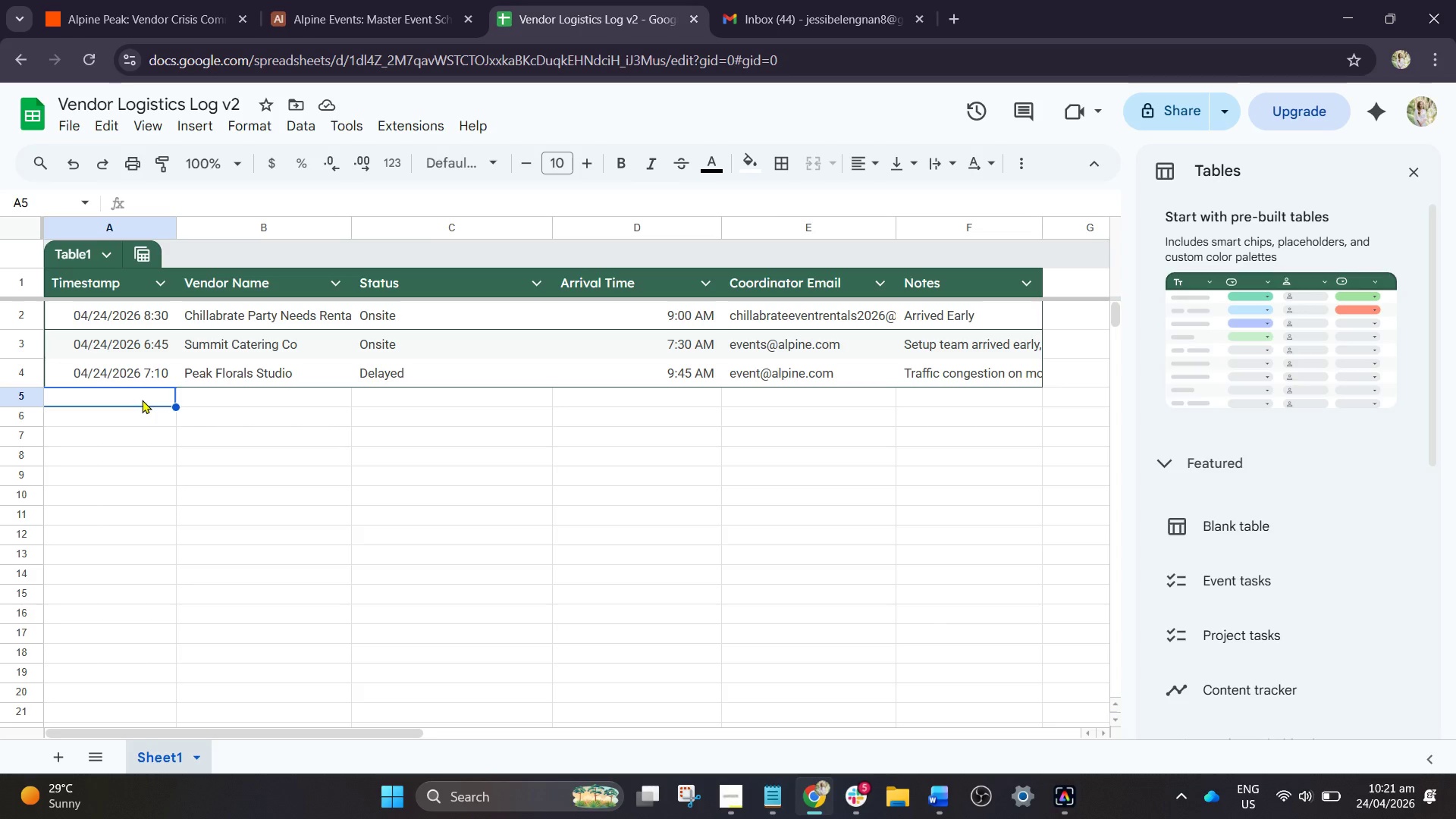 
type(04/)
 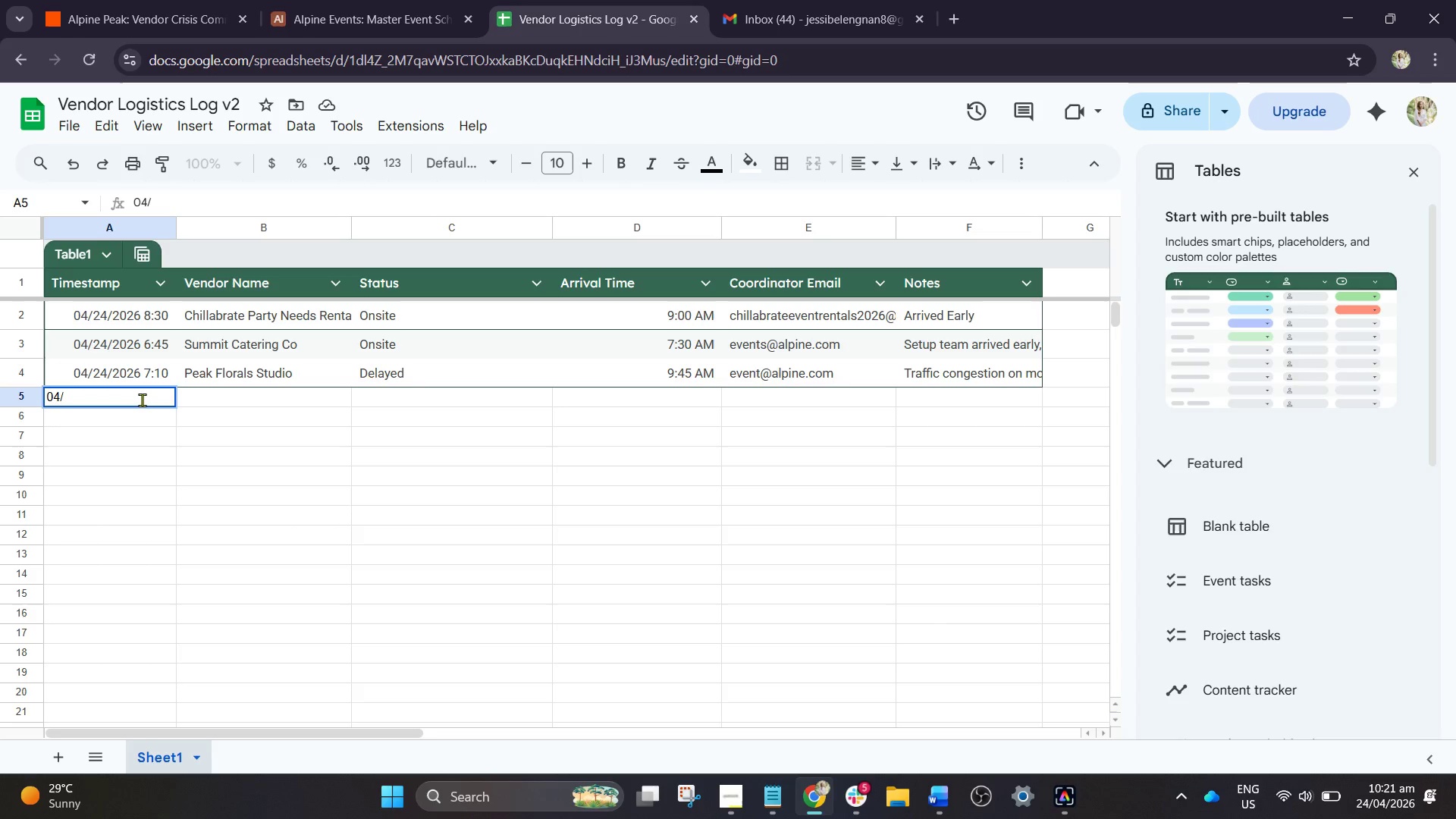 
type(24)
 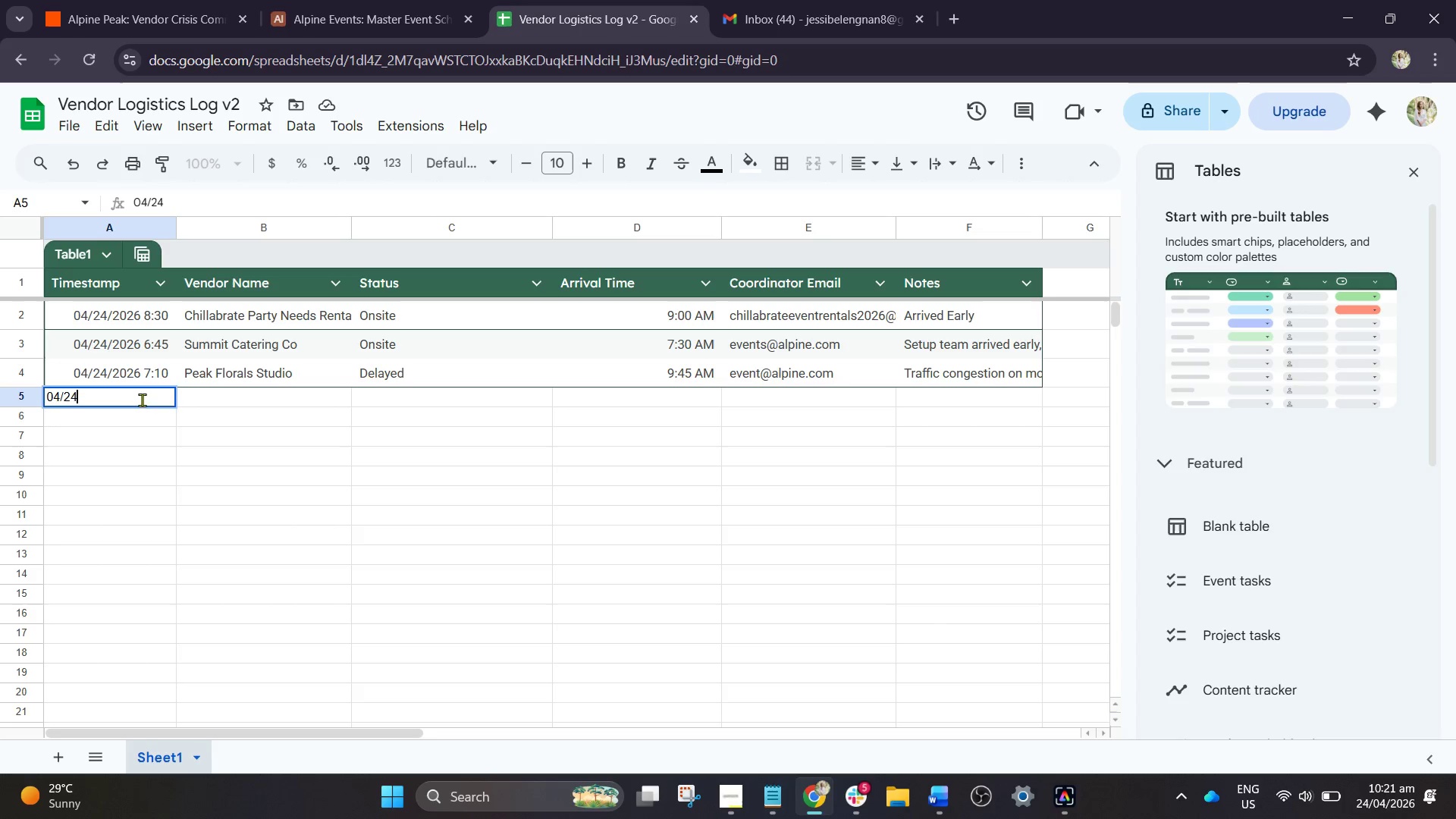 
type(/2026 )
 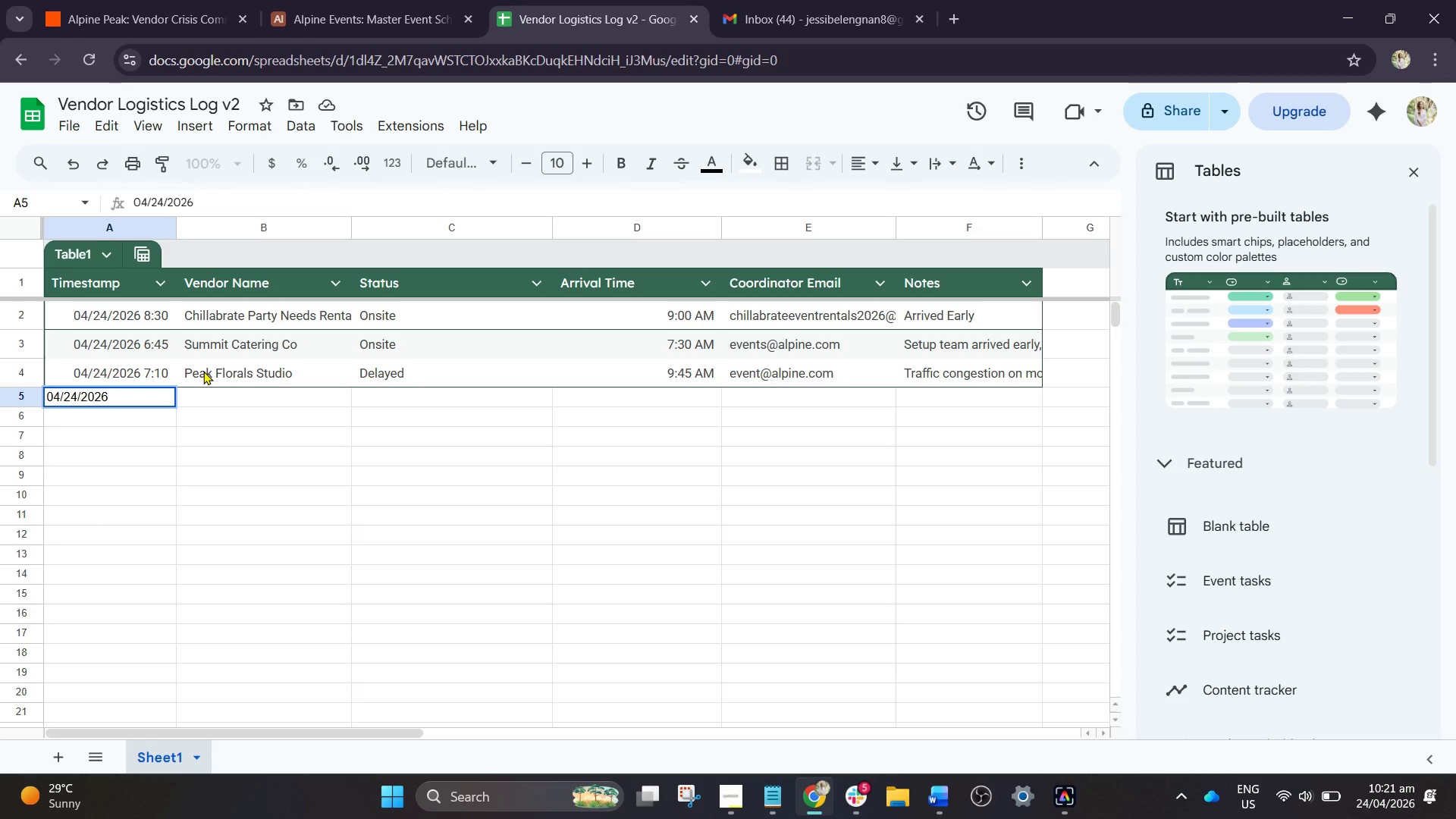 
wait(10.78)
 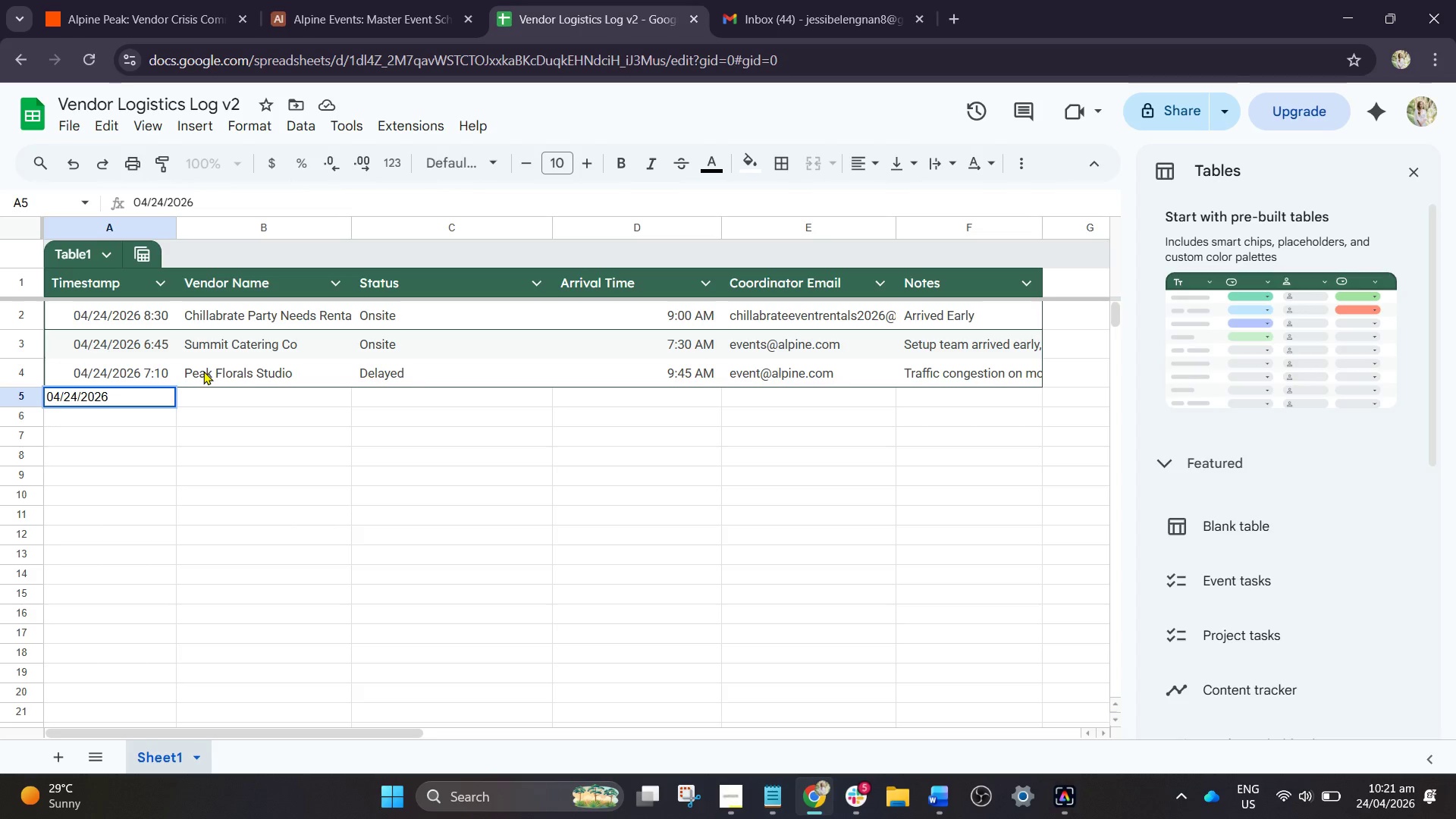 
key(0)
 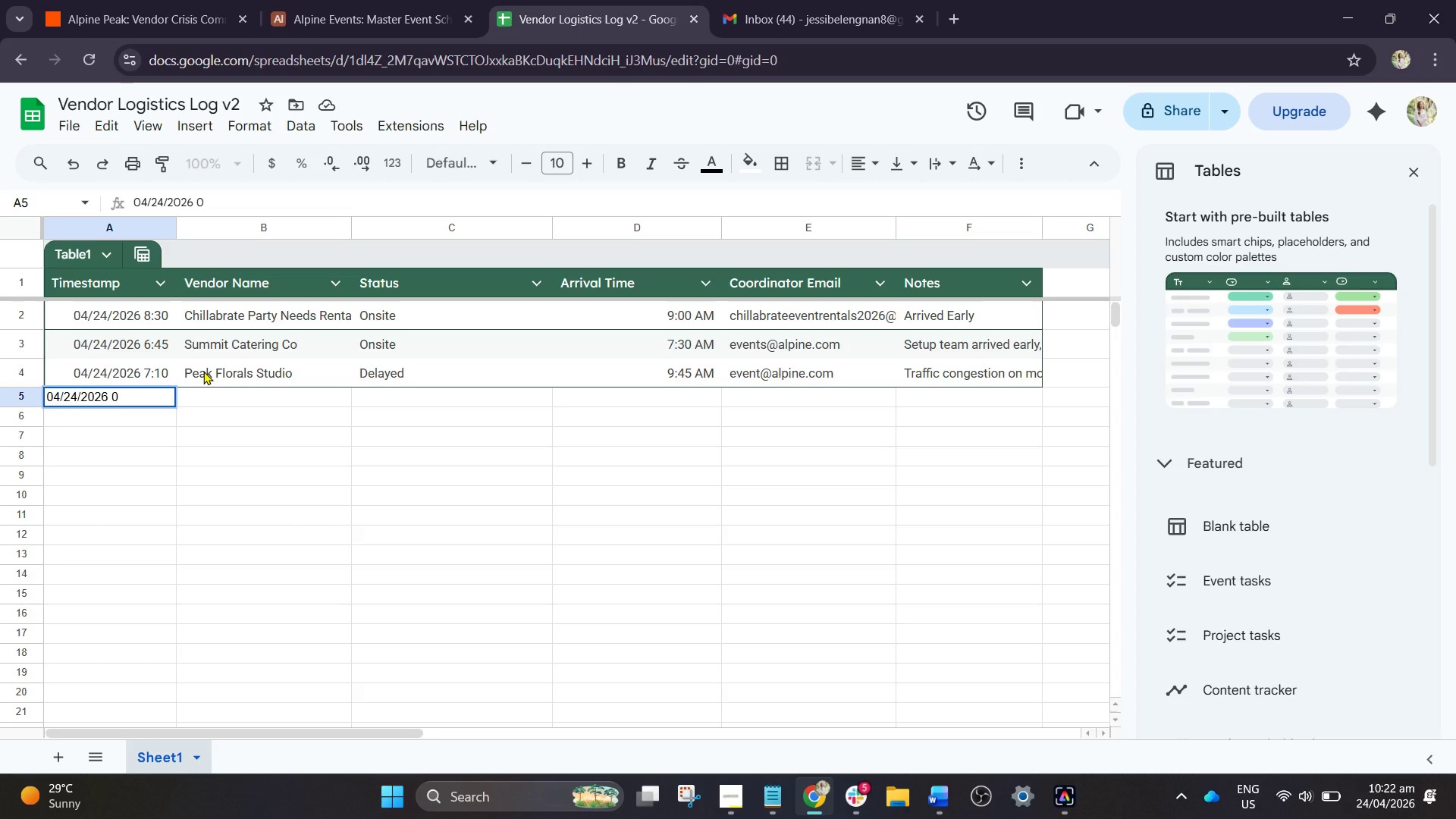 
key(7)
 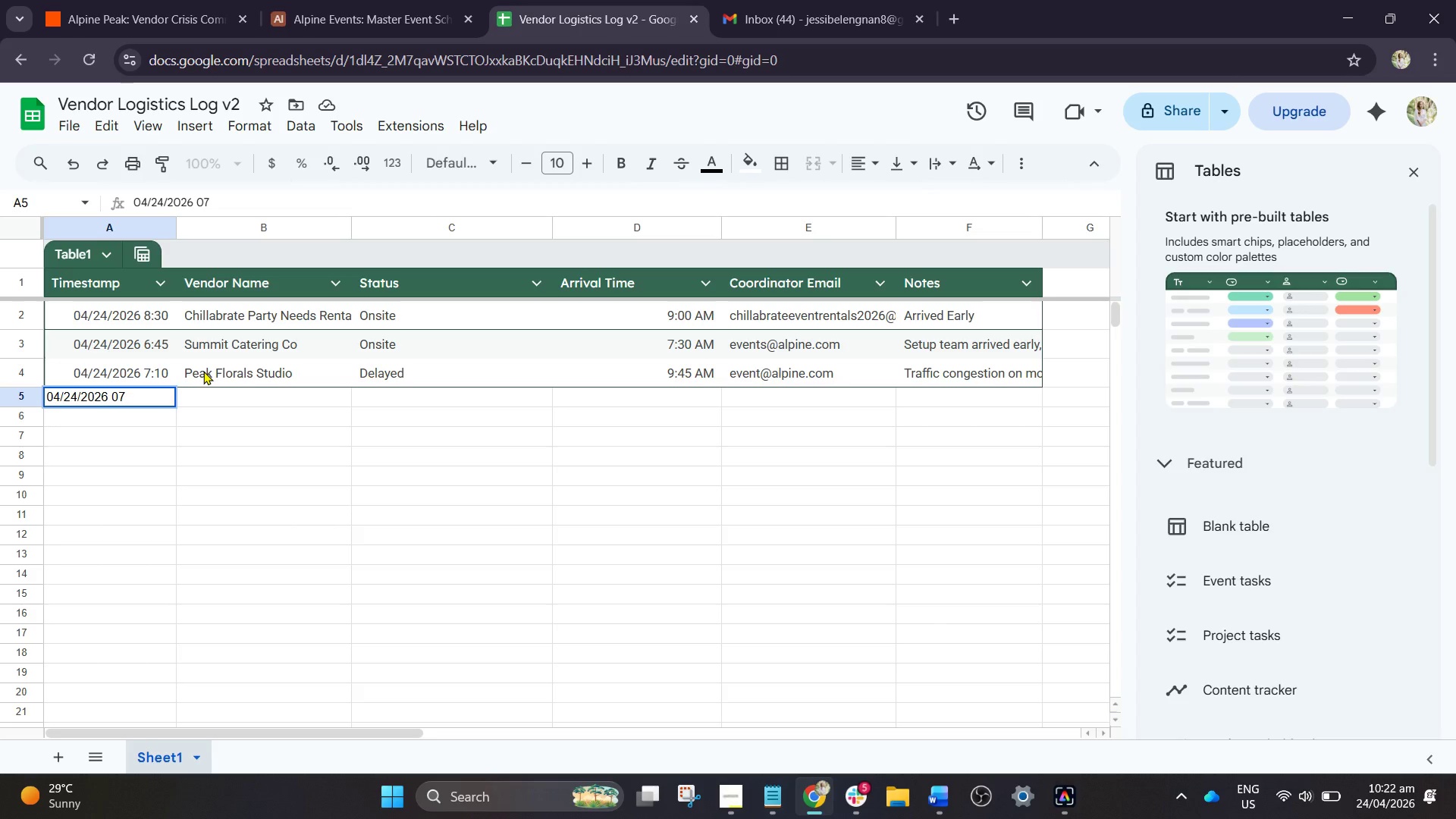 
key(Shift+Semicolon)
 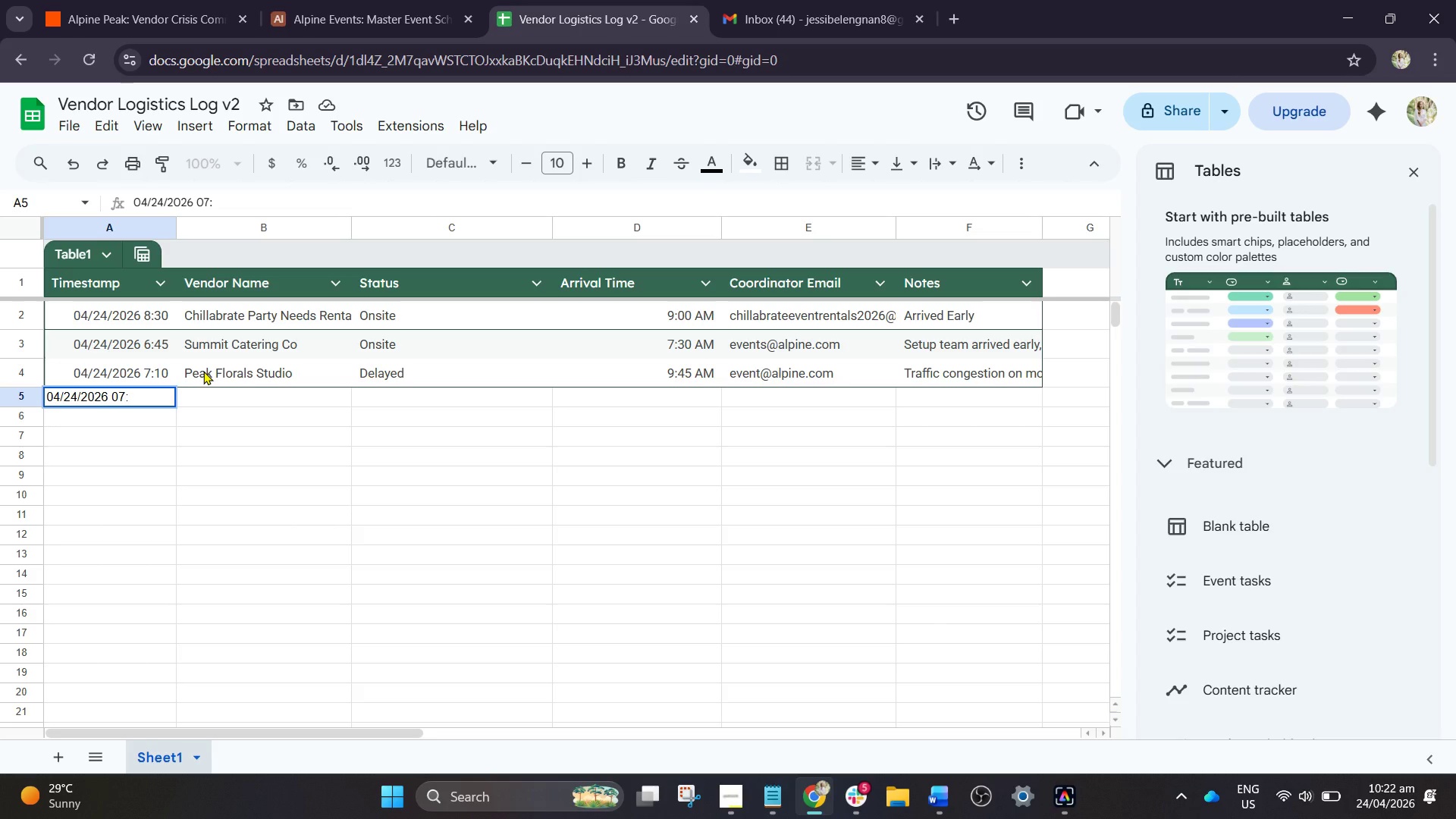 
wait(6.64)
 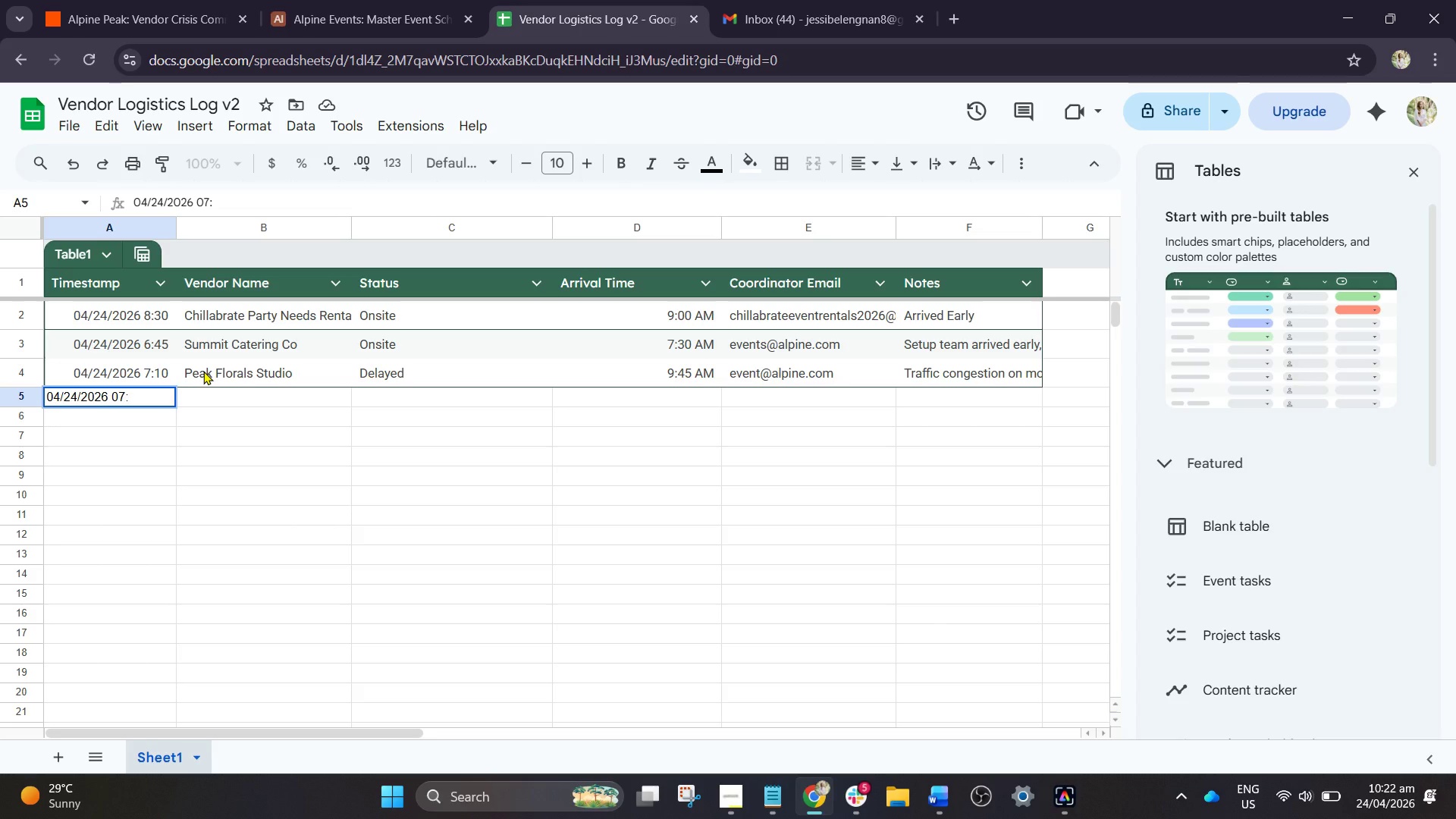 
type(25)
key(Tab)
 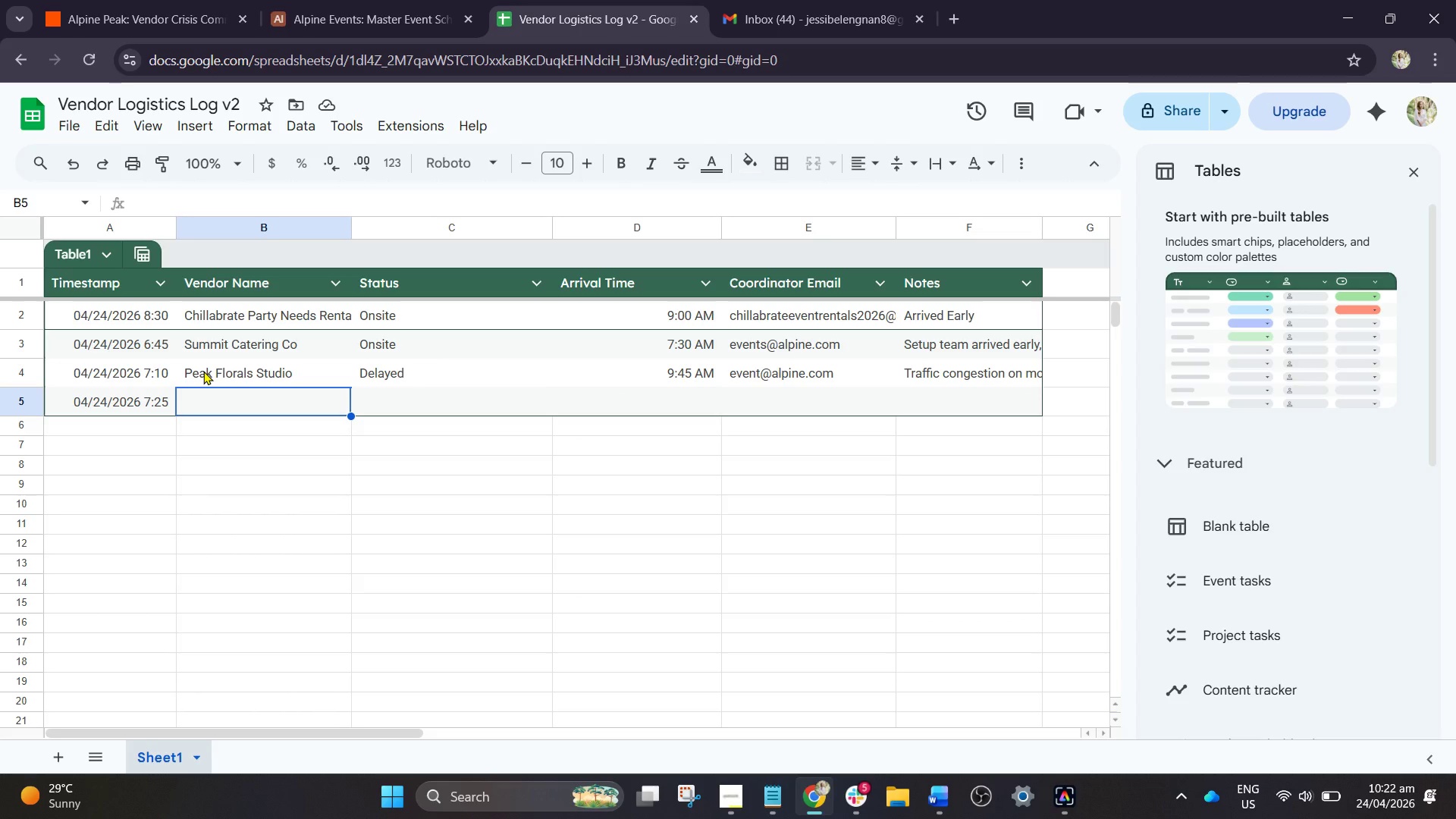 
wait(15.62)
 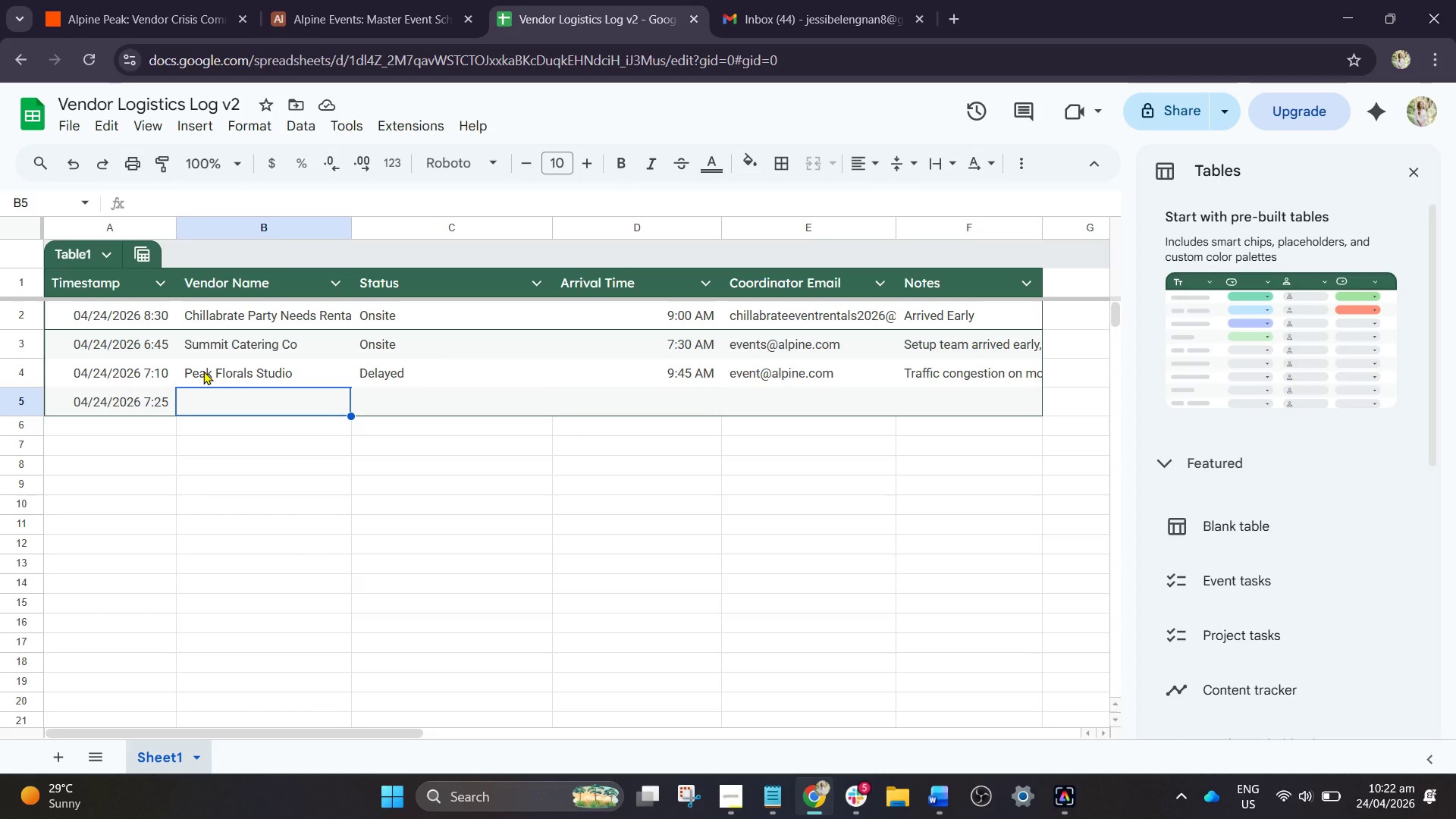 
type(Ridge Rentals)
 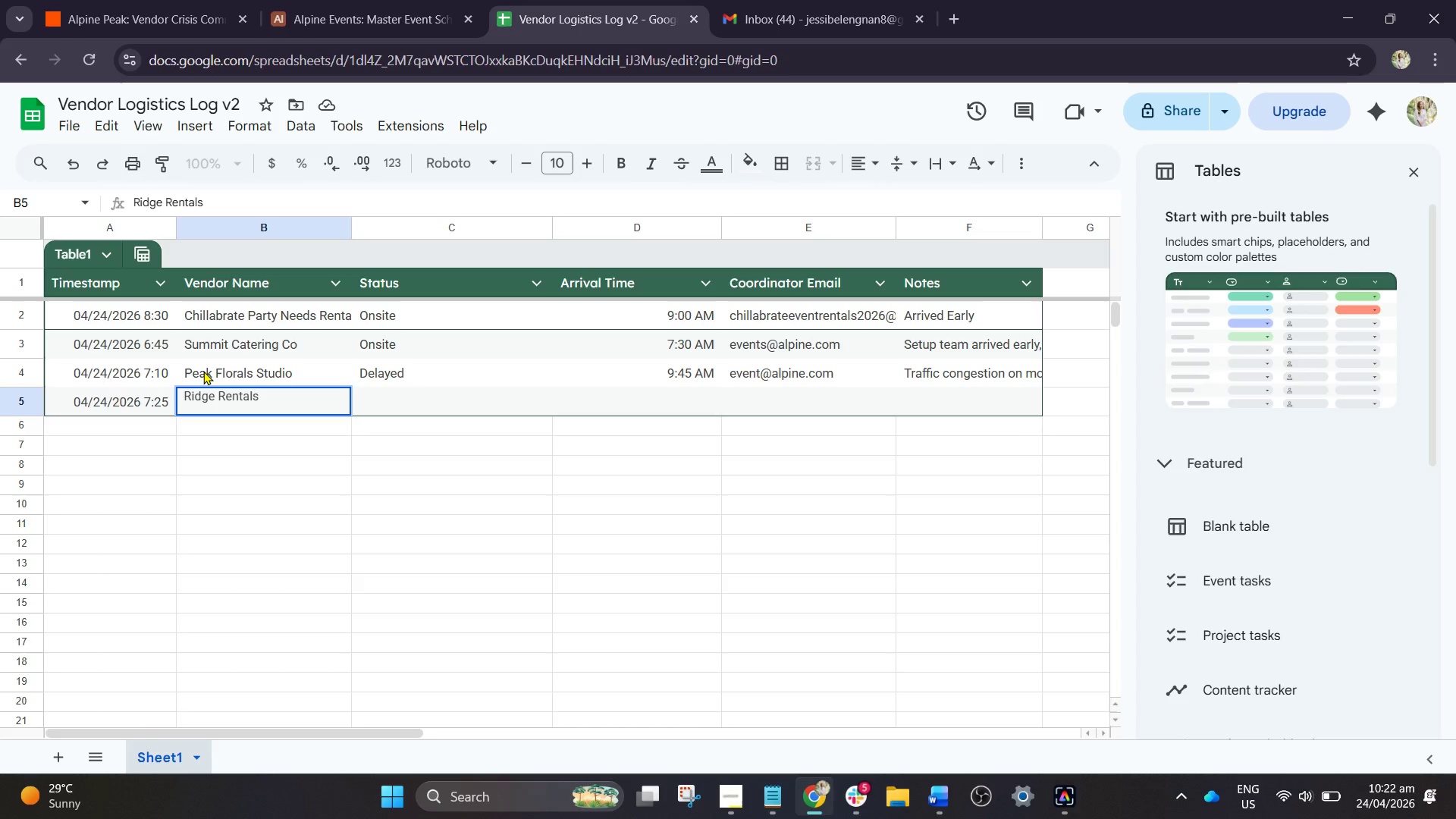 
key(Tab)
 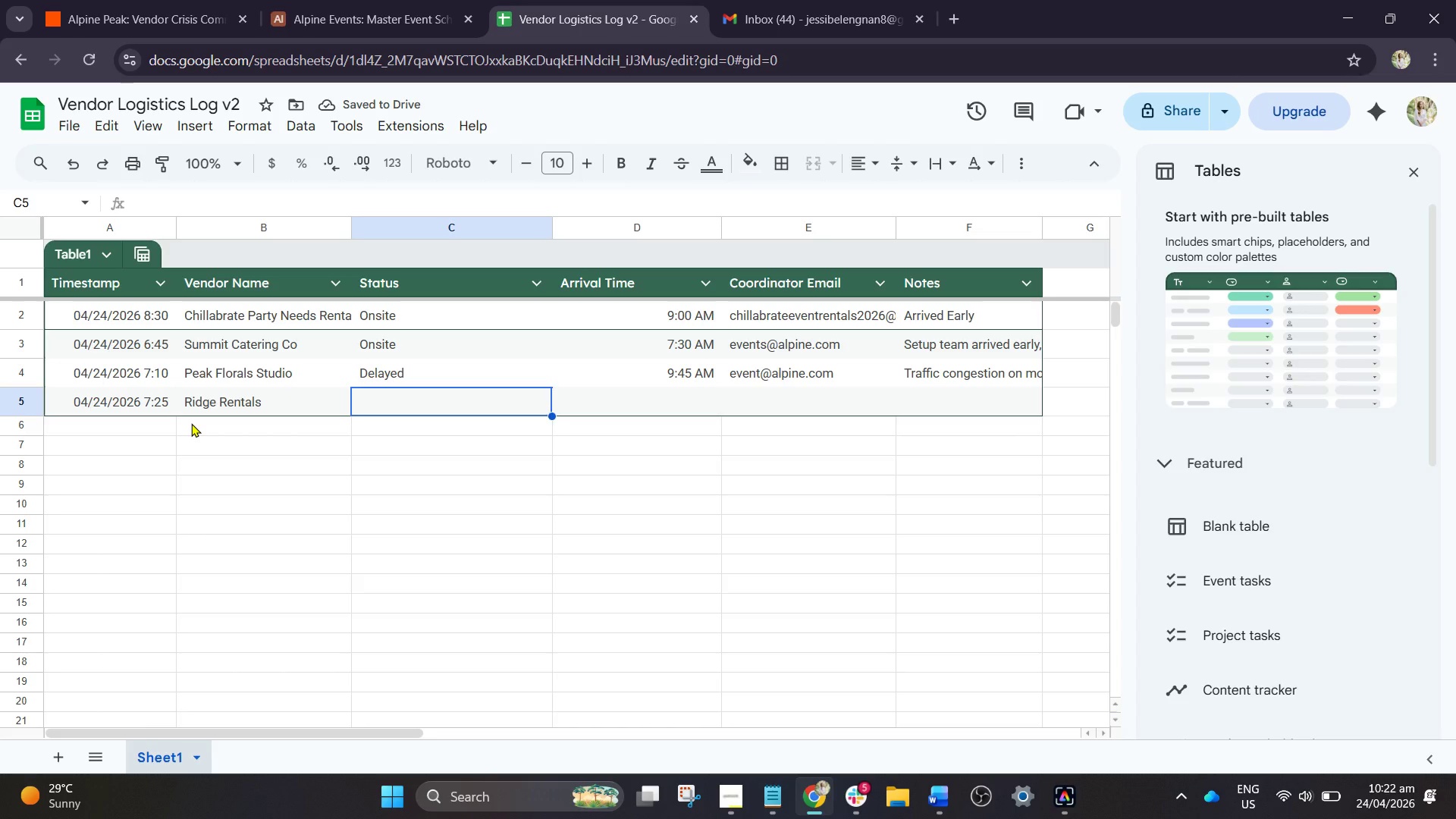 
type(Onsite)
key(Tab)
 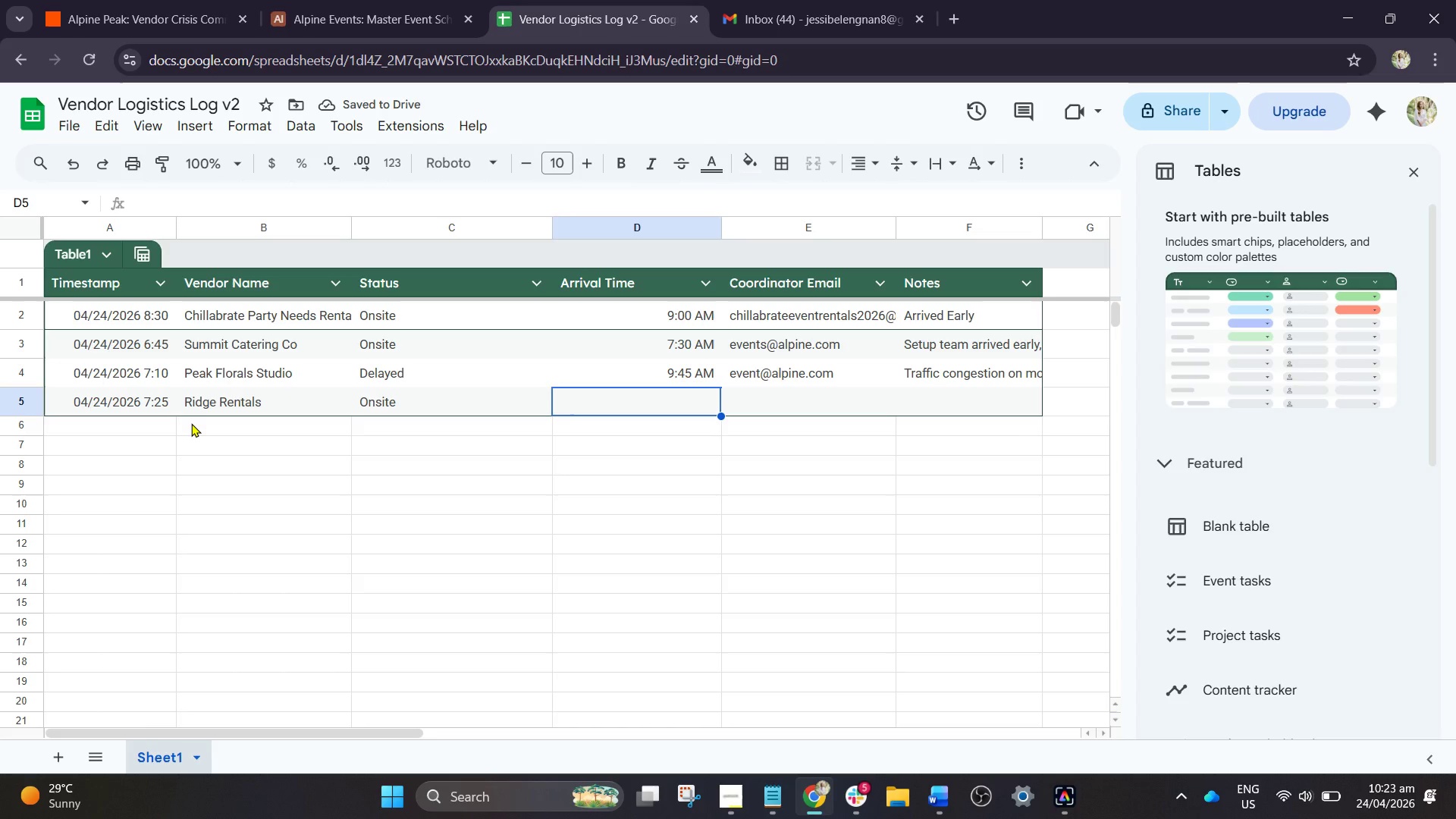 
key(8)
 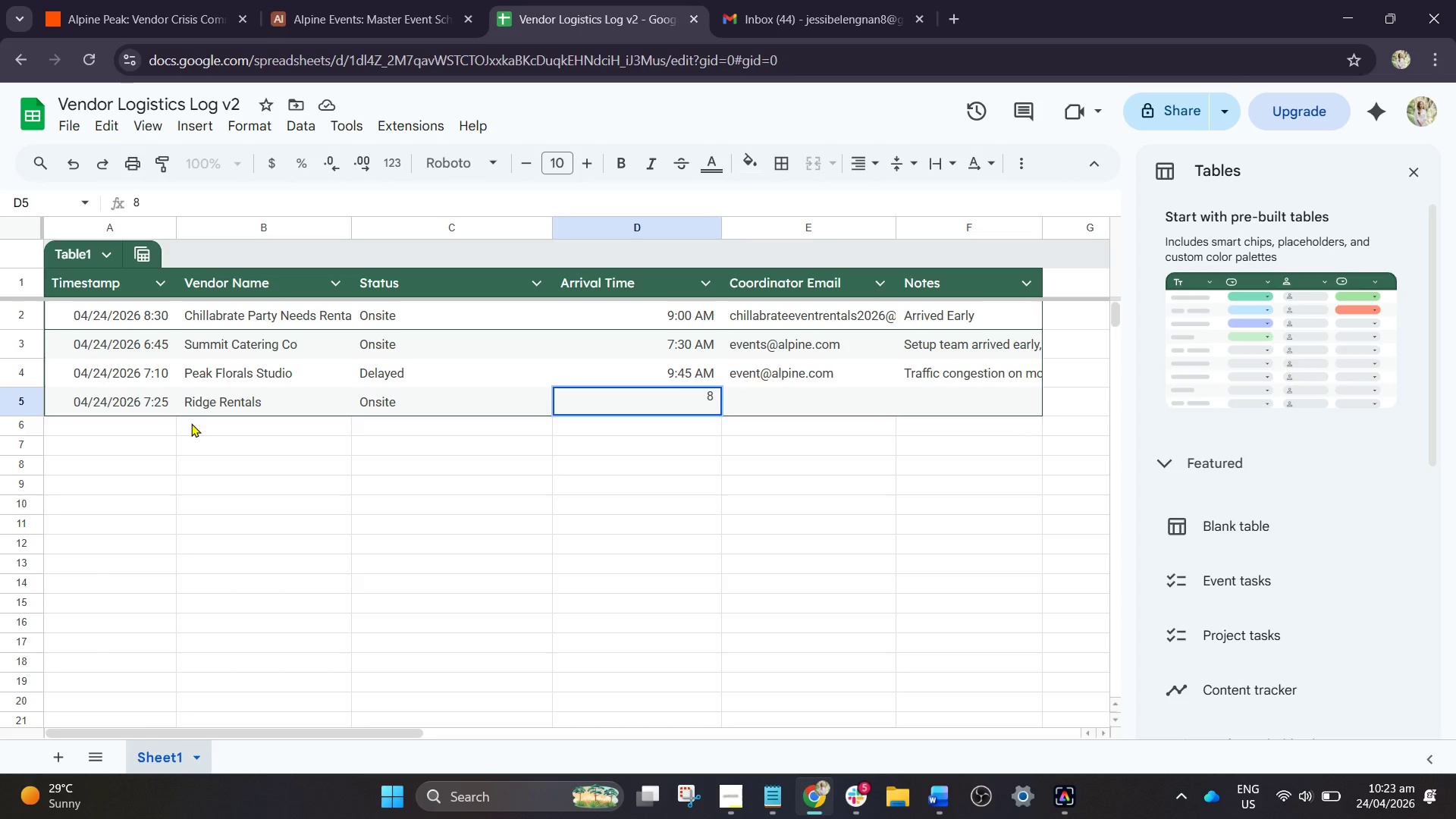 
hold_key(key=ShiftRight, duration=0.78)
 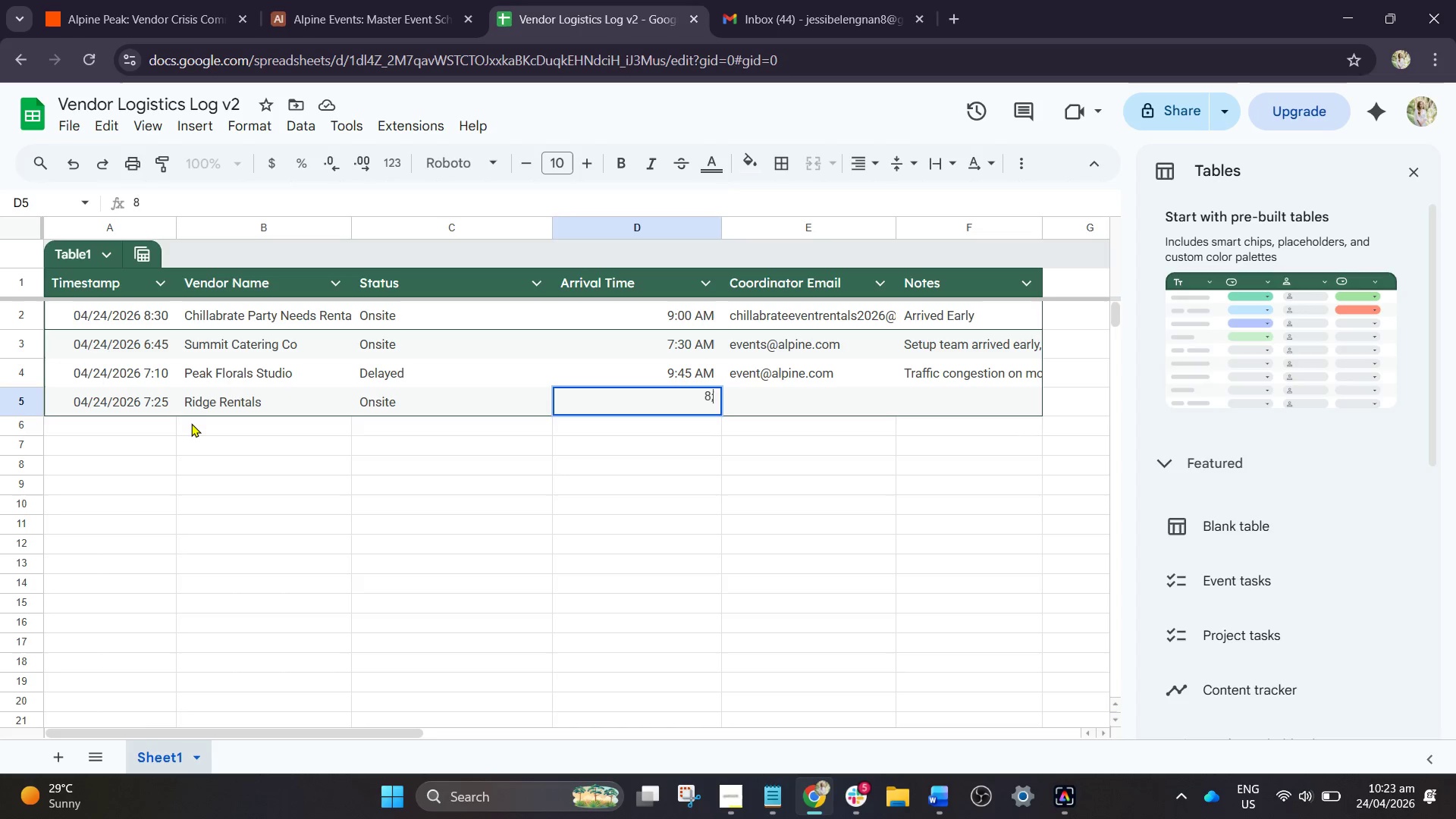 
hold_key(key=Semicolon, duration=0.69)
 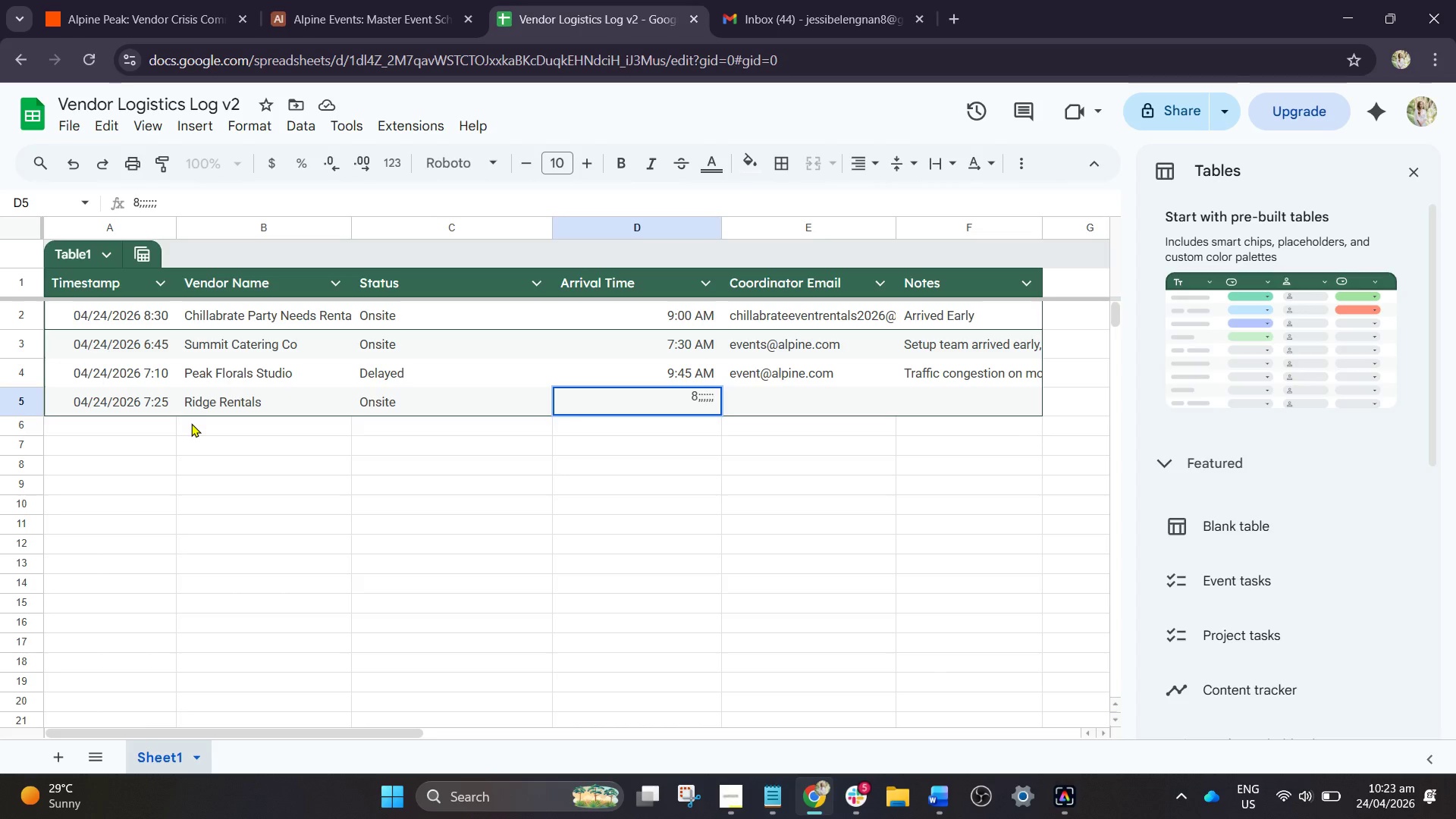 
key(Backspace)
 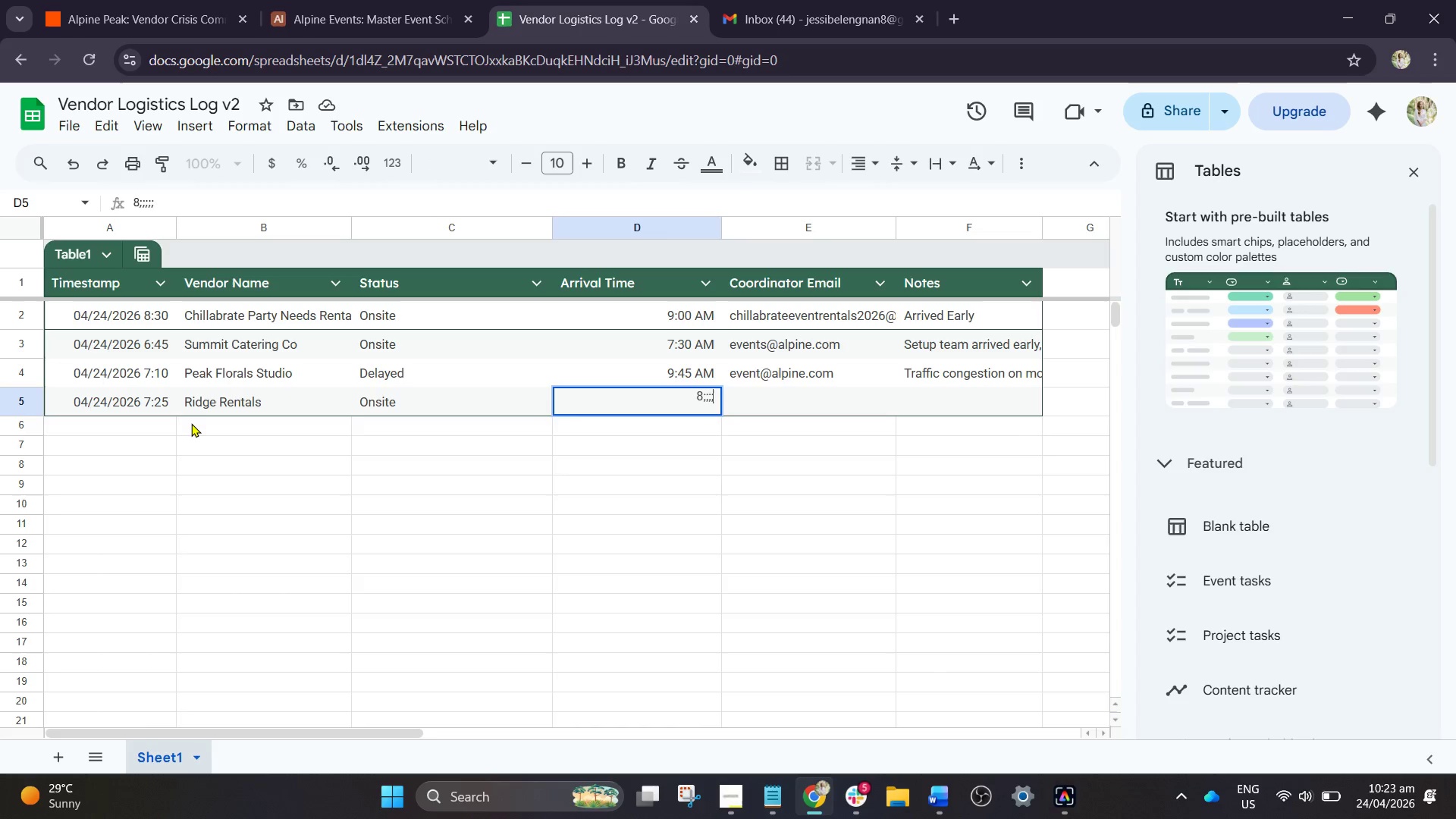 
key(Backspace)
 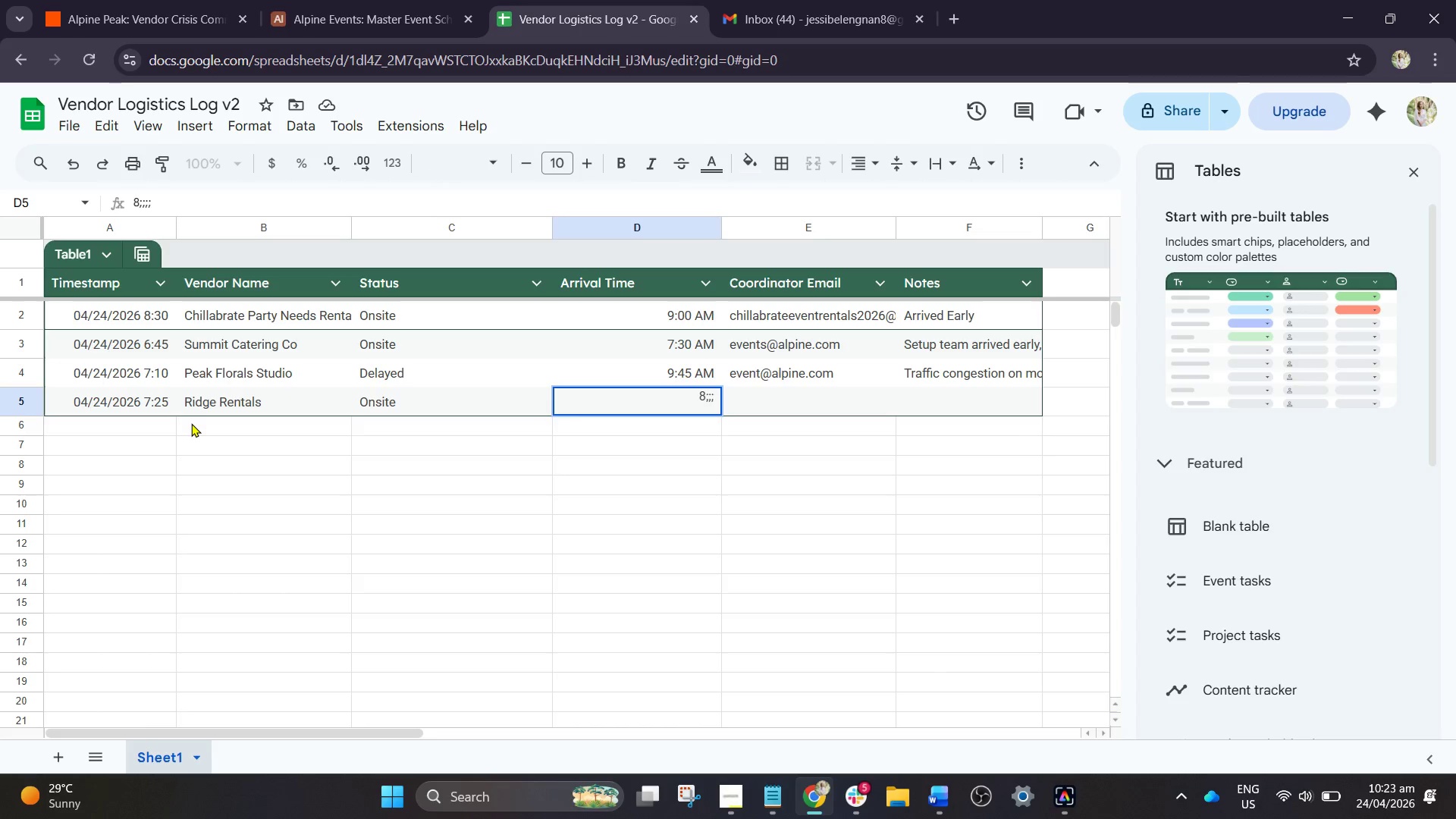 
key(Backspace)
 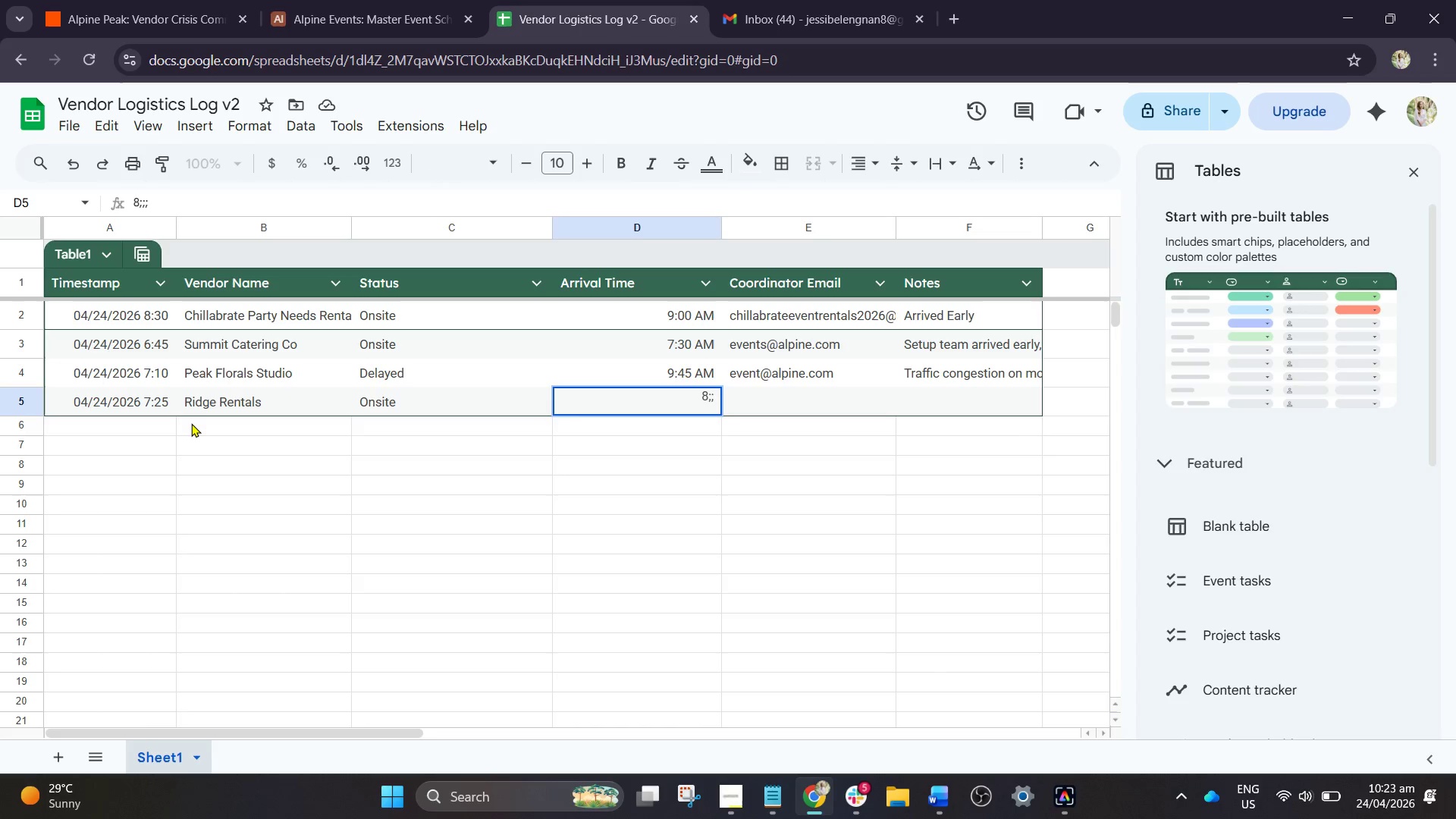 
key(Backspace)
 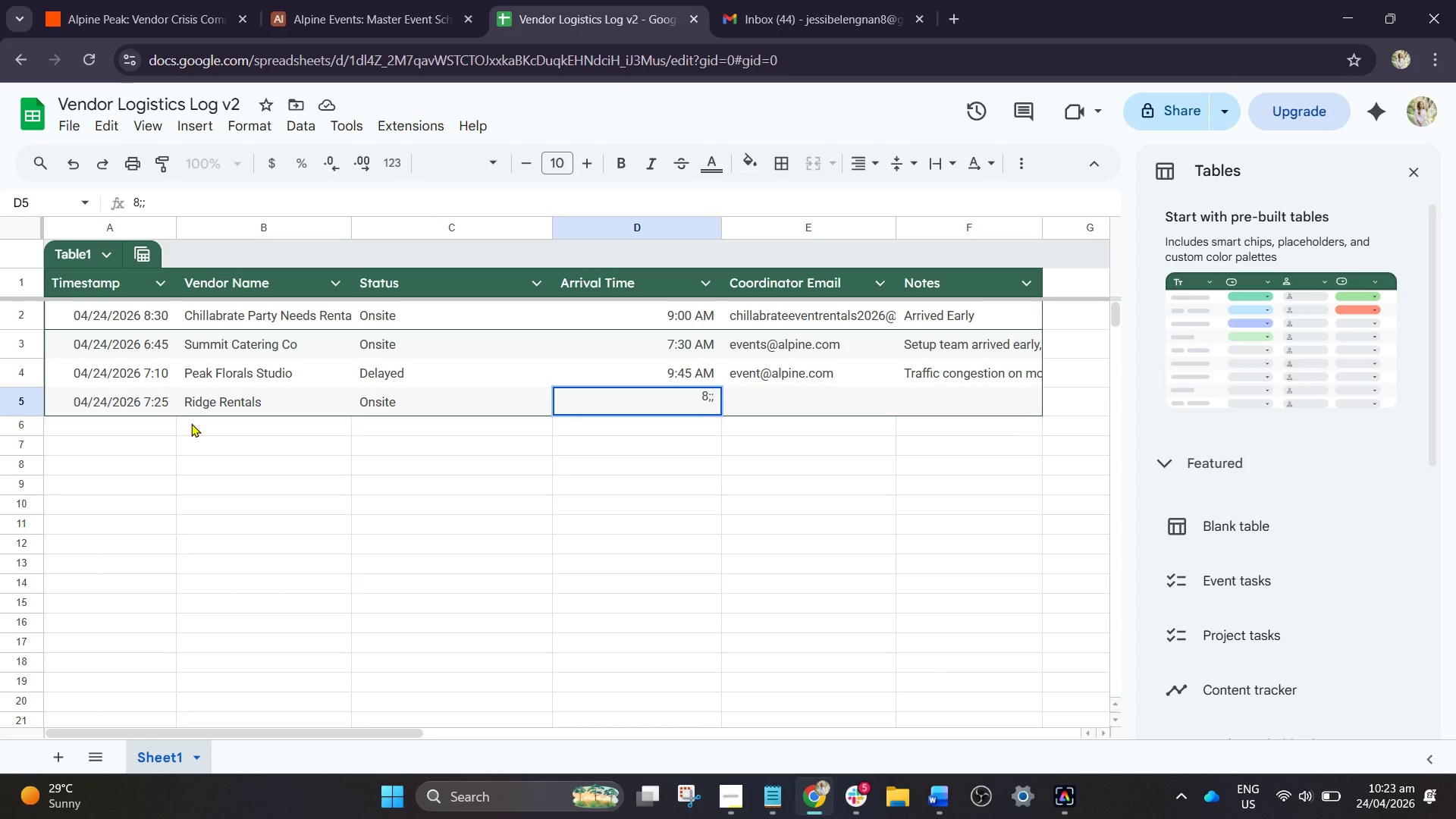 
key(Backspace)
 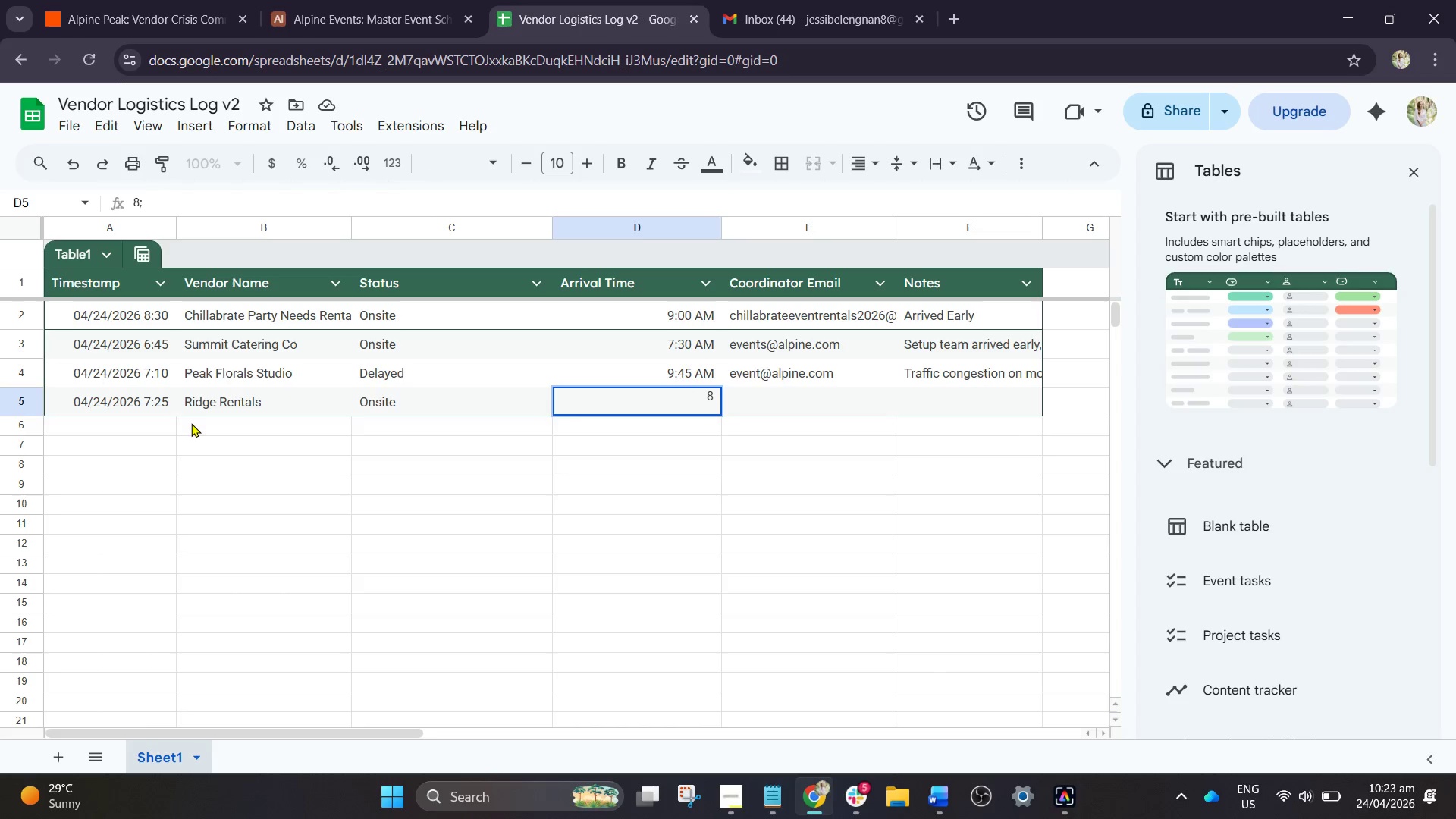 
key(Backspace)
 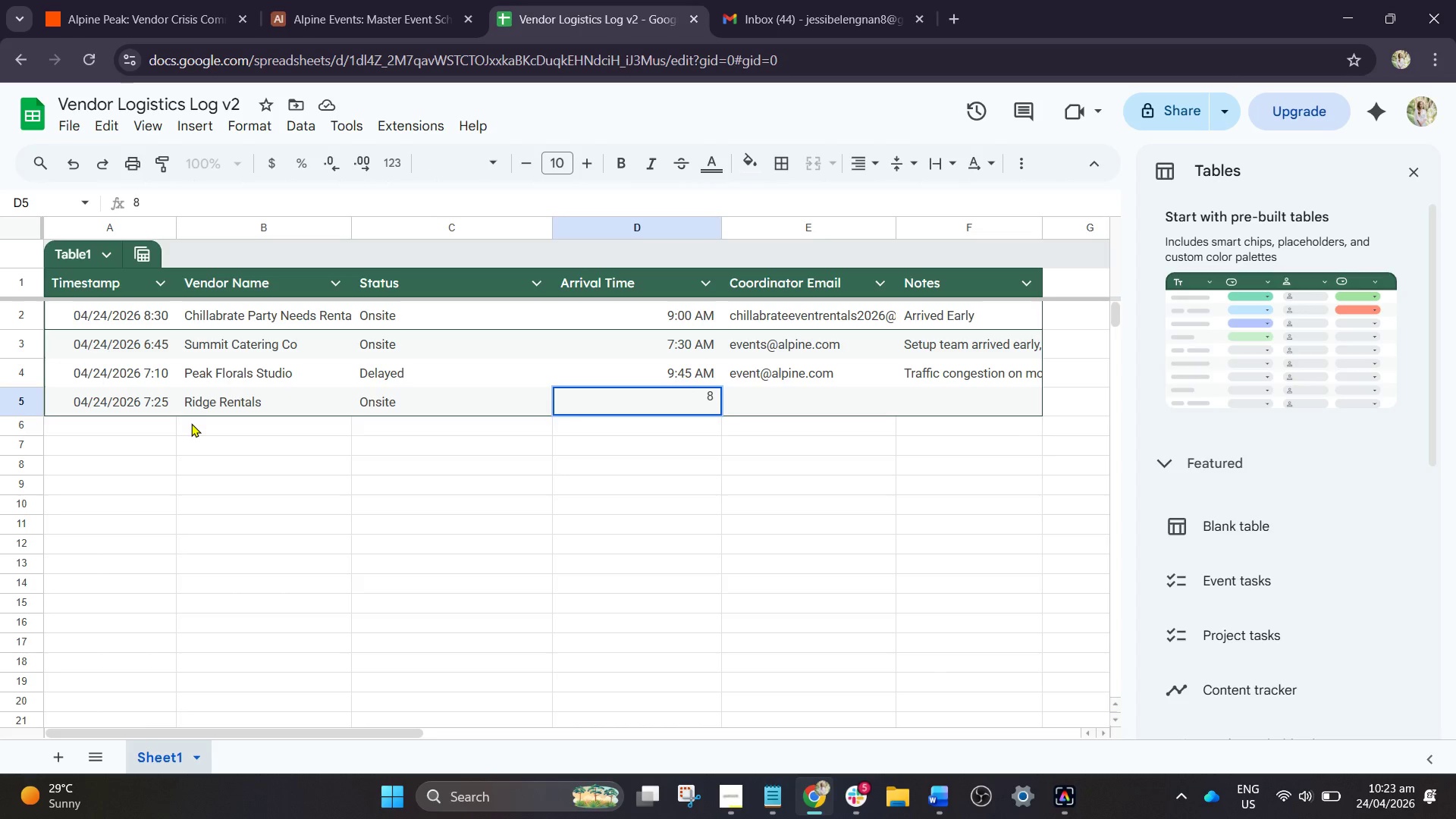 
hold_key(key=ShiftRight, duration=0.95)
 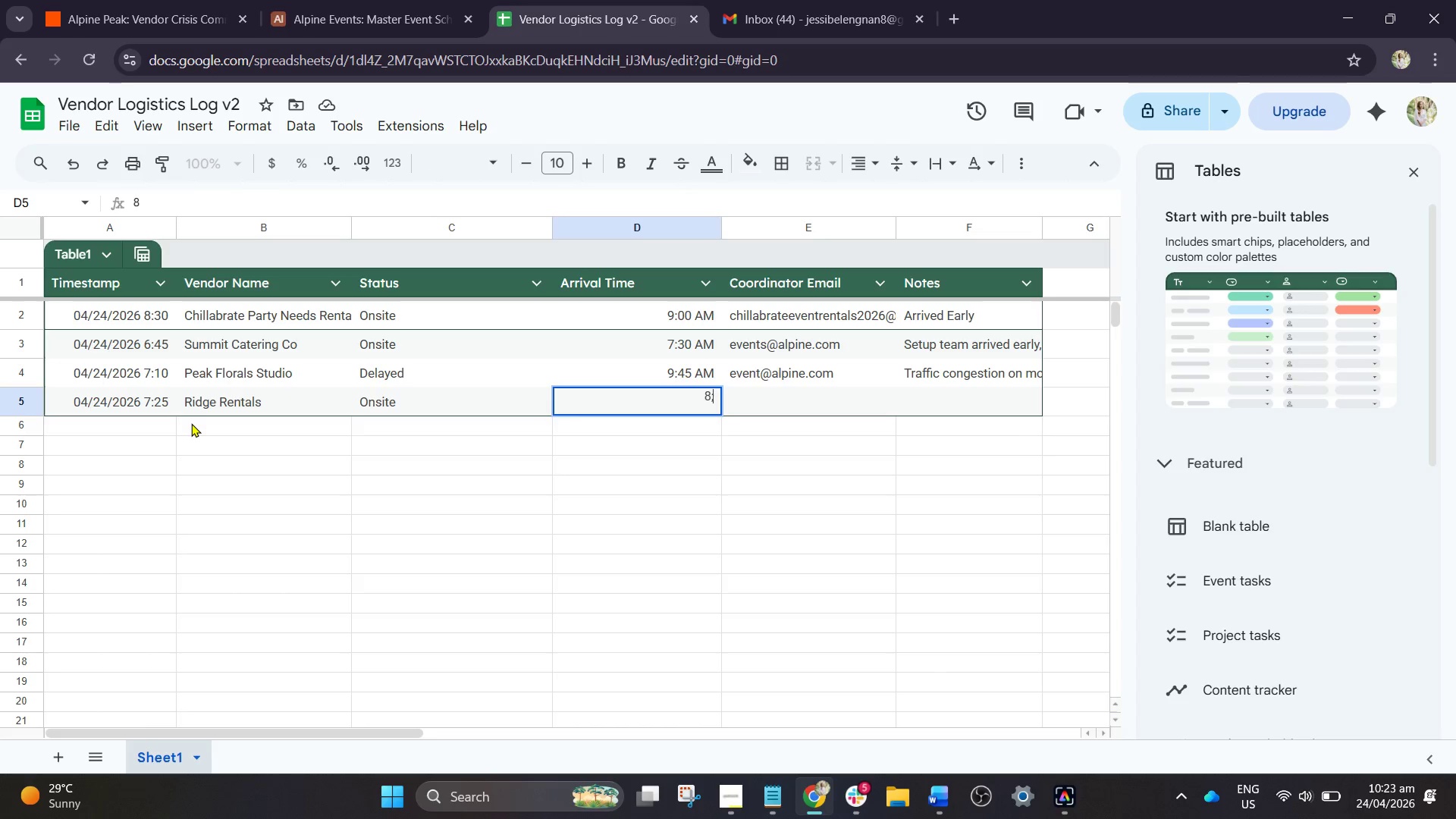 
key(Semicolon)
 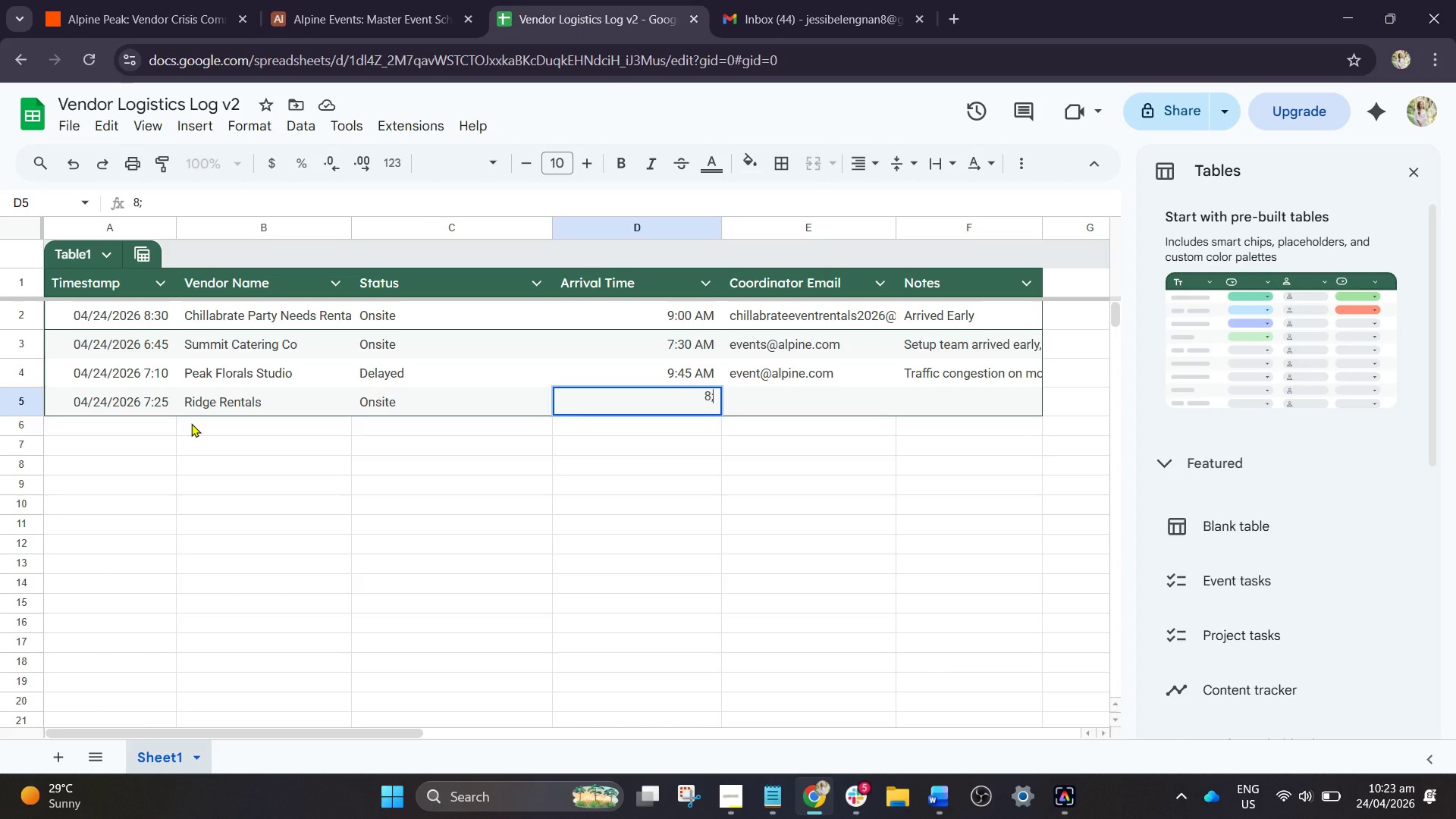 
key(Backspace)
 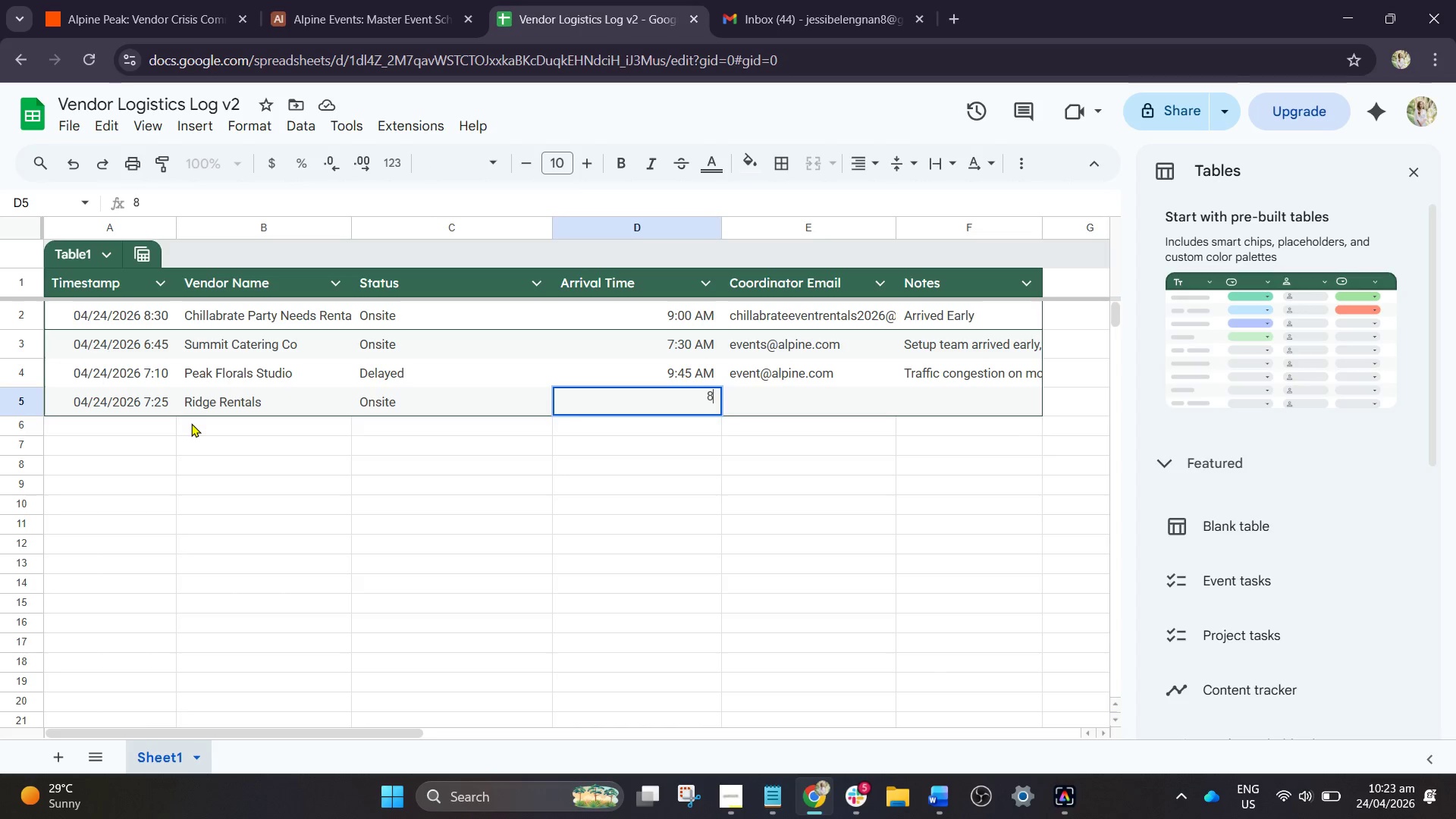 
key(Shift+Semicolon)
 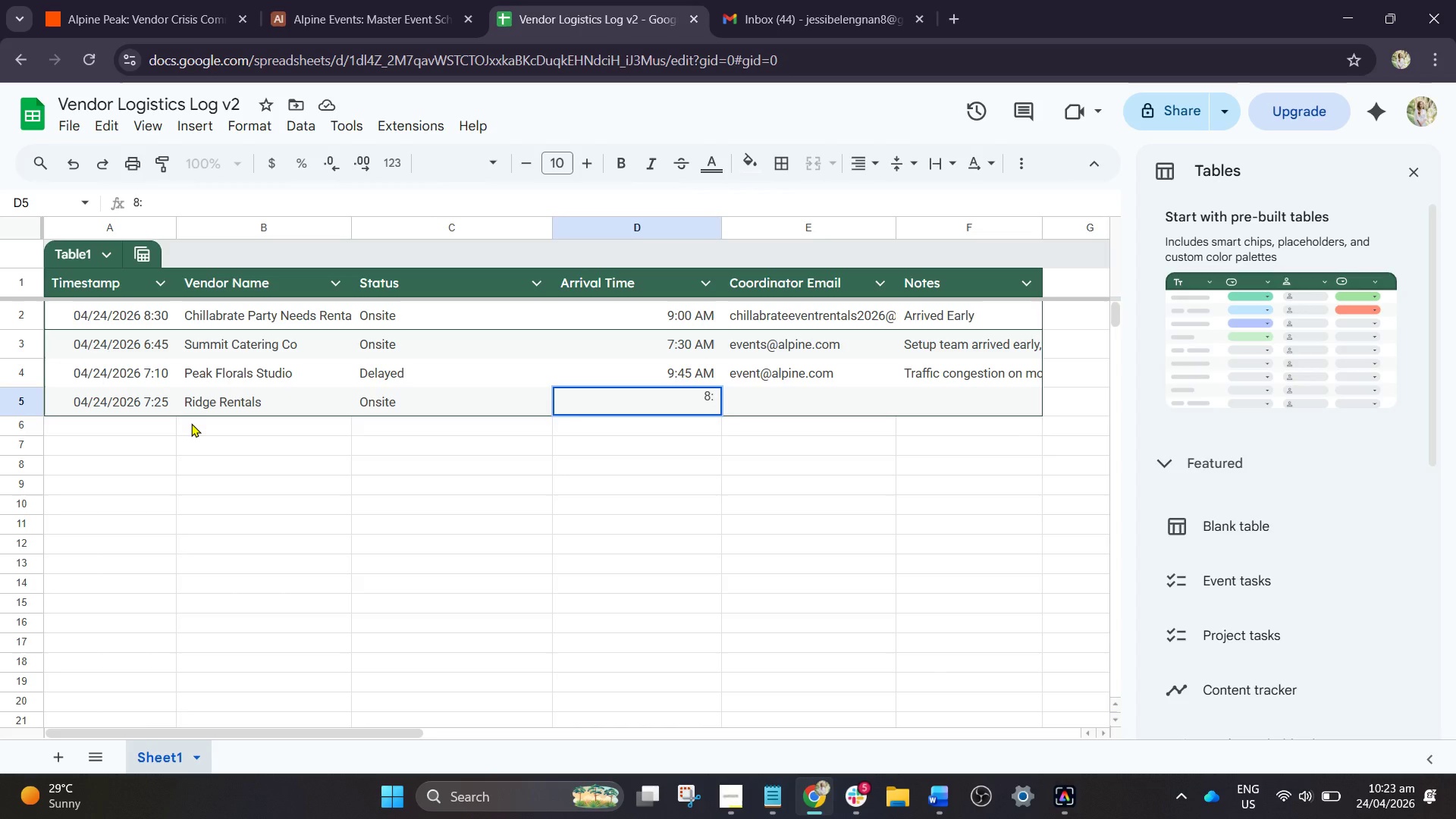 
type(00 AM)
key(Tab)
 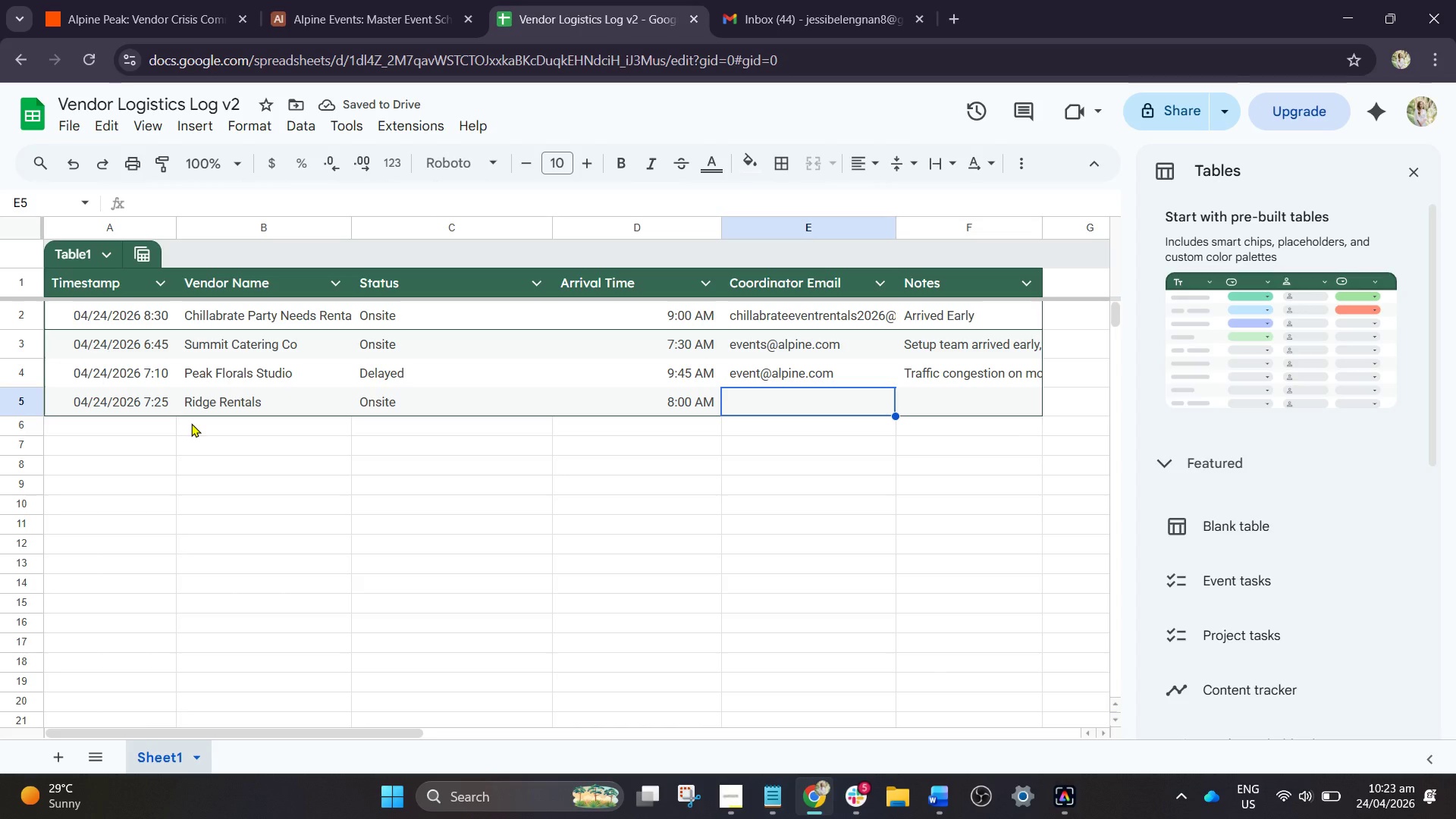 
type(ops@)
 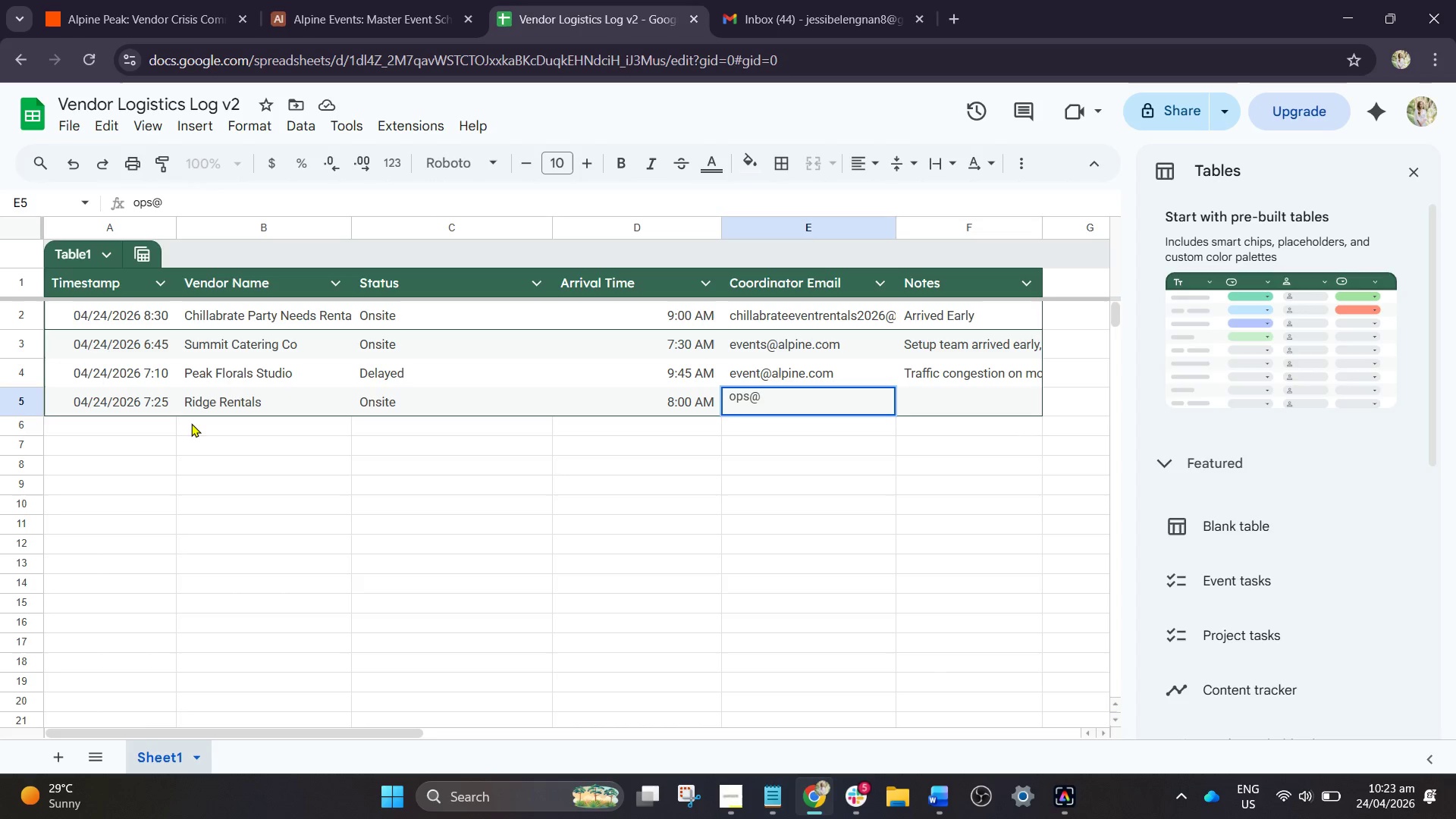 
type(apline)
 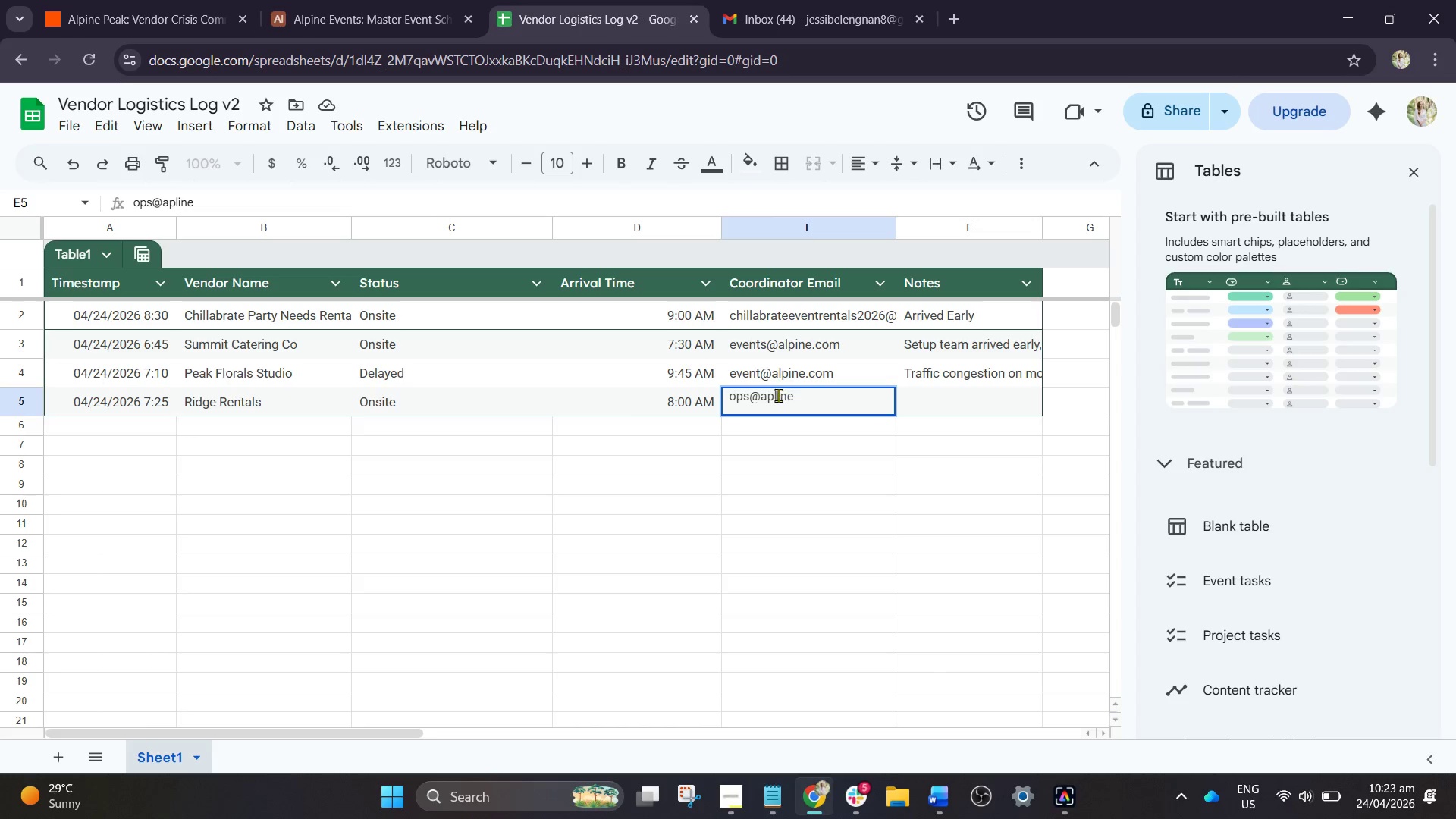 
wait(13.17)
 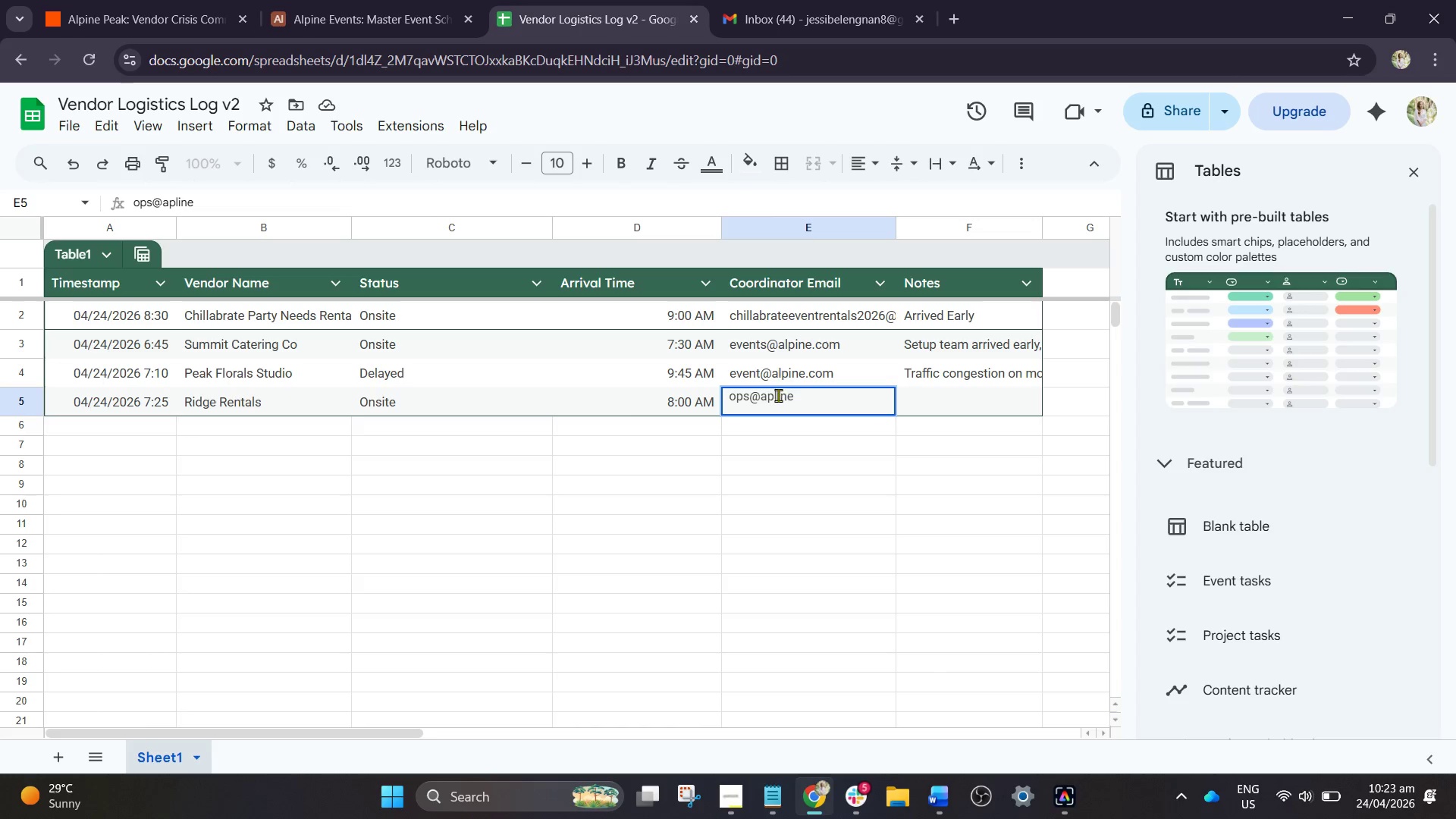 
left_click([774, 396])
 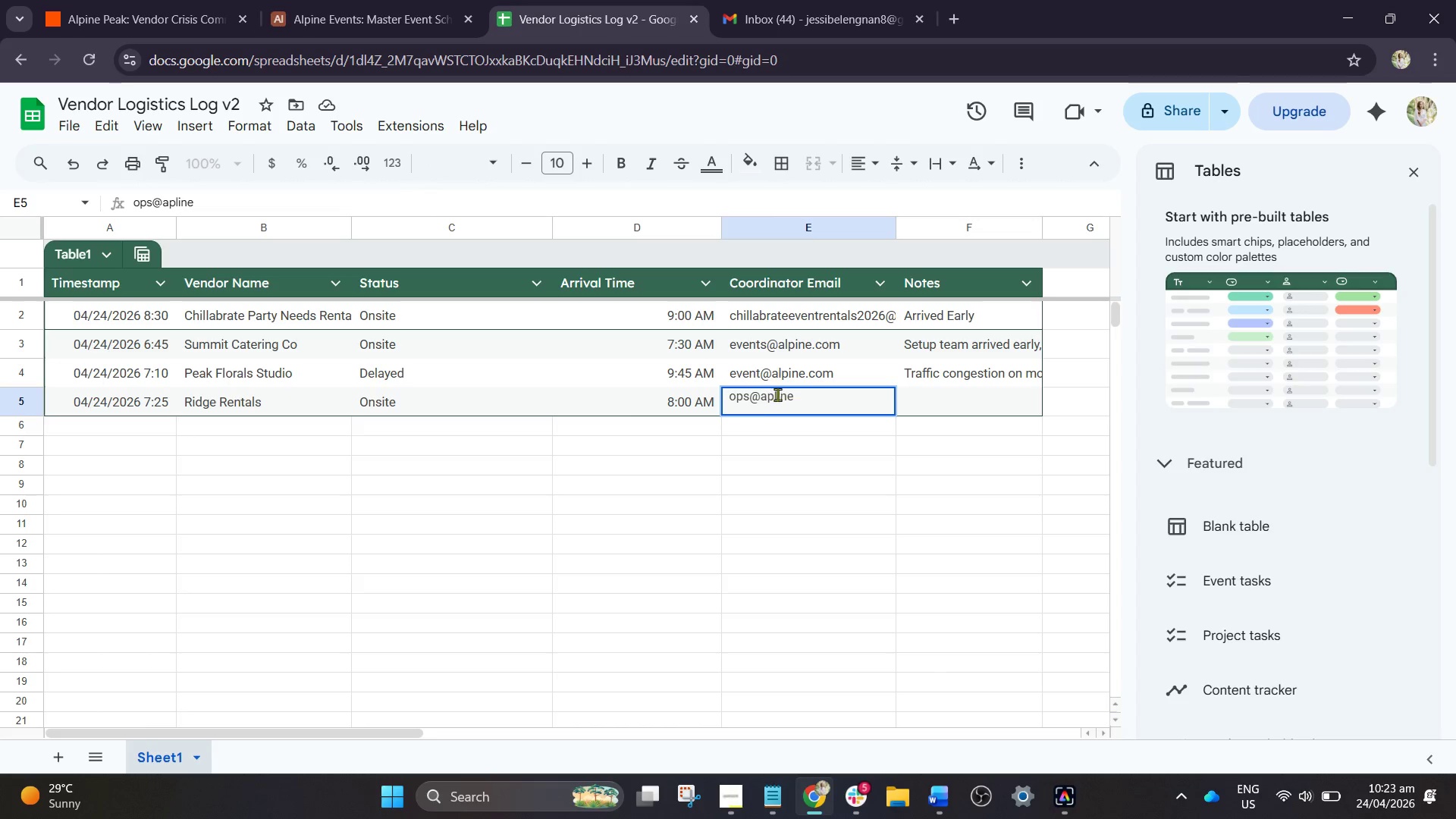 
left_click([783, 399])
 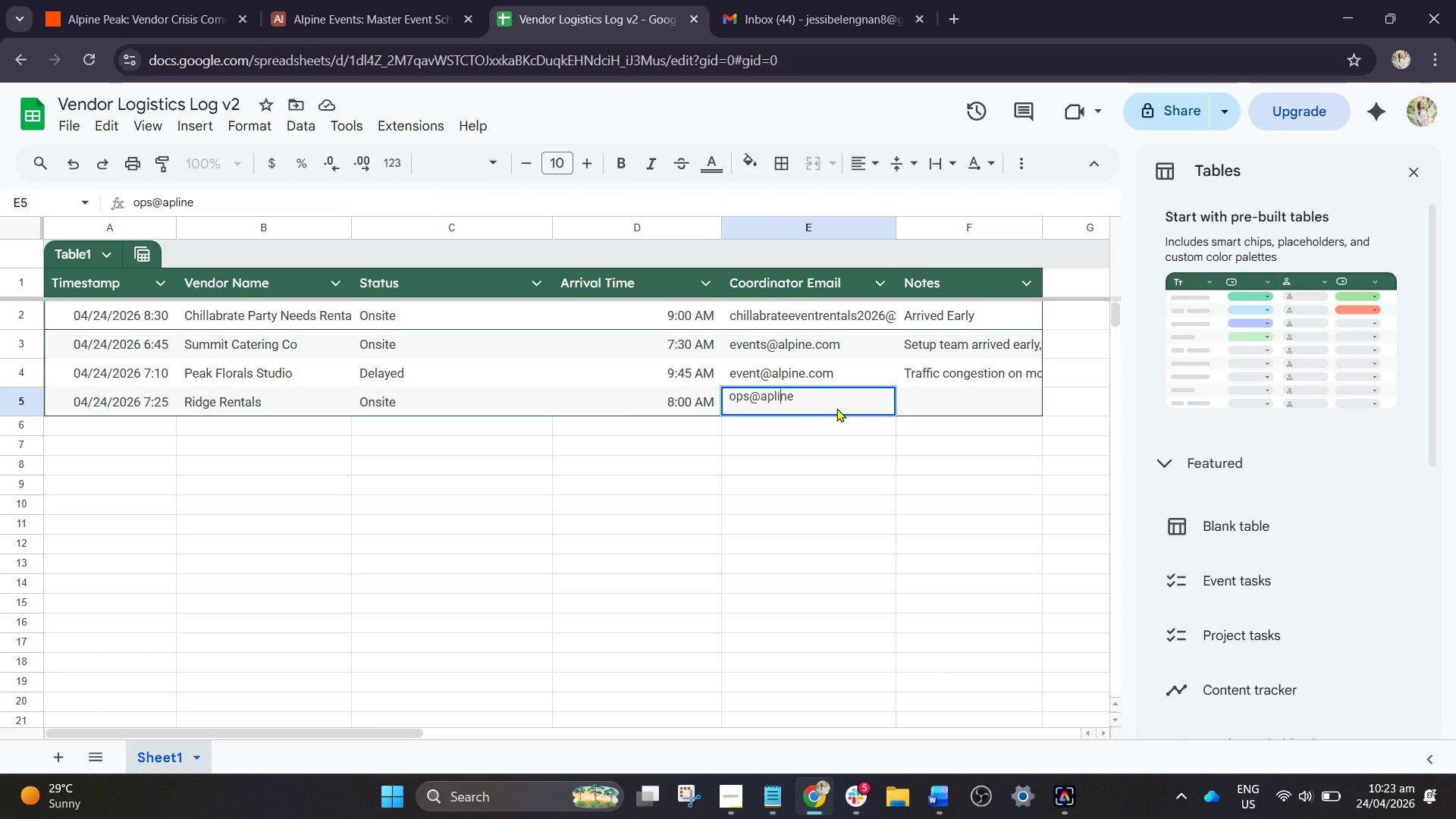 
key(Backspace)
key(Backspace)
key(Backspace)
type(lpi)
 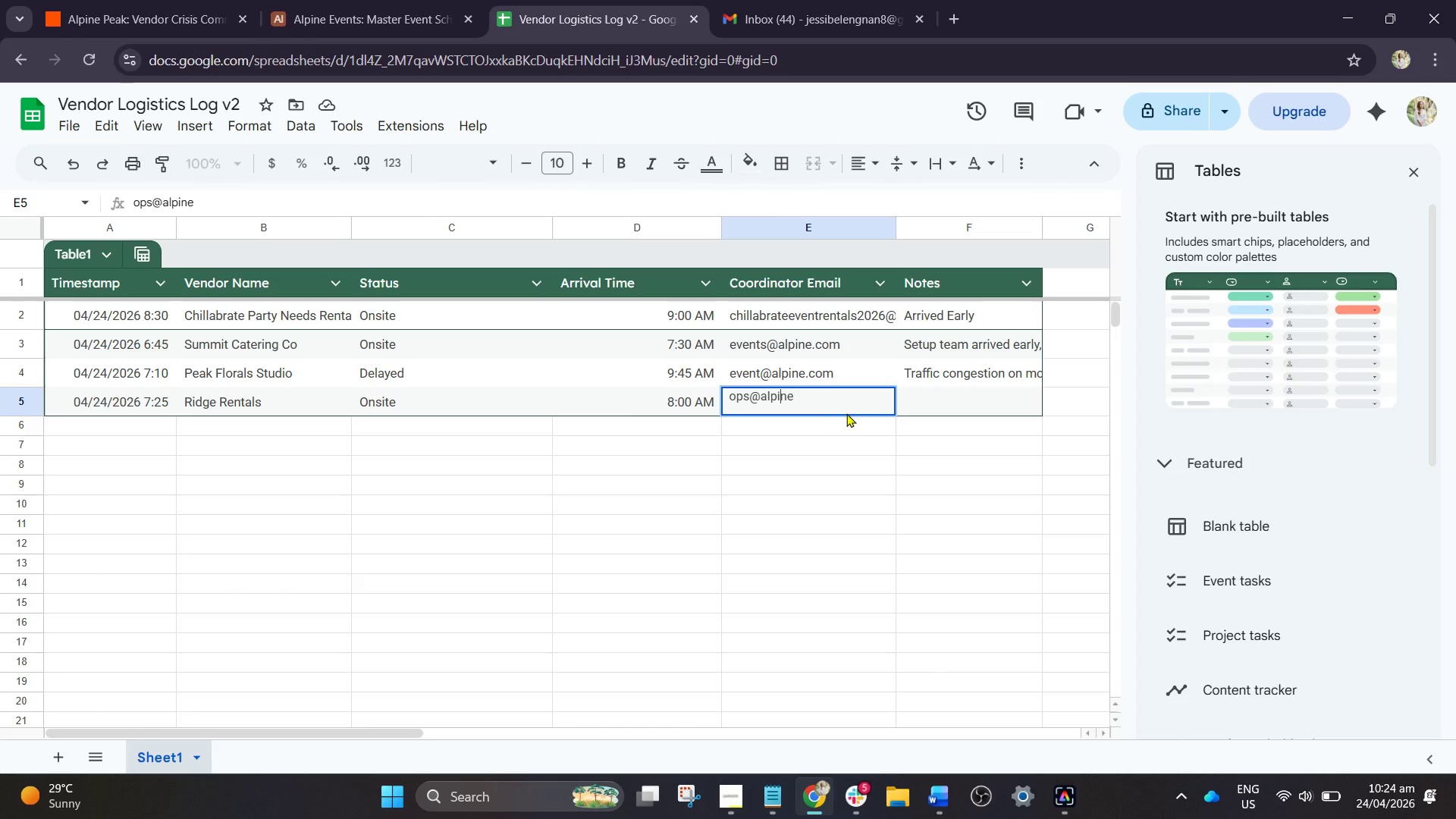 
left_click([803, 401])
 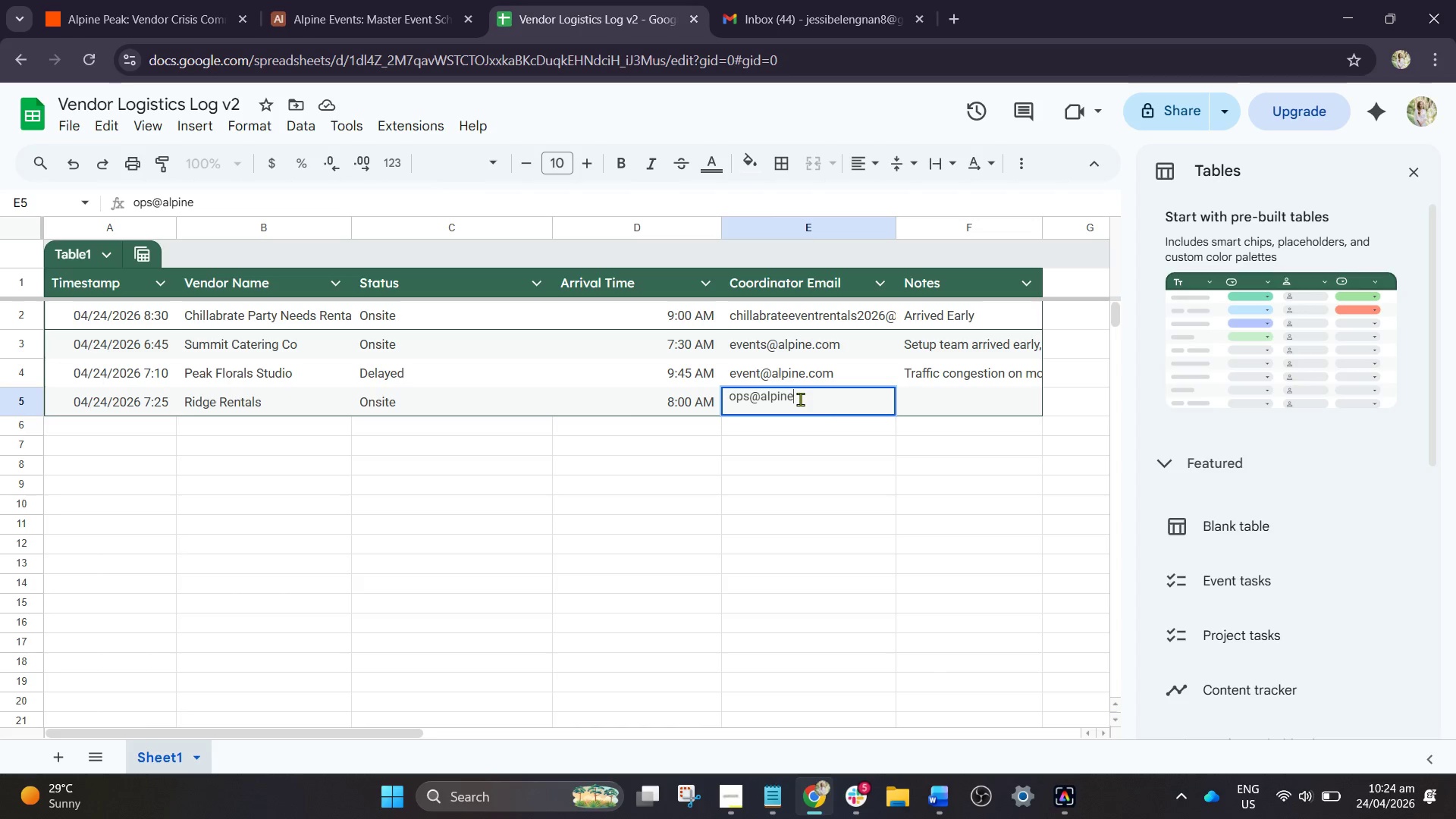 
type(.com)
 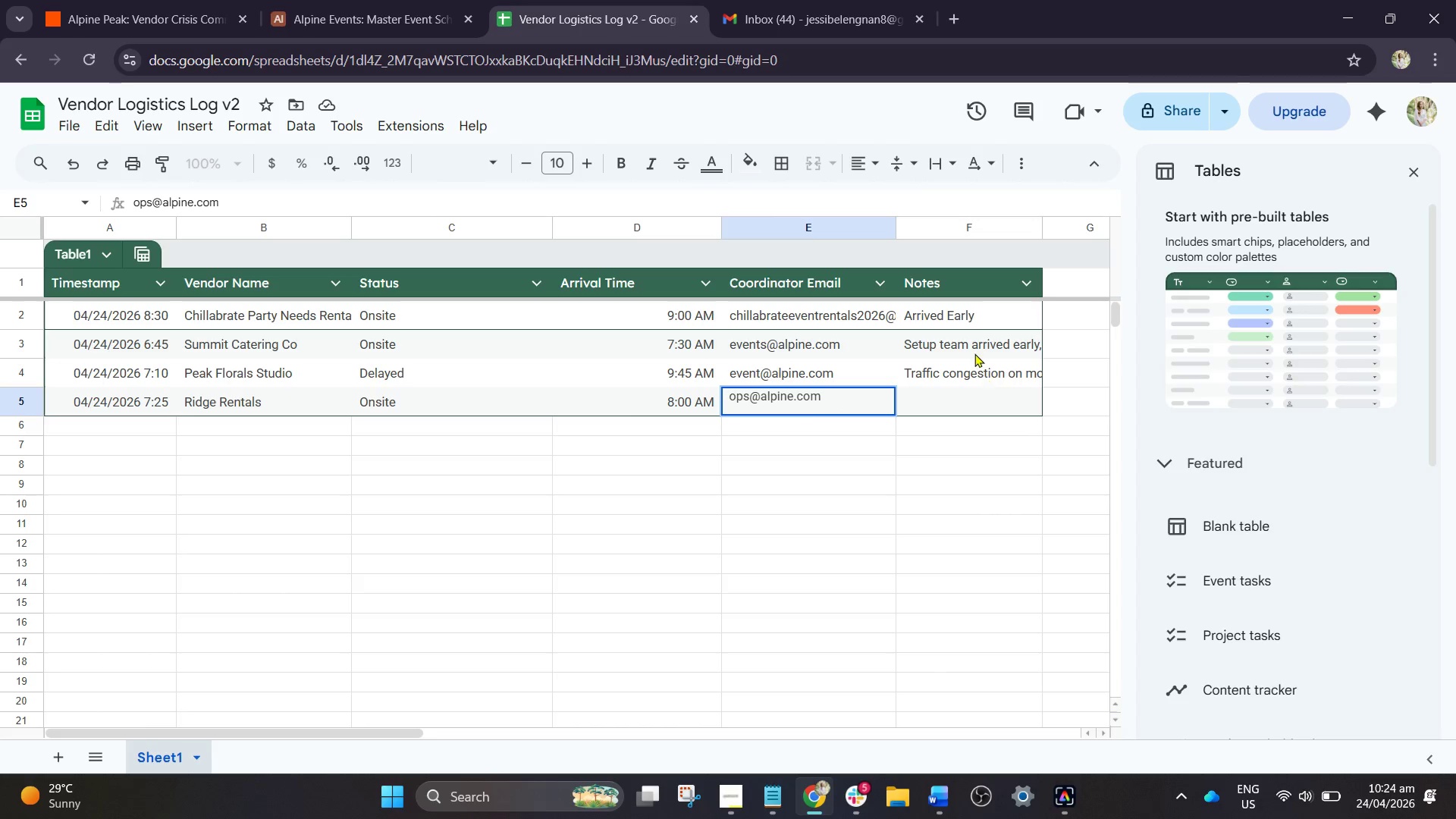 
left_click([959, 397])
 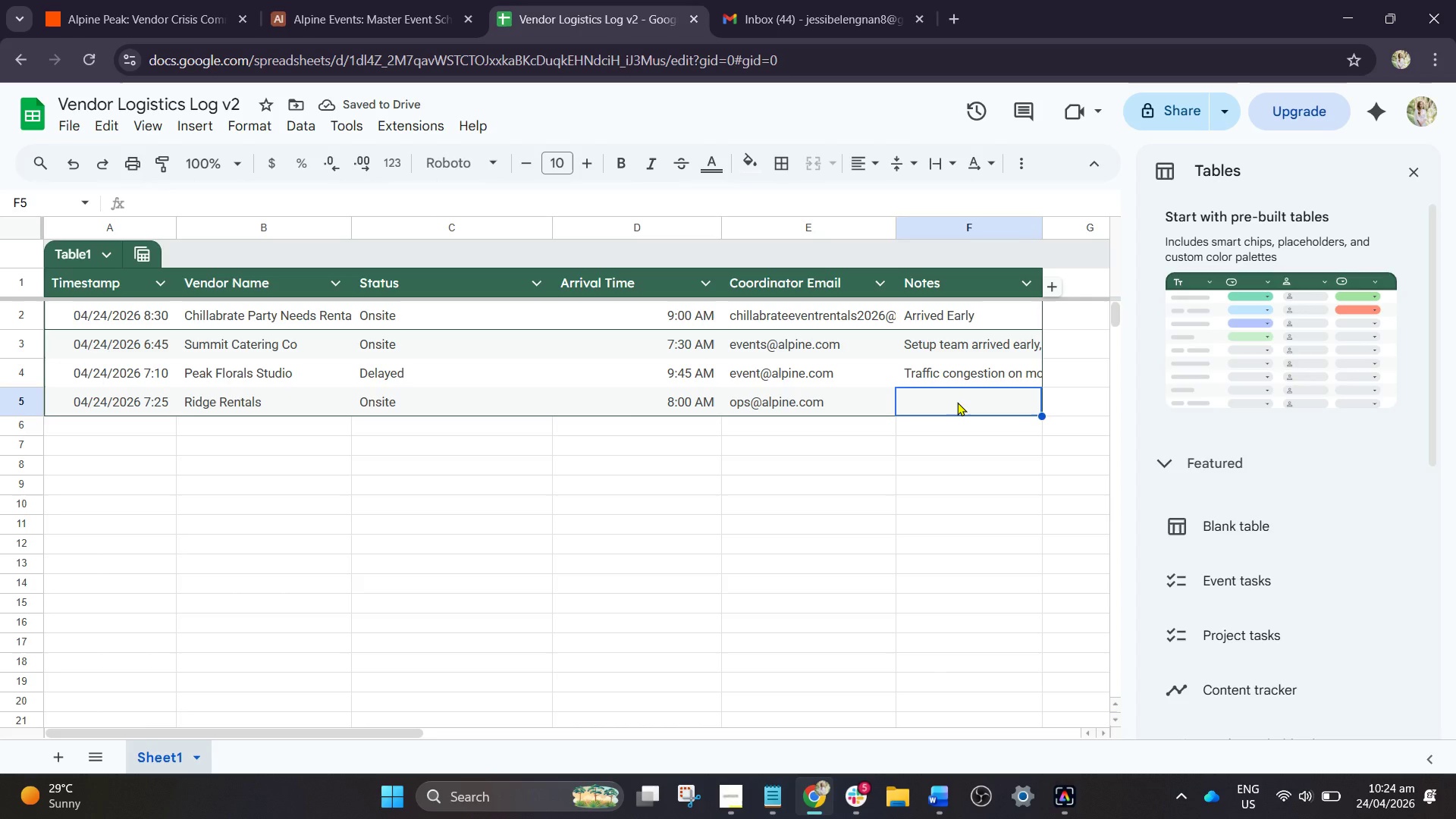 
wait(6.11)
 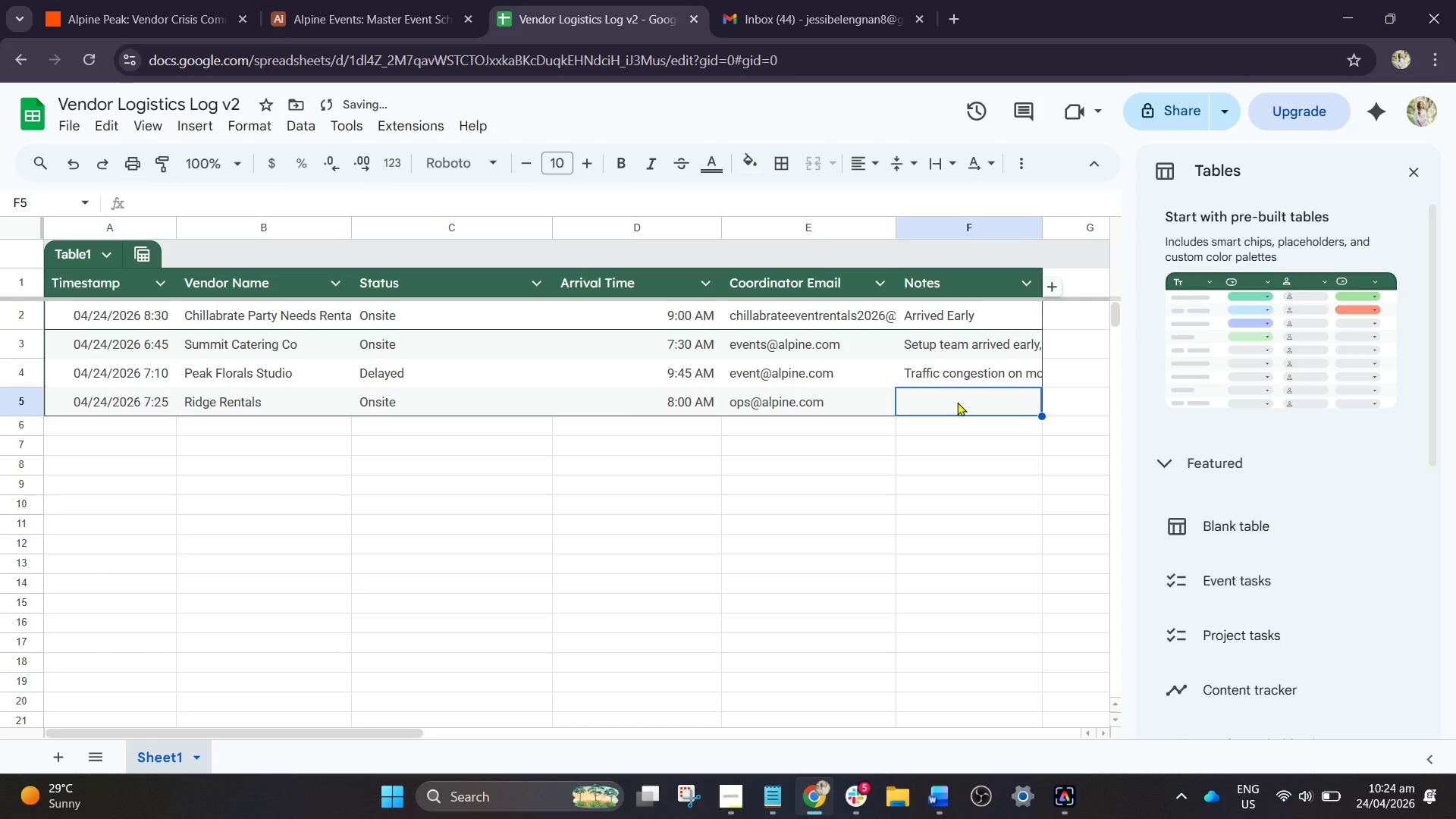 
key(CapsLock)
 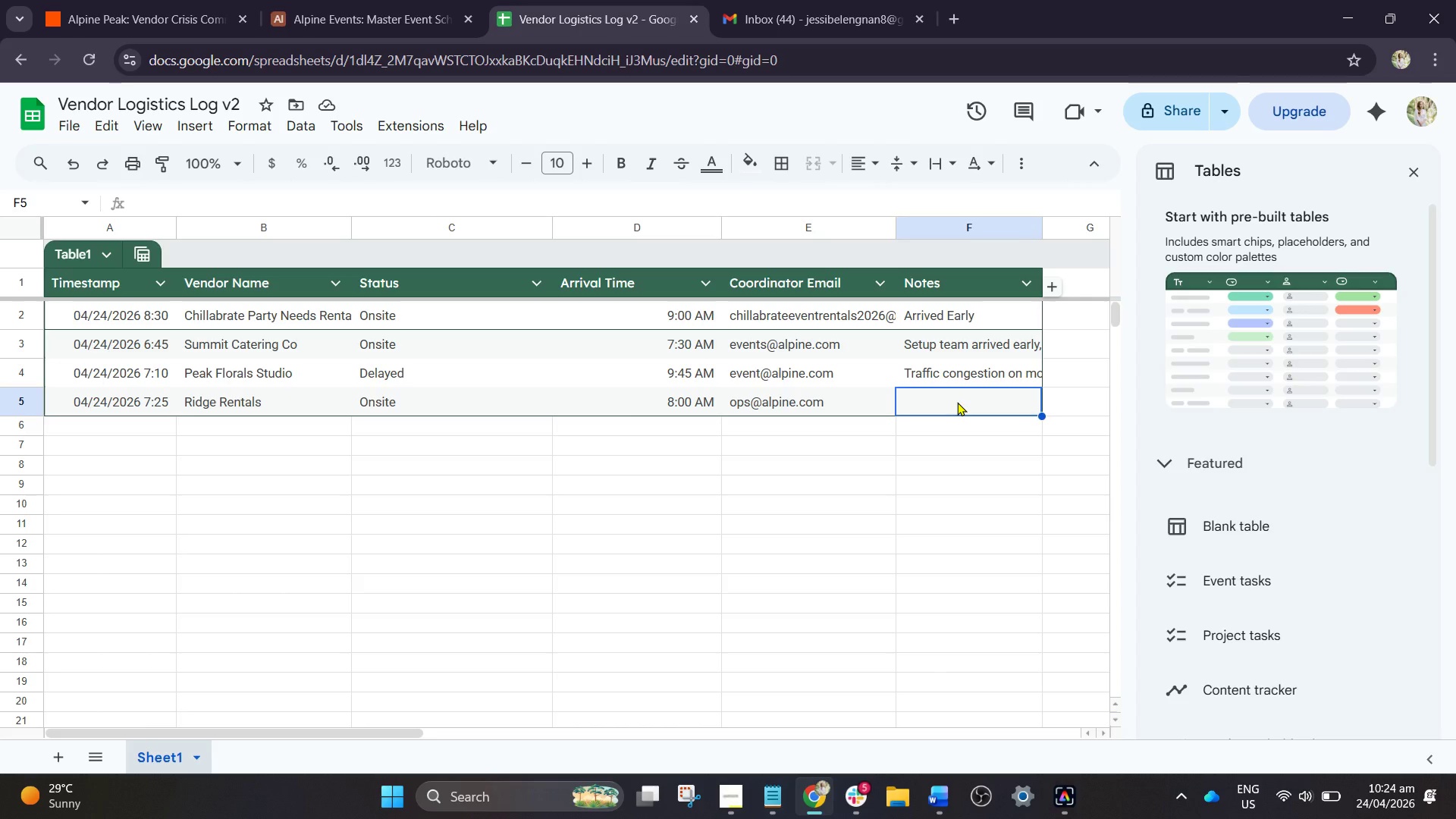 
type(Equipment unloade suc)
 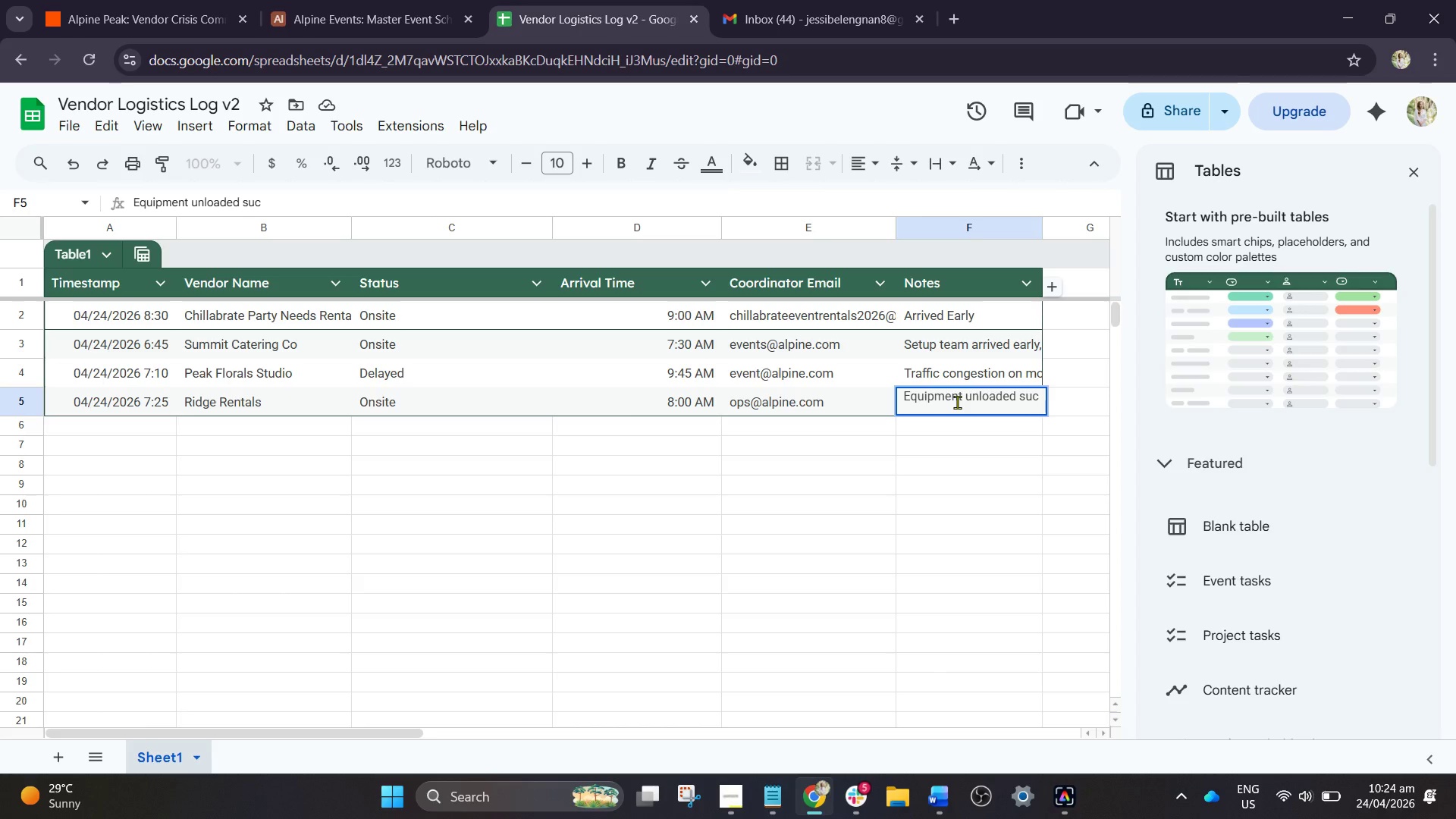 
type(cessfully)
 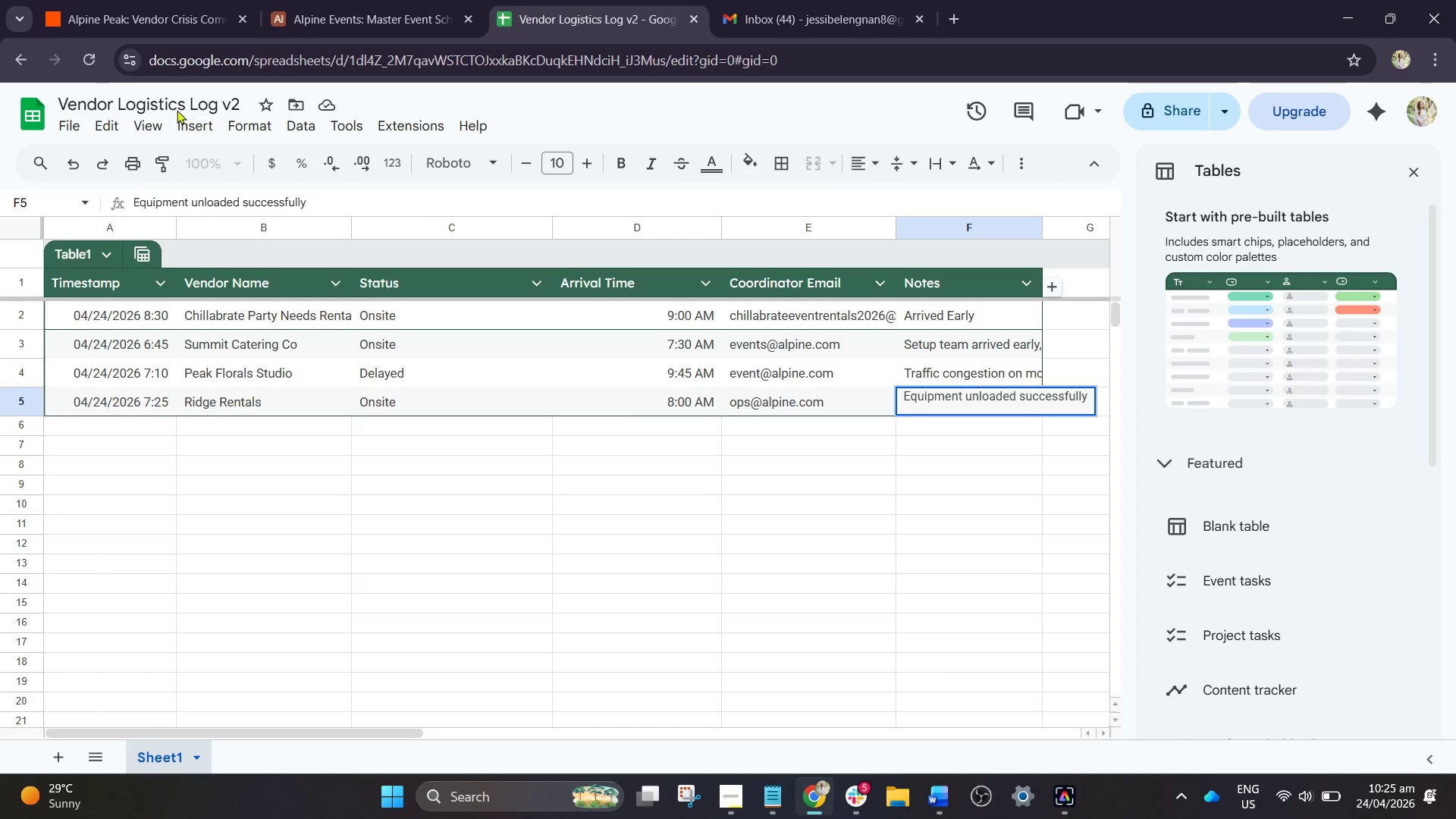 
wait(21.72)
 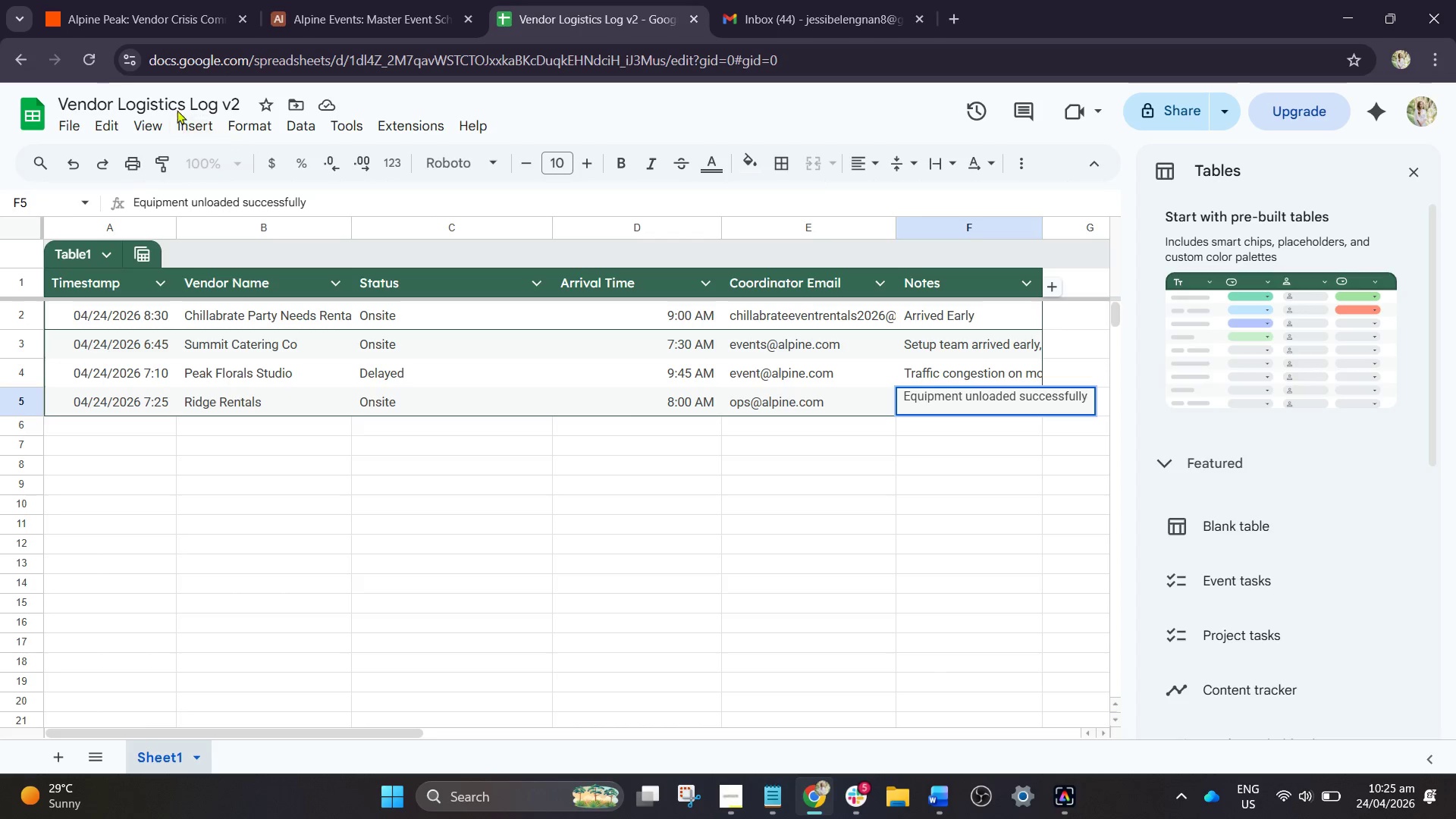 
left_click([168, 5])
 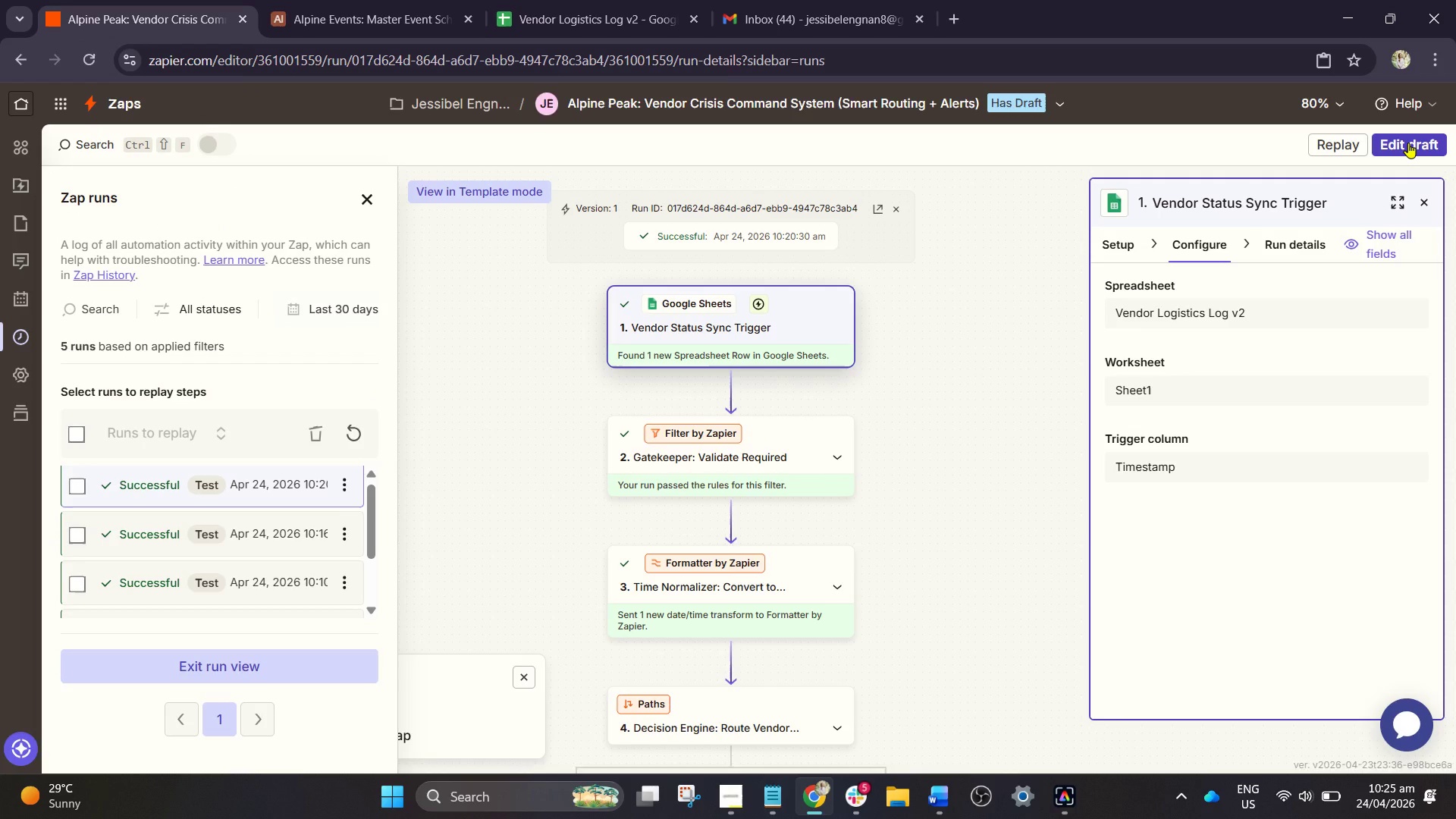 
left_click([1408, 143])
 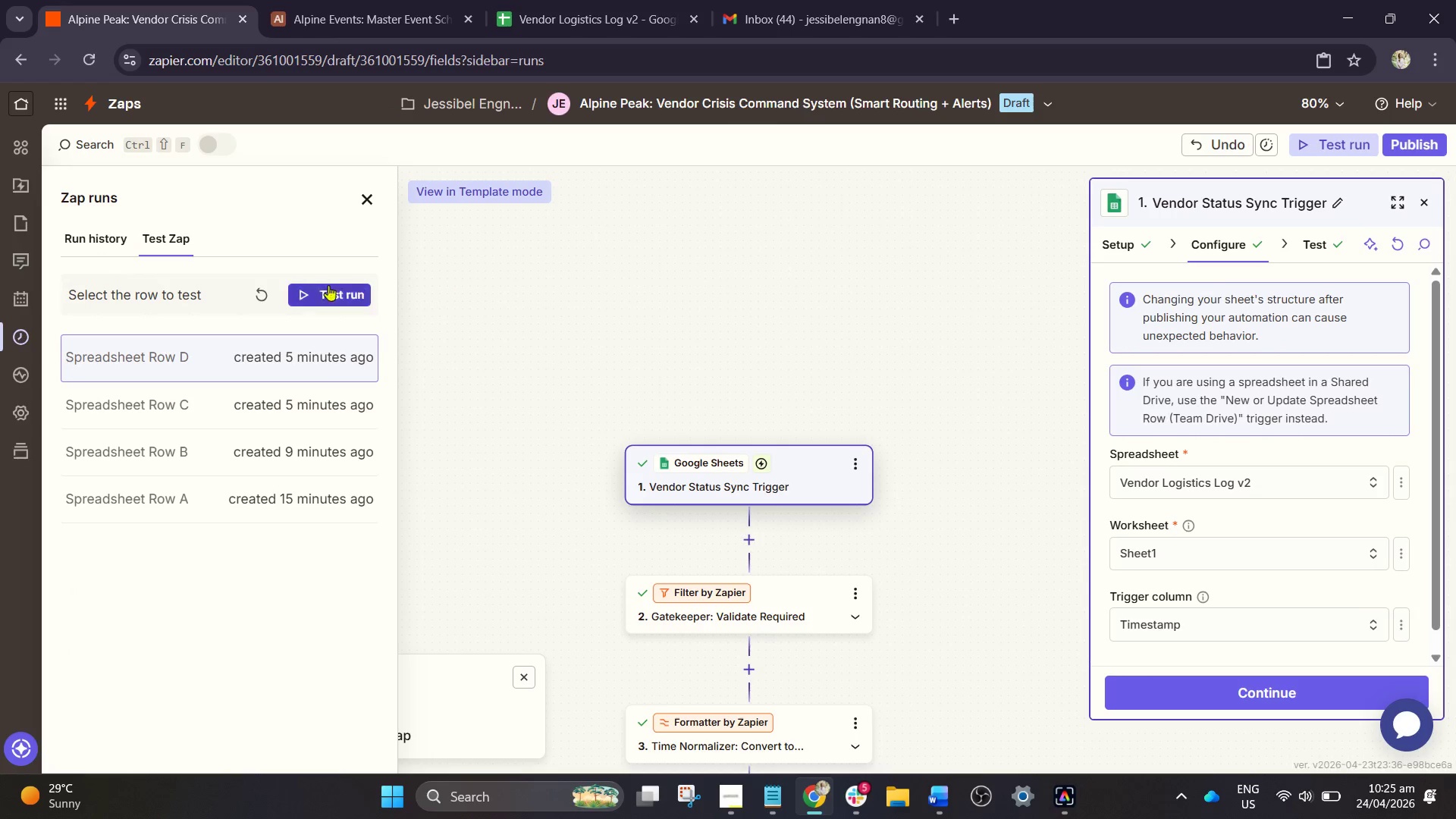 
wait(8.64)
 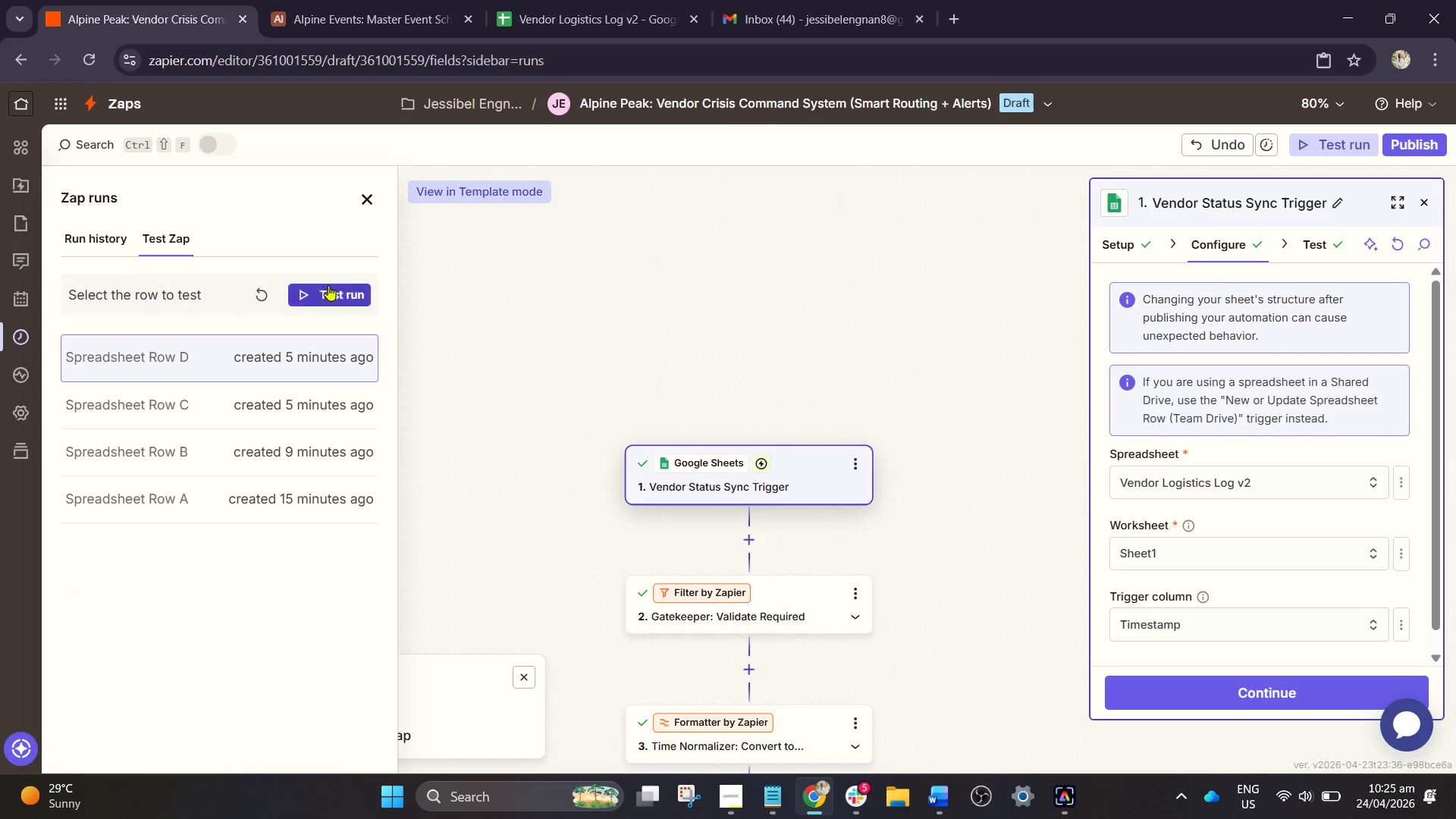 
left_click([267, 290])
 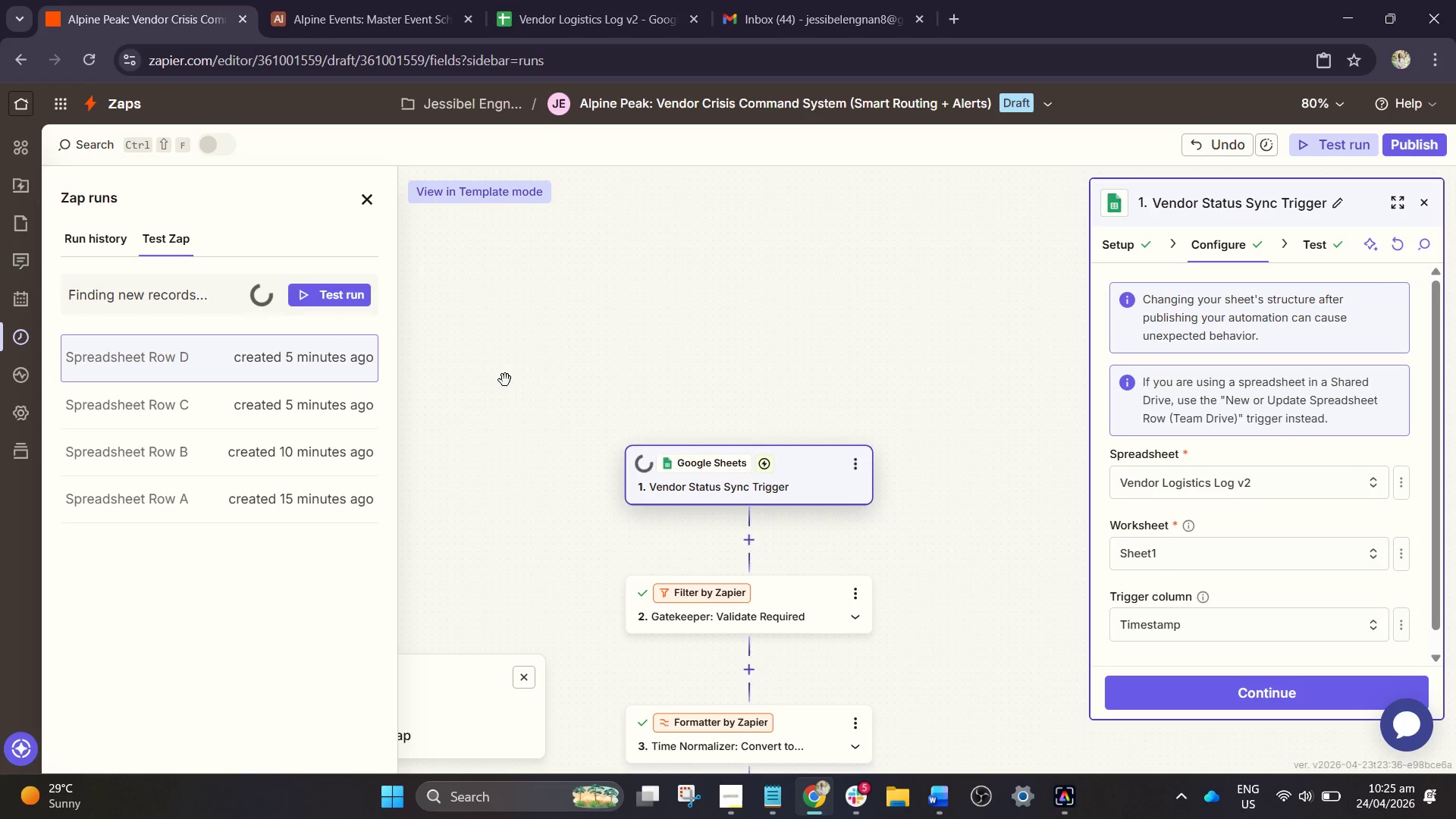 
left_click_drag(start_coordinate=[528, 483], to_coordinate=[538, 217])
 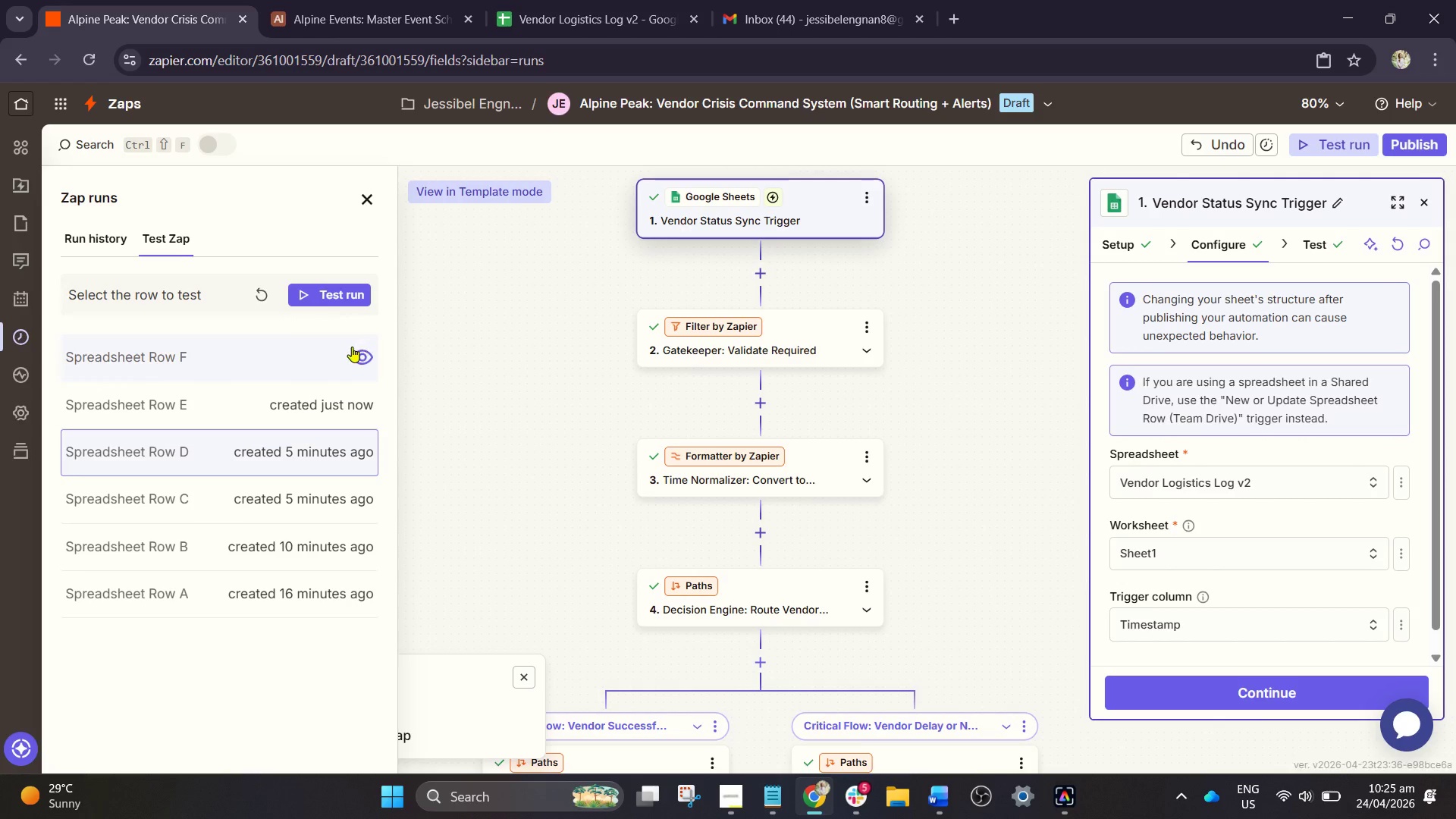 
wait(5.5)
 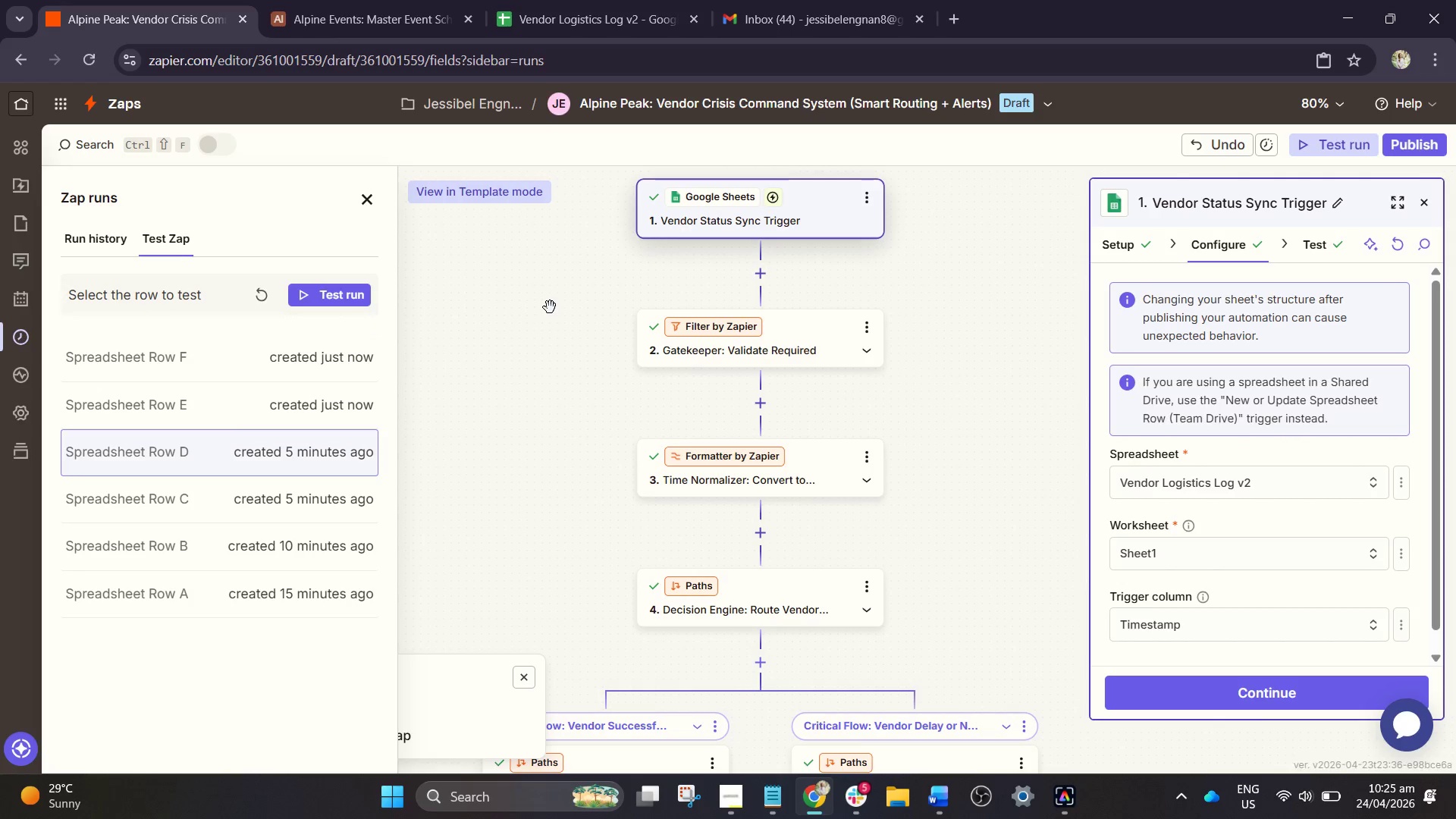 
left_click([327, 360])
 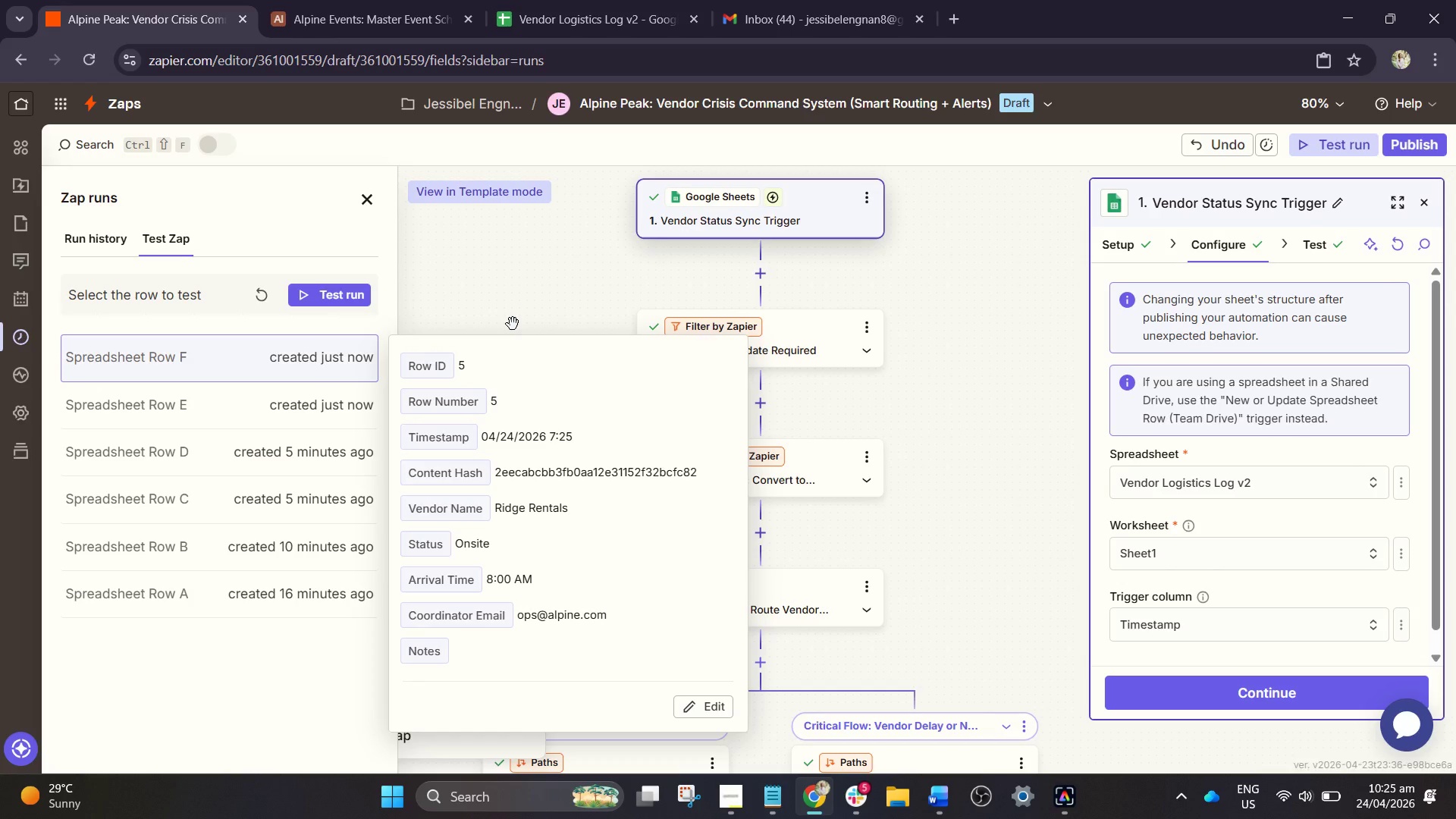 
left_click([513, 324])
 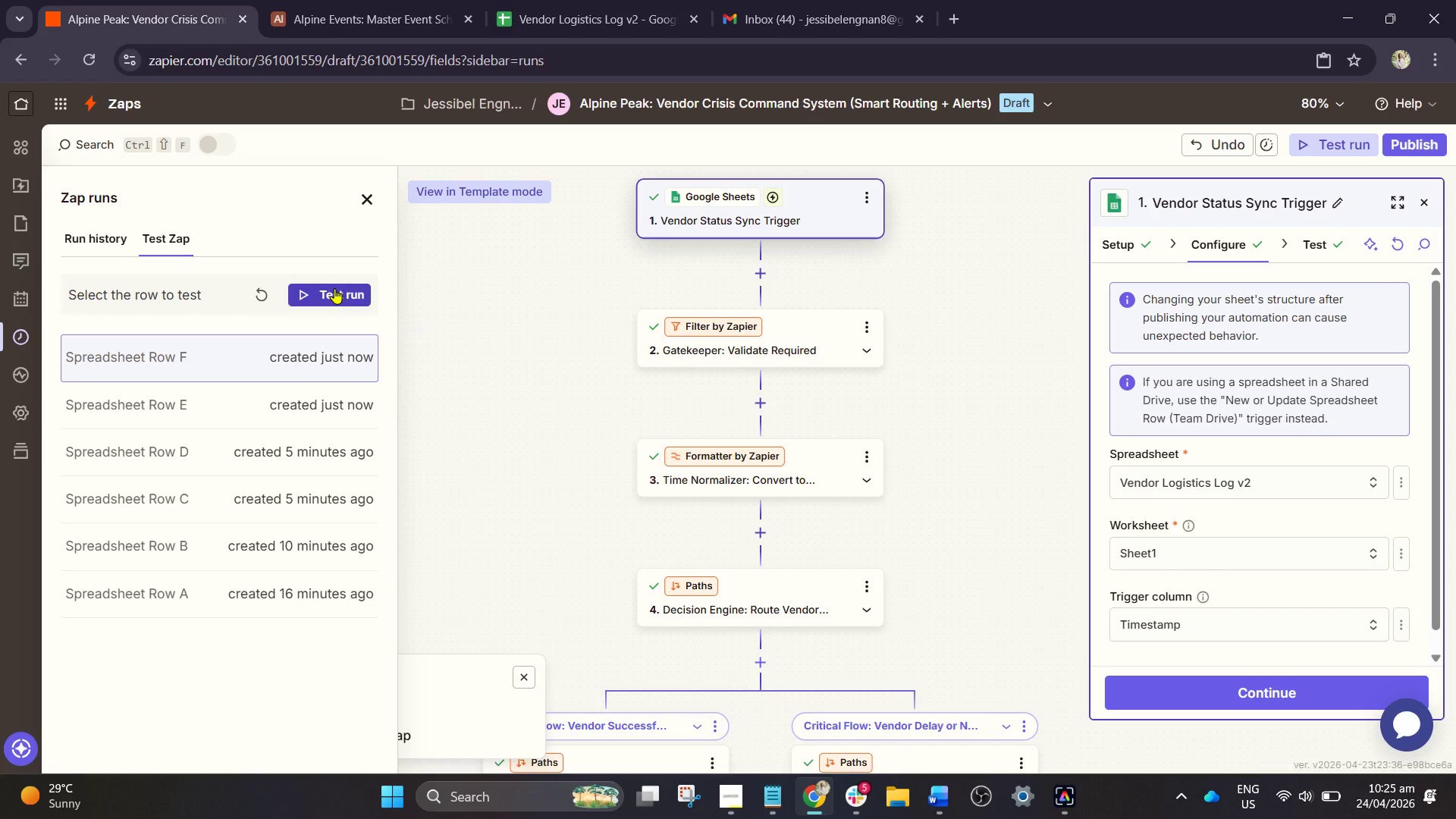 
wait(8.72)
 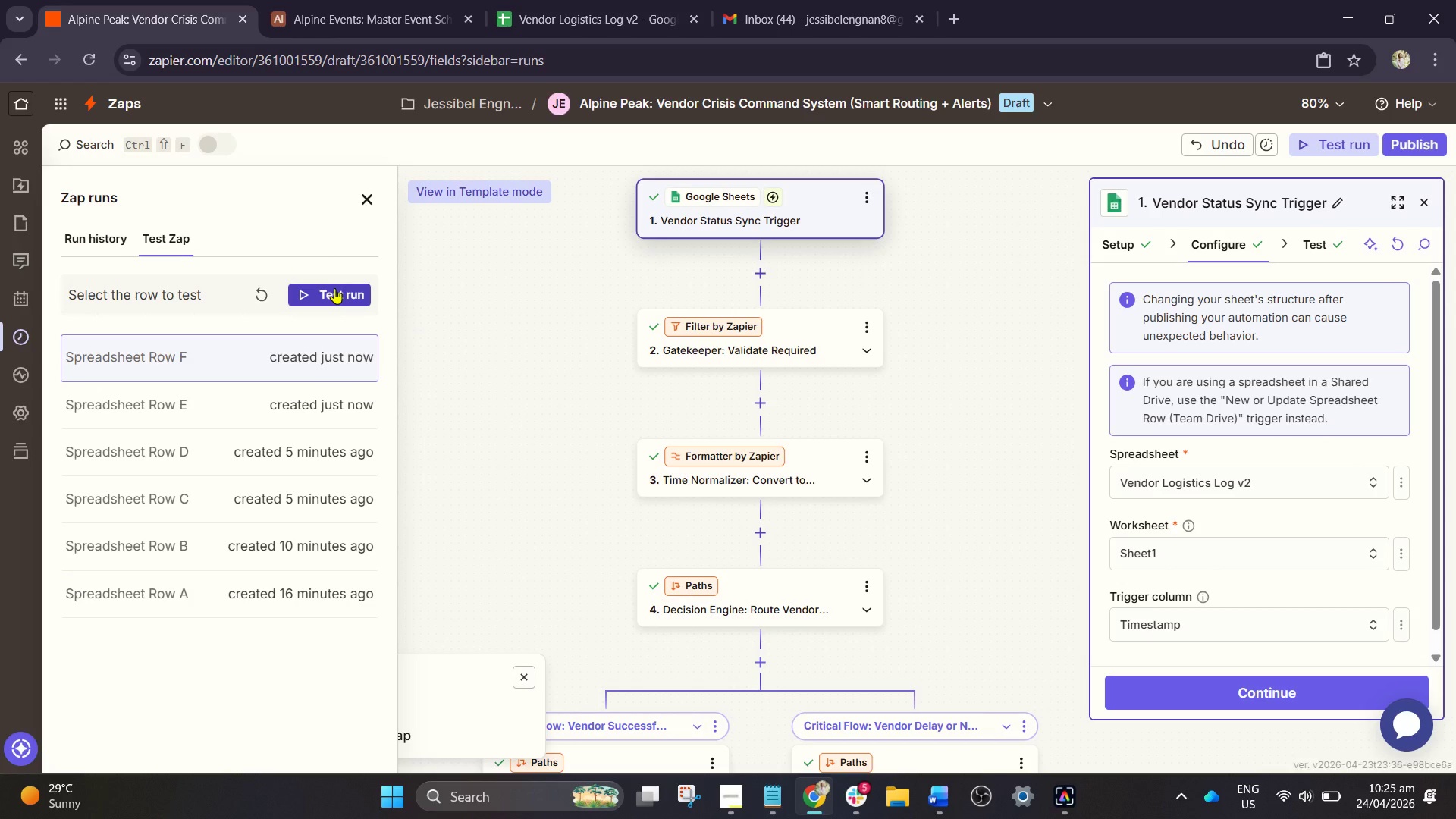 
mouse_move([340, 334])
 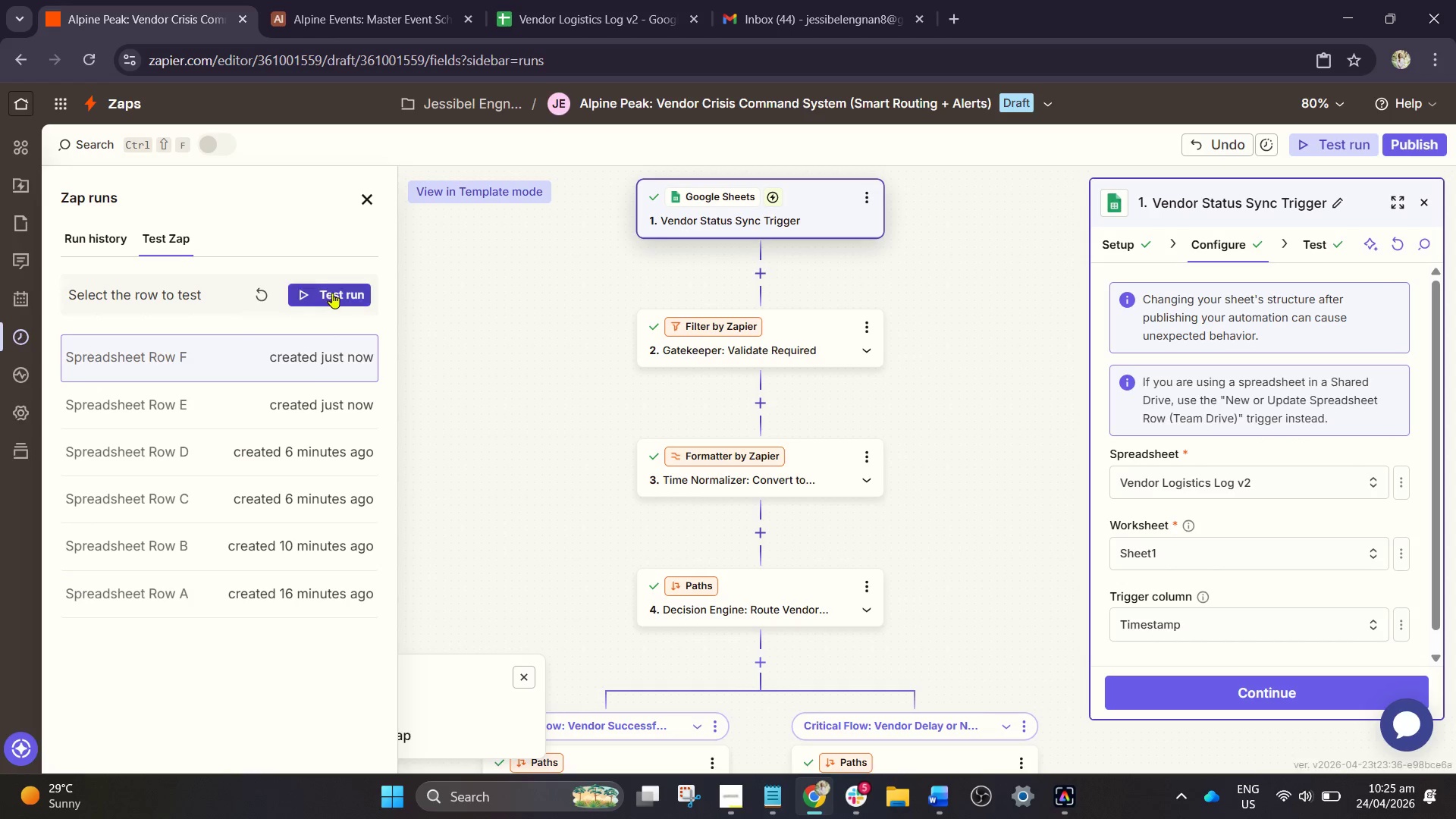 
left_click([333, 294])
 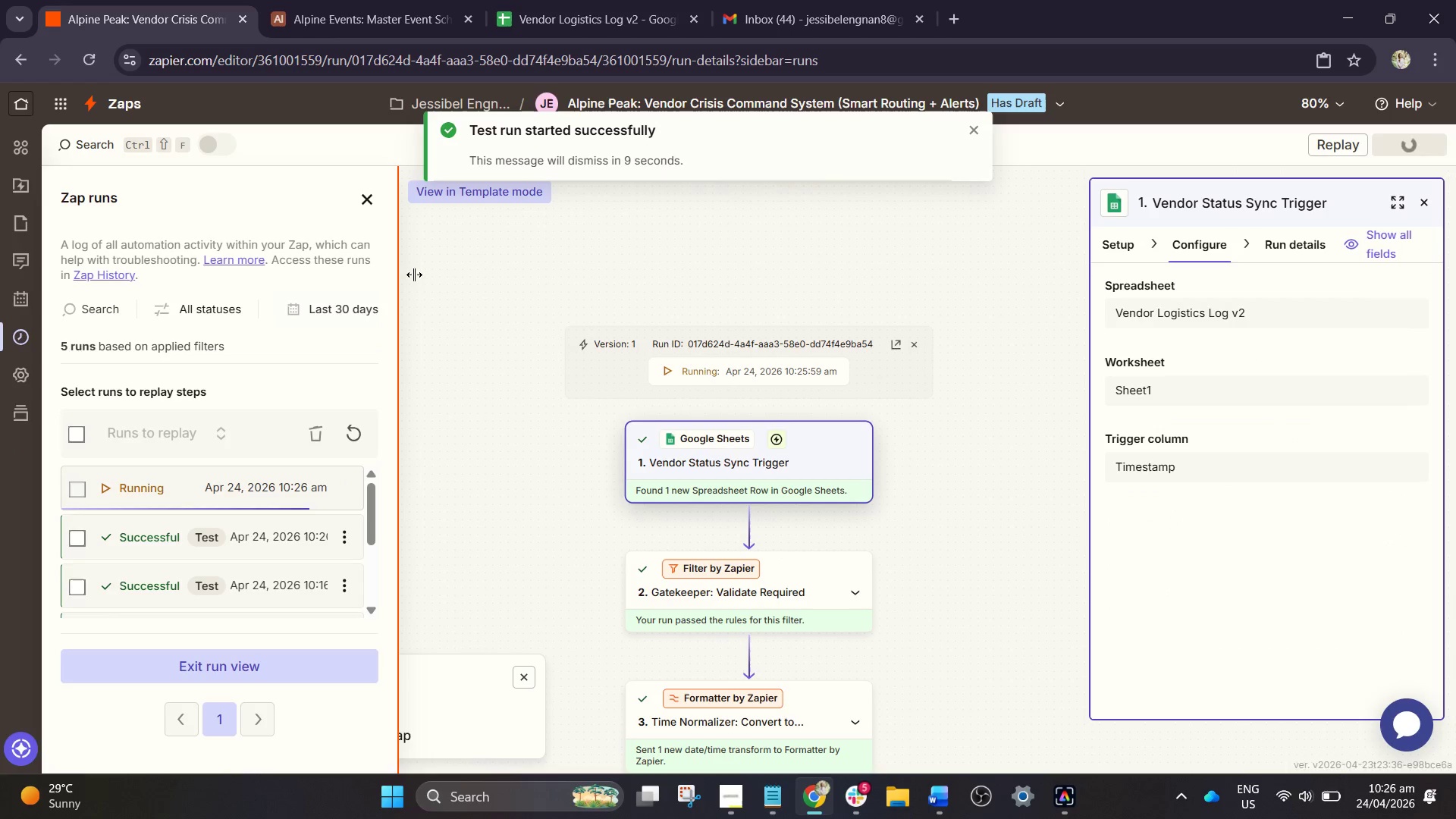 
wait(5.84)
 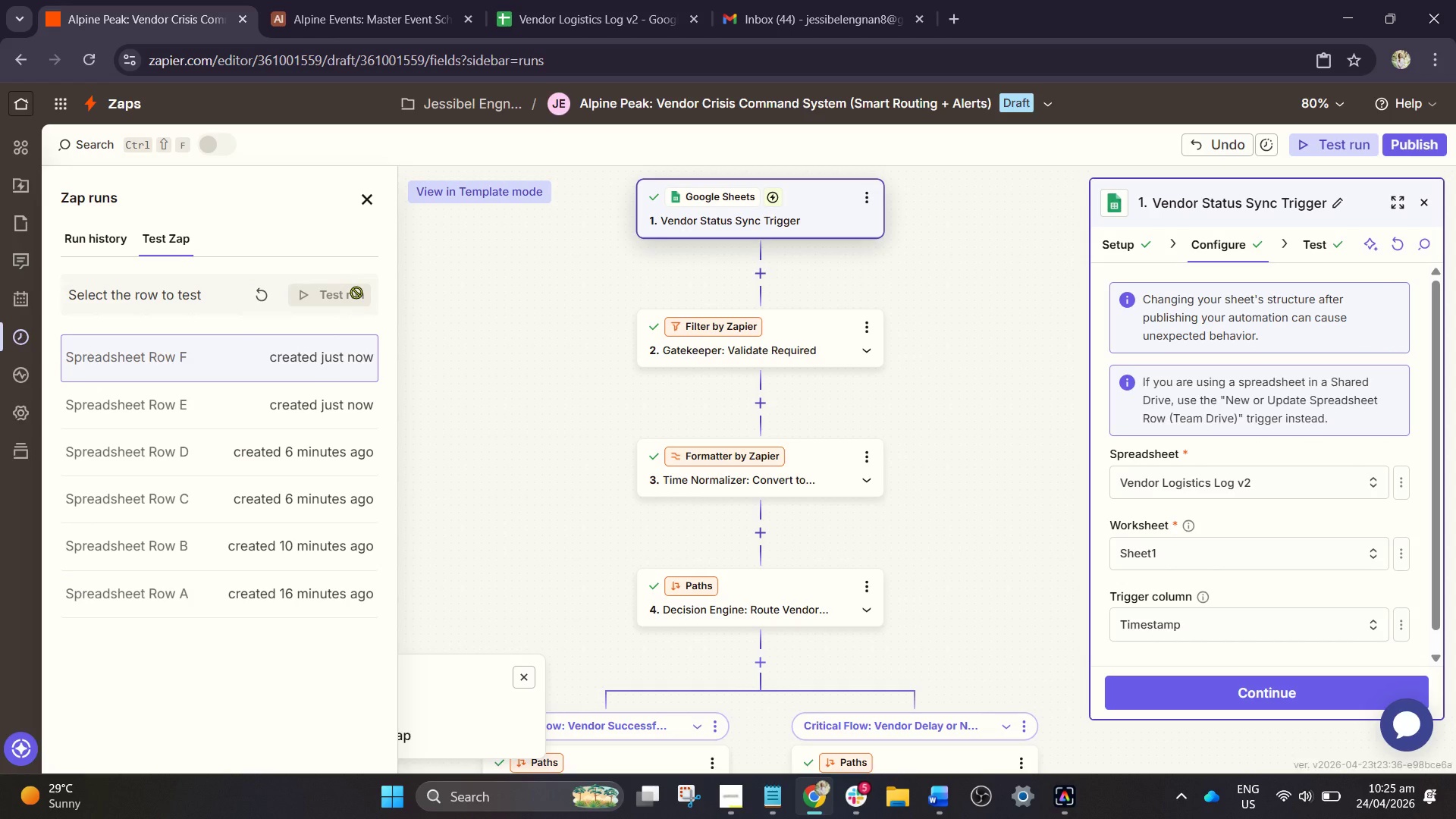 
left_click([422, 8])
 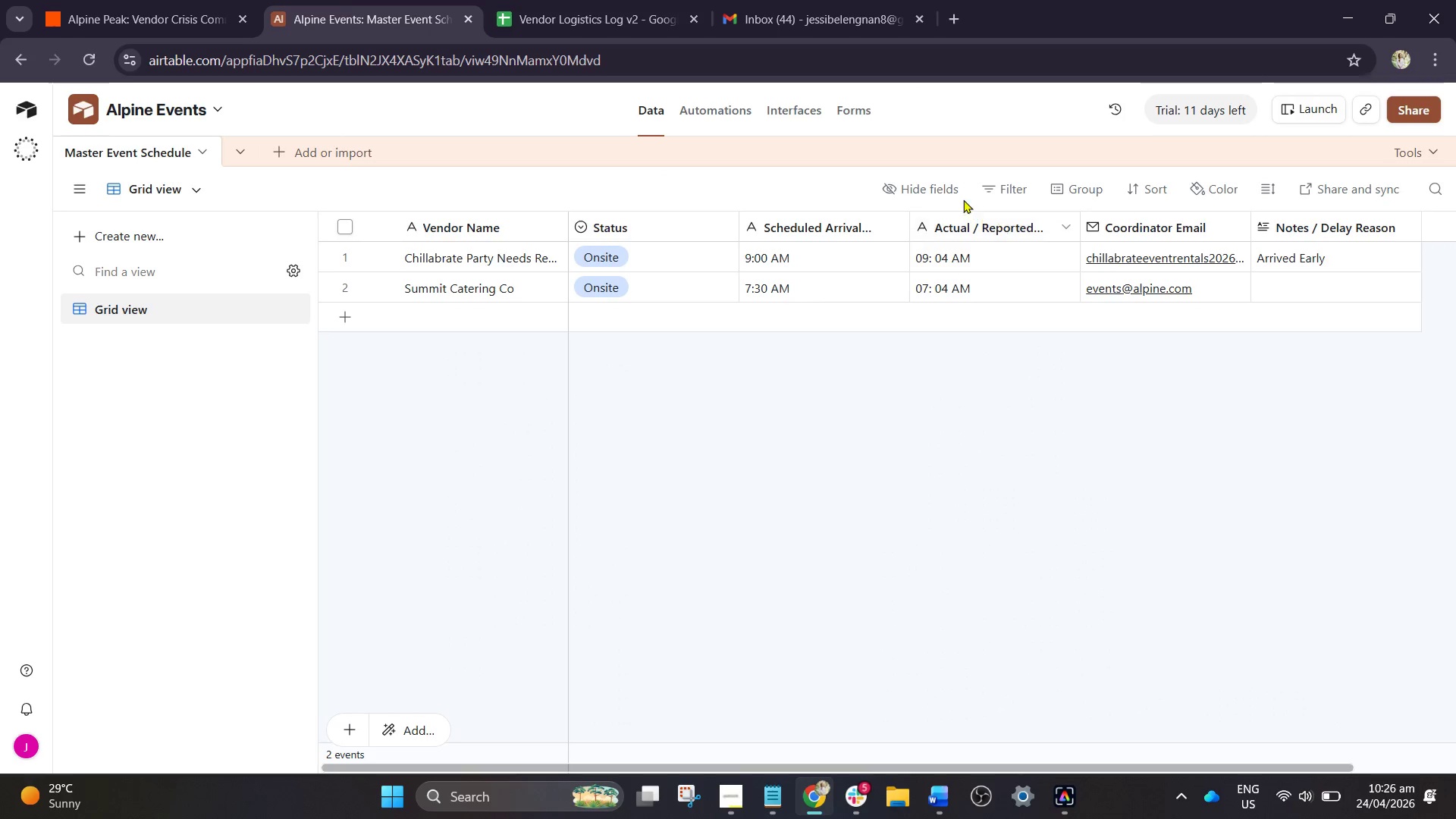 
wait(5.2)
 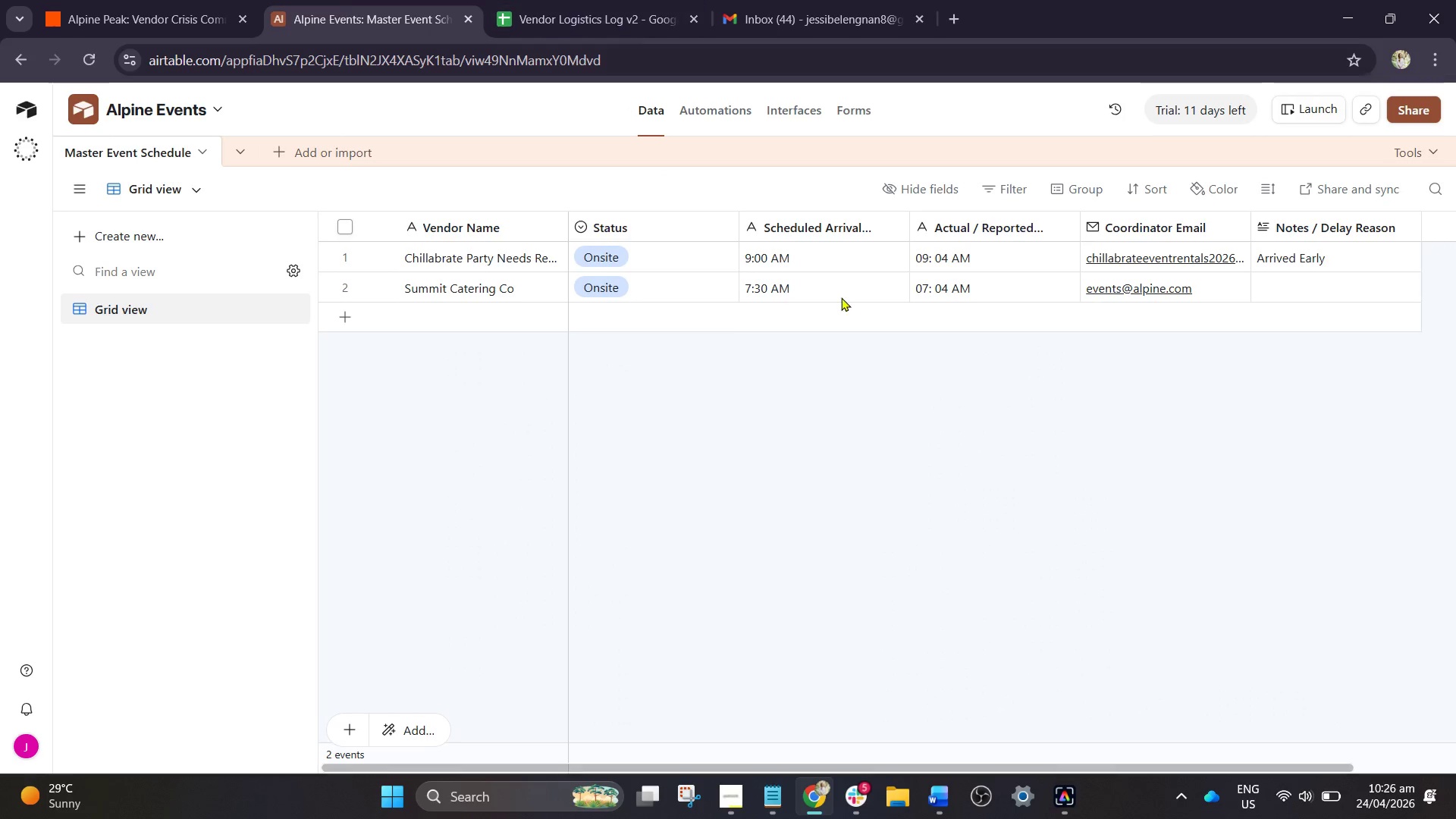 
left_click([567, 6])
 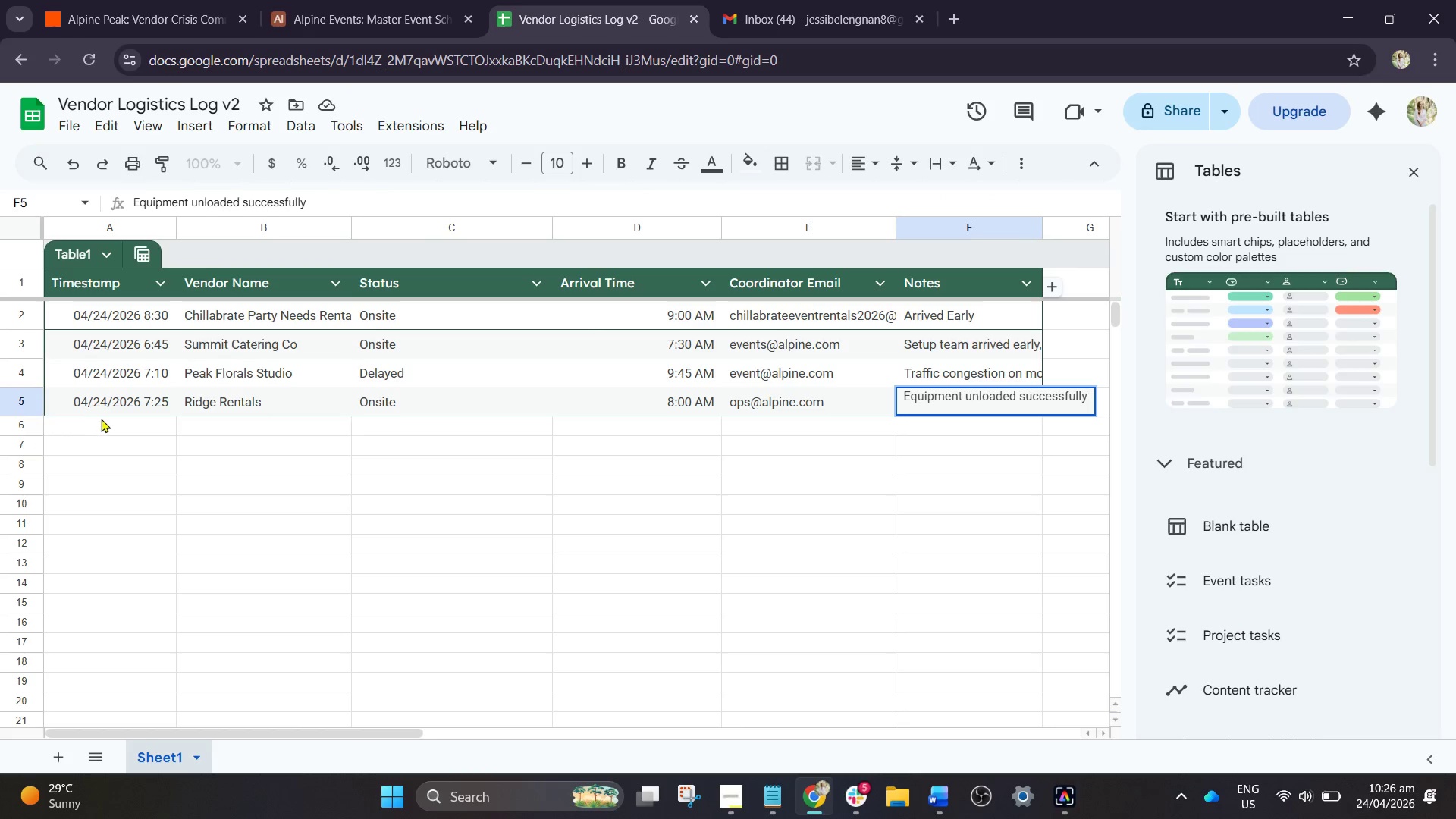 
left_click([102, 418])
 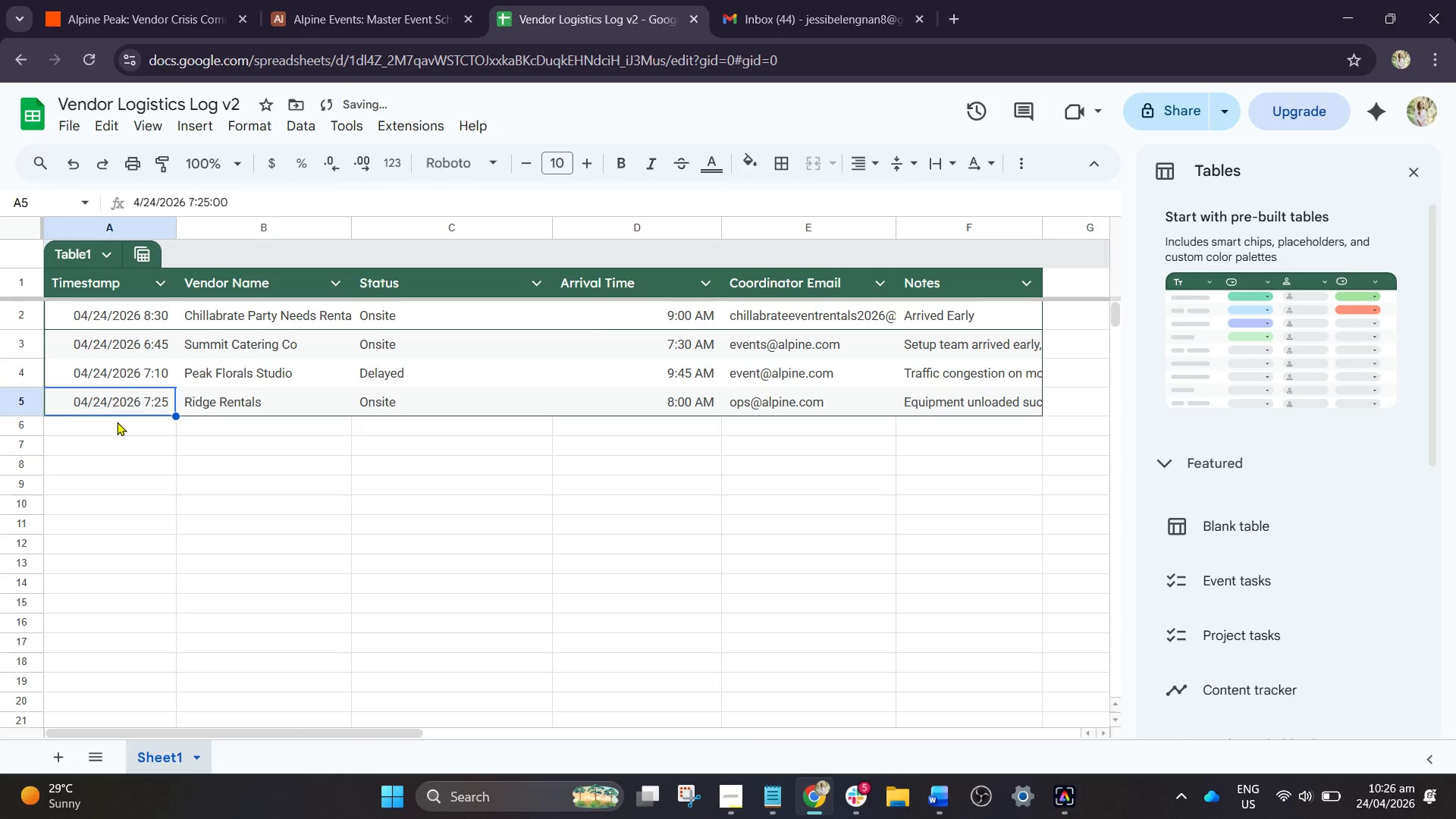 
left_click([117, 422])
 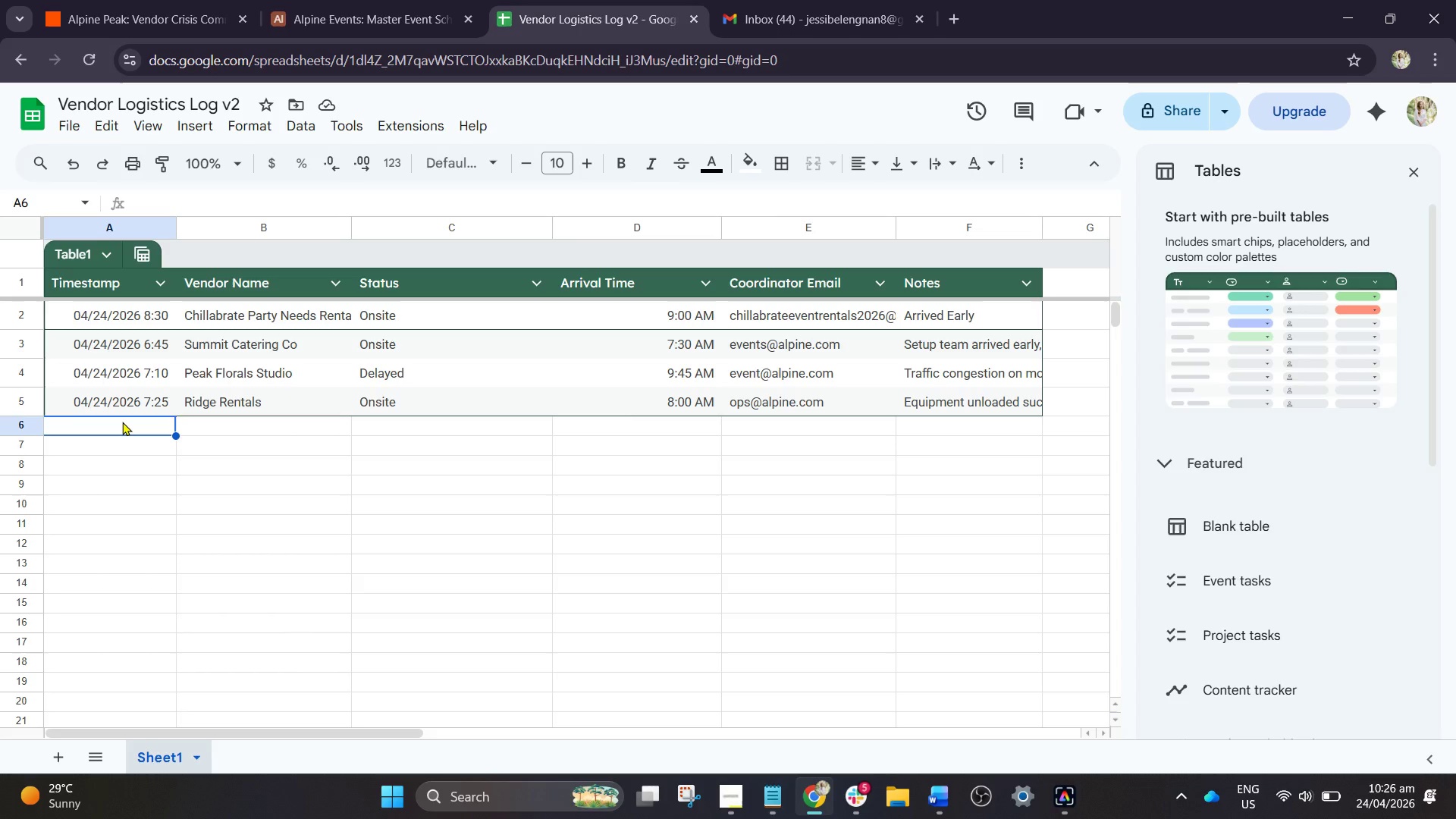 
wait(13.61)
 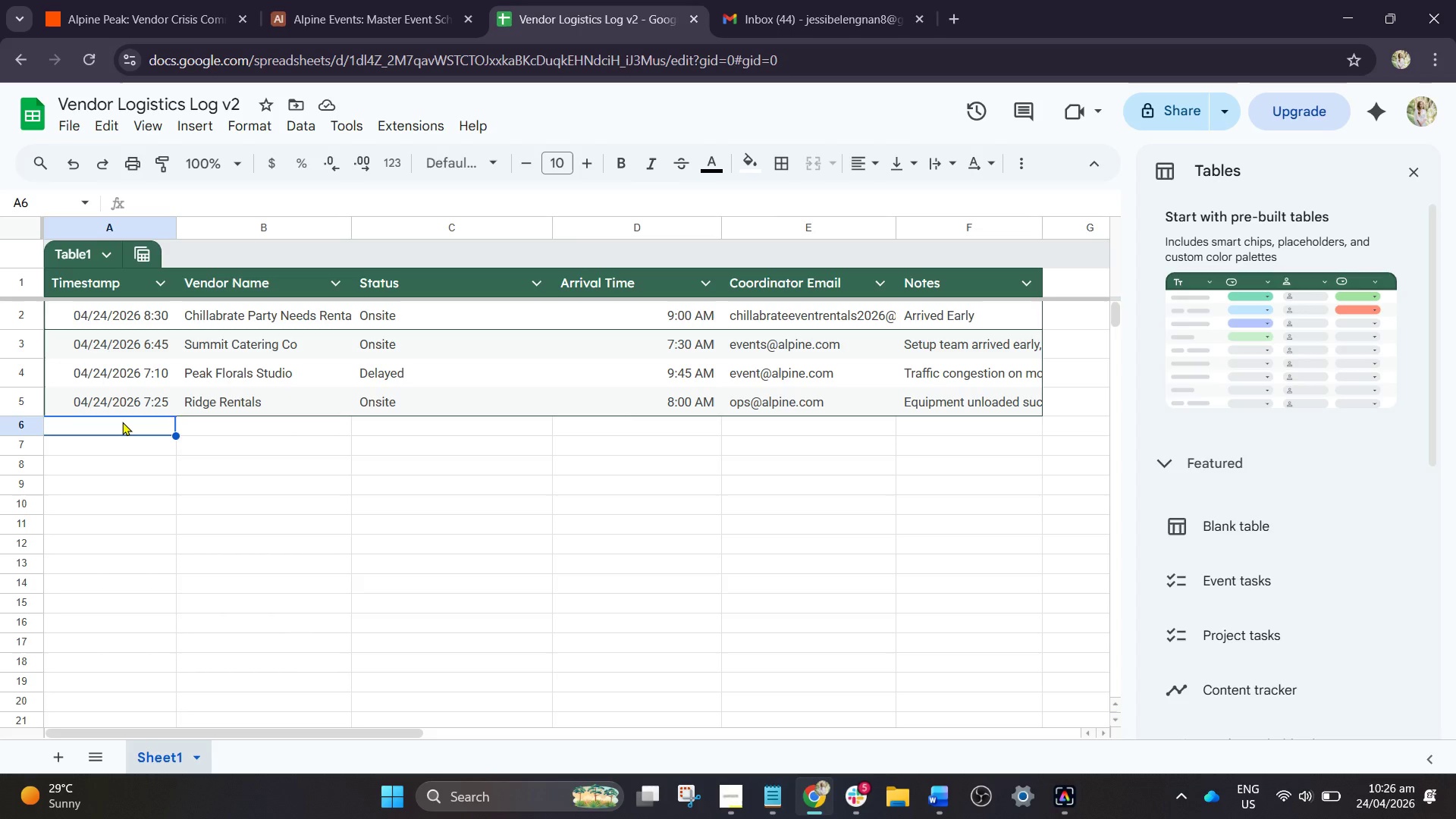 
type(04/24/2026)
 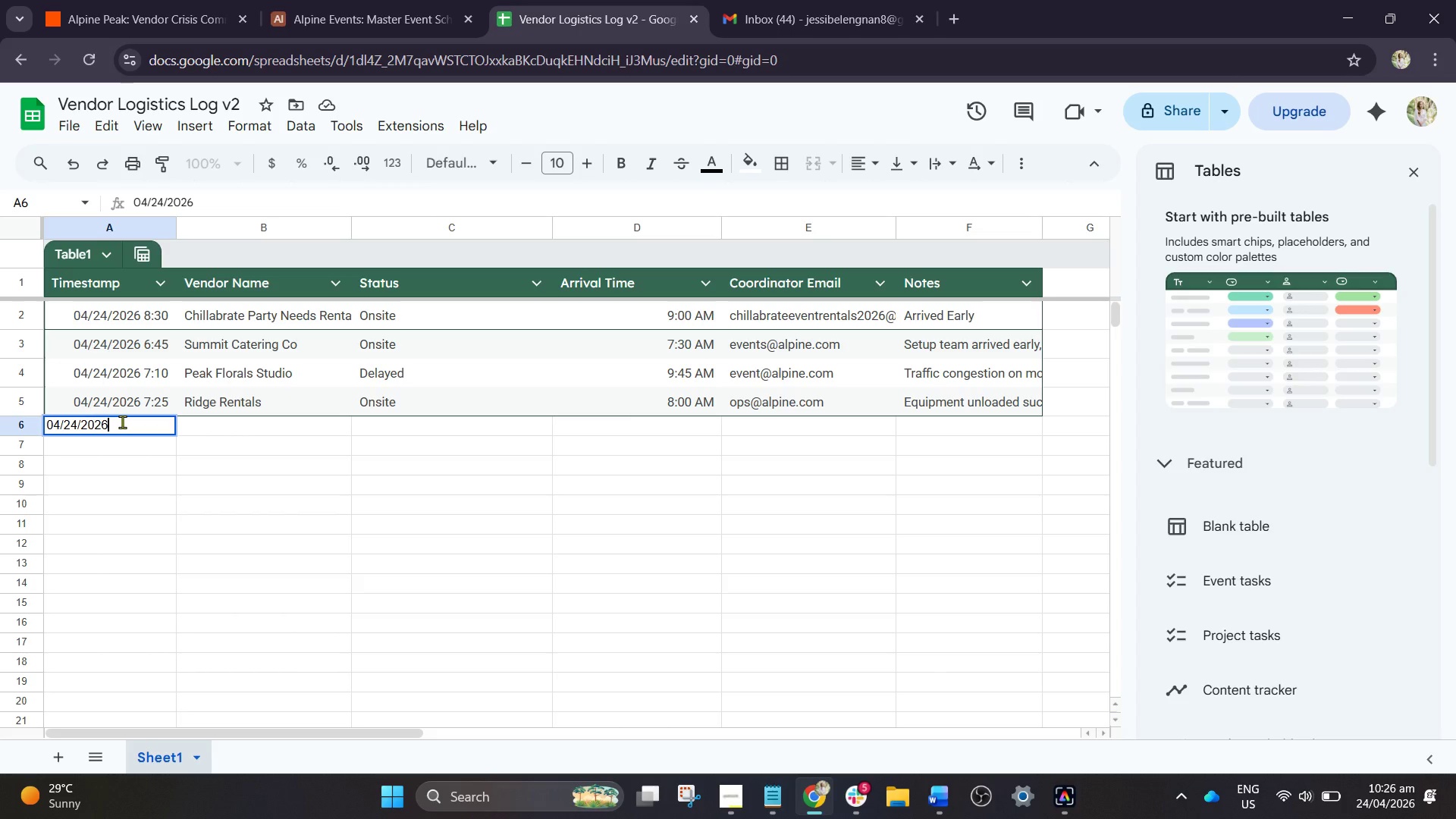 
key(Space)
 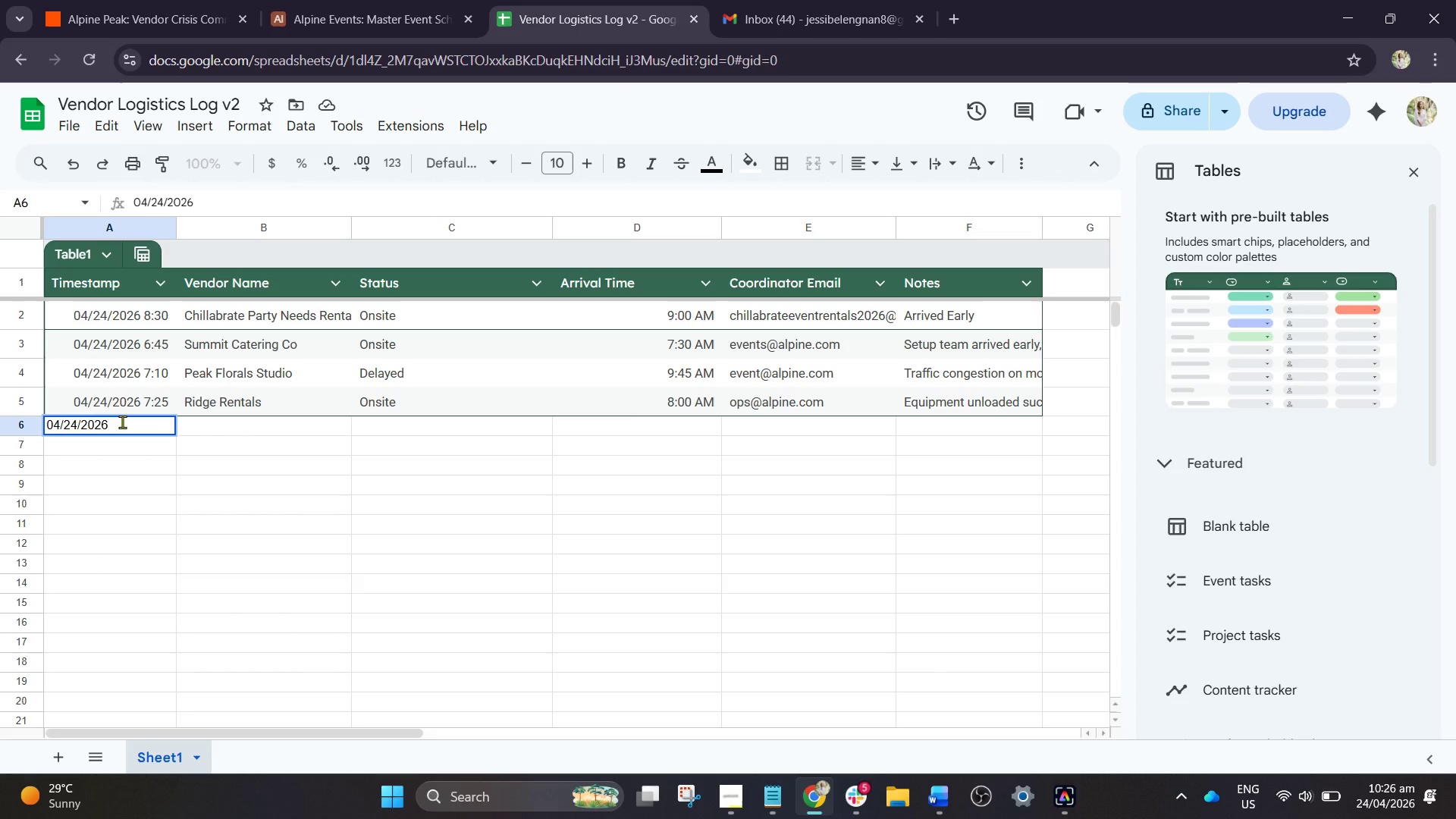 
key(7)
 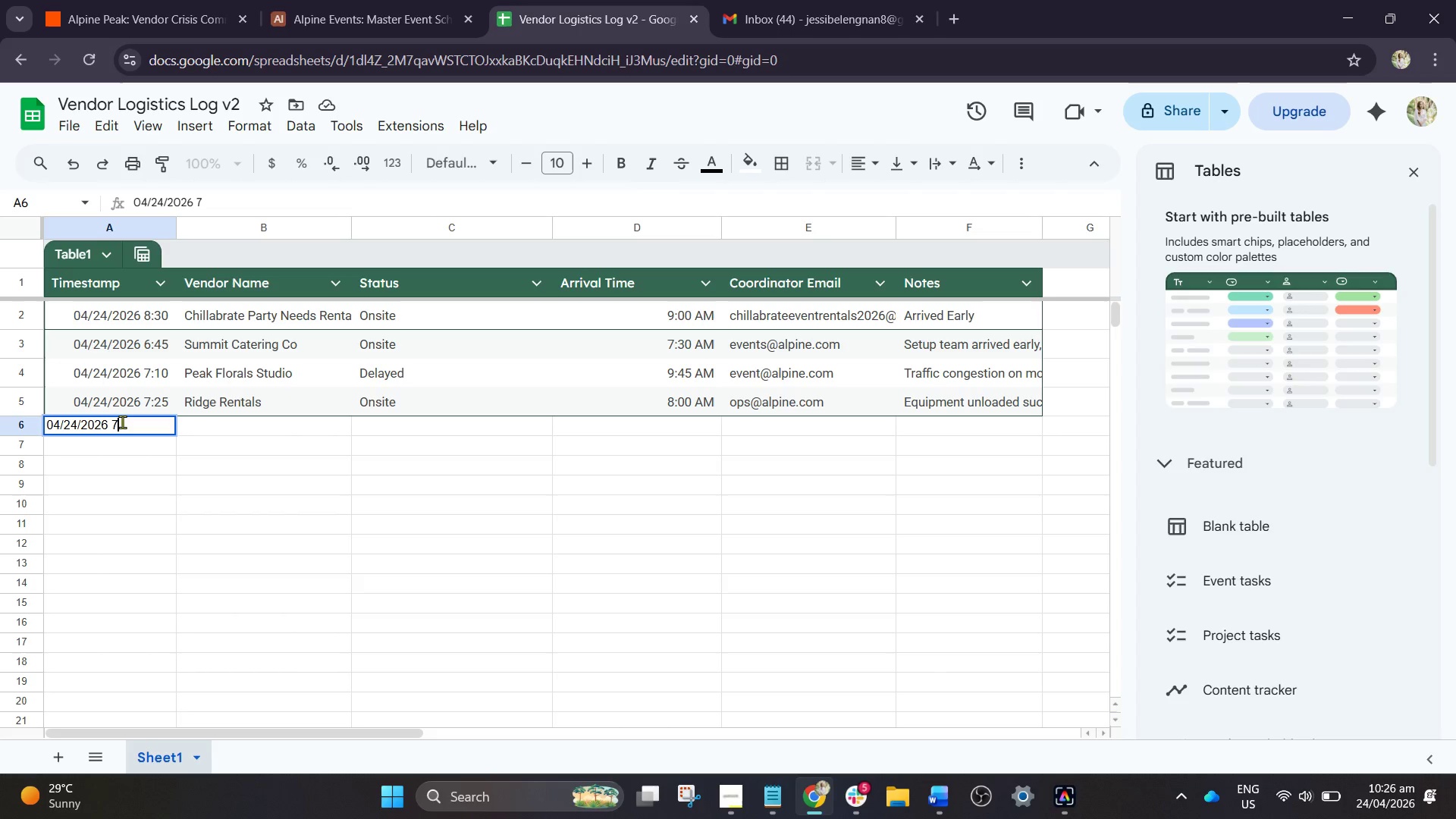 
type(:40)
 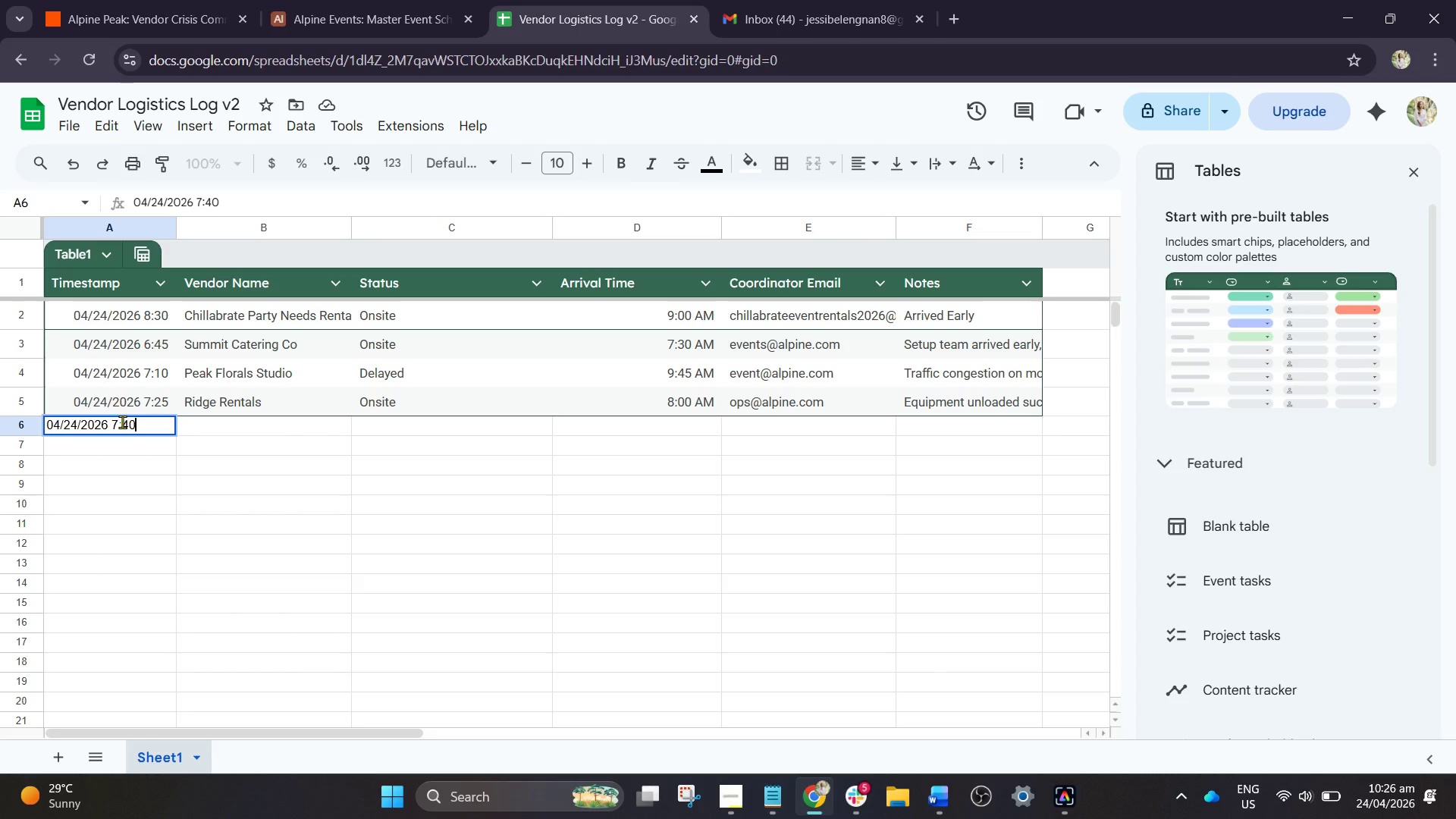 
wait(6.84)
 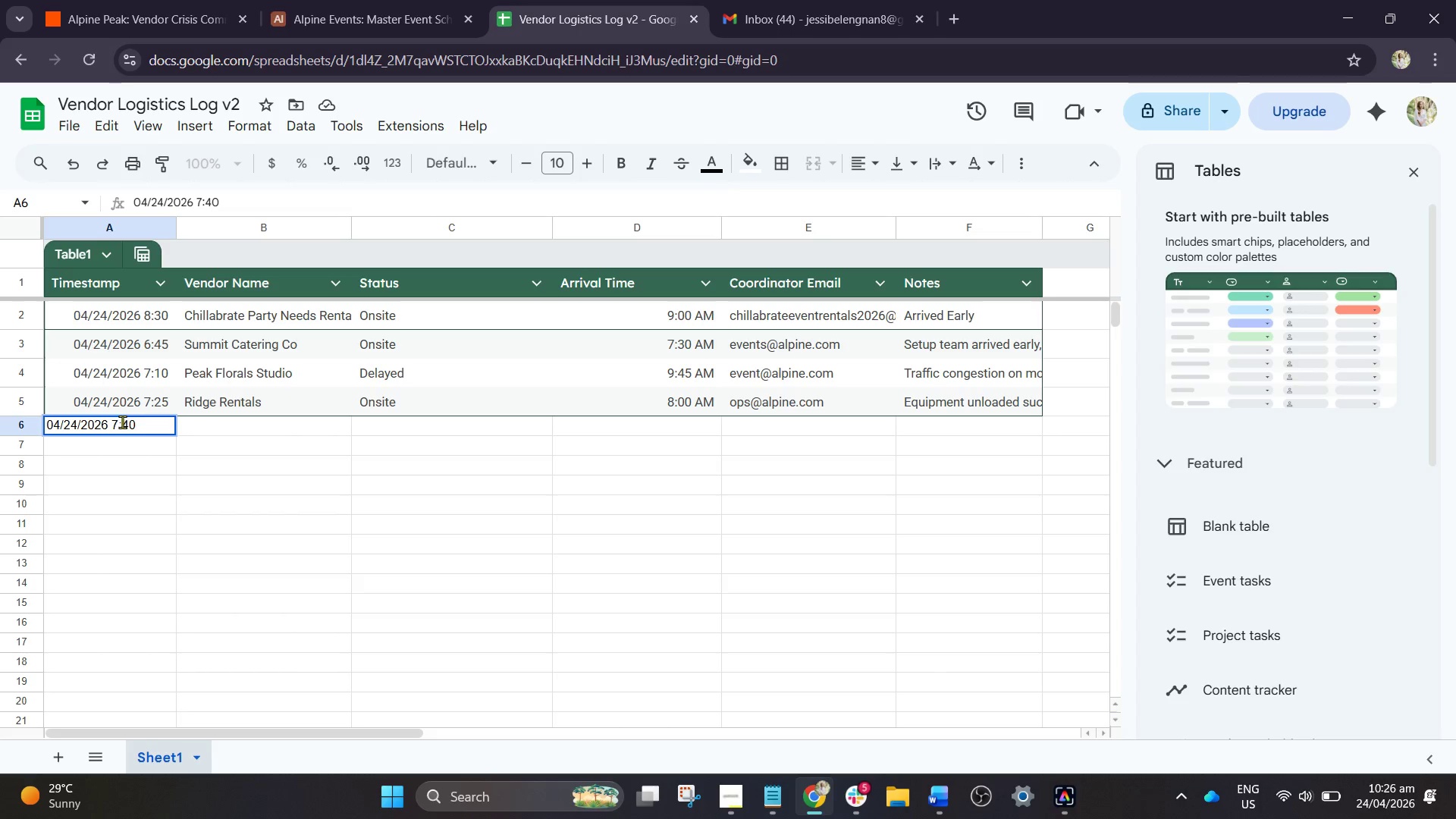 
key(Tab)
 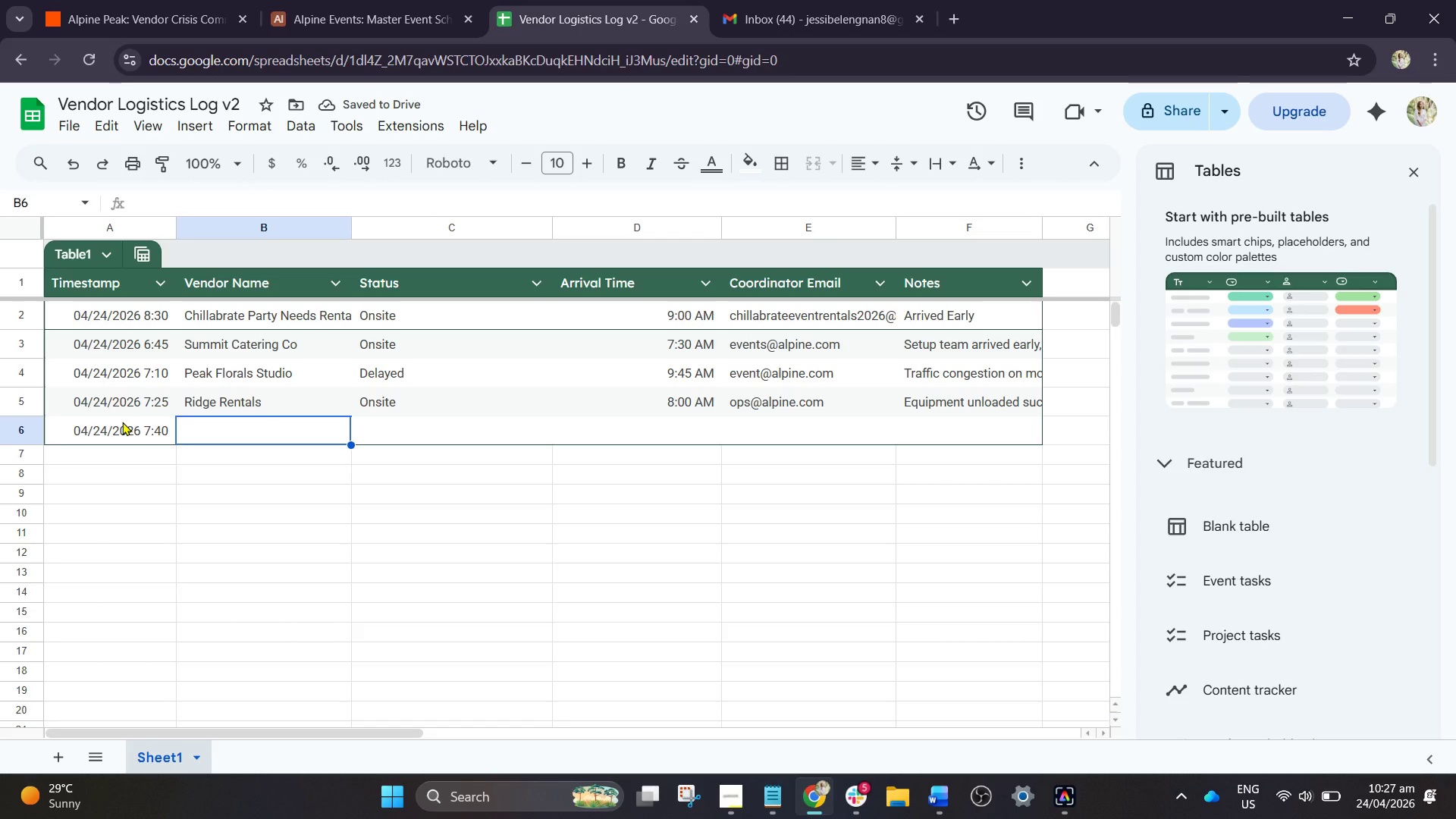 
wait(6.66)
 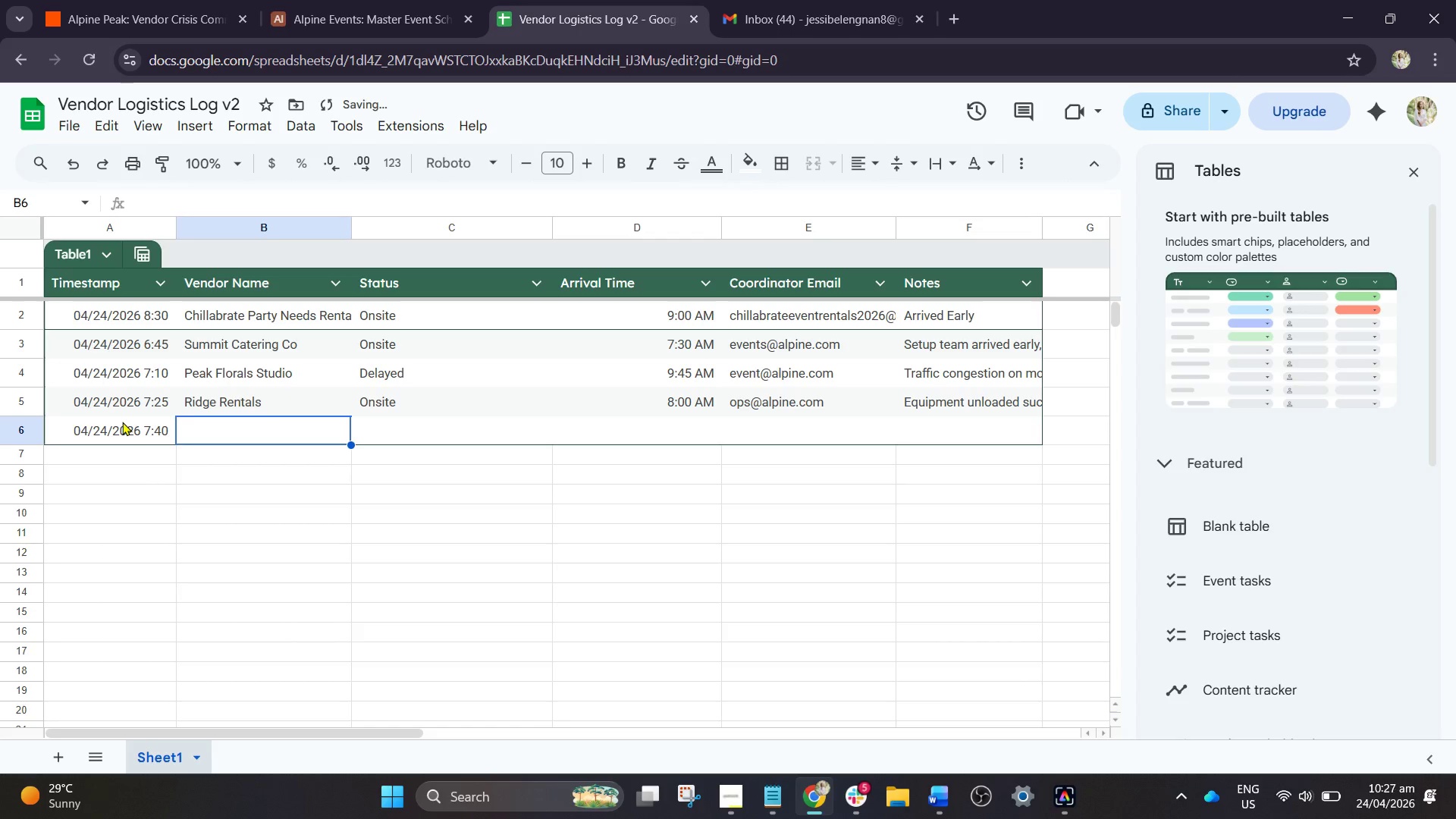 
key(CapsLock)
 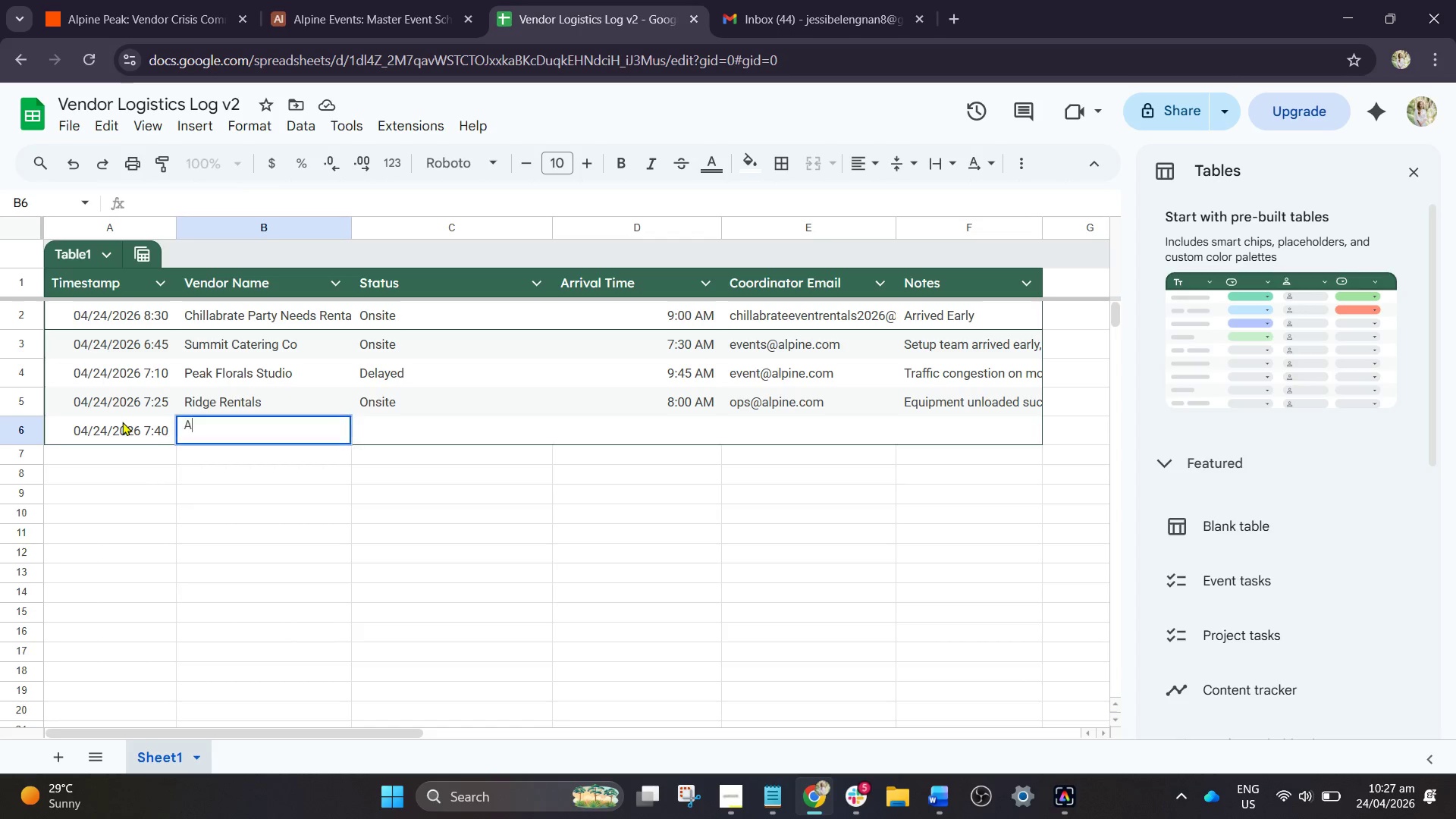 
key(A)
 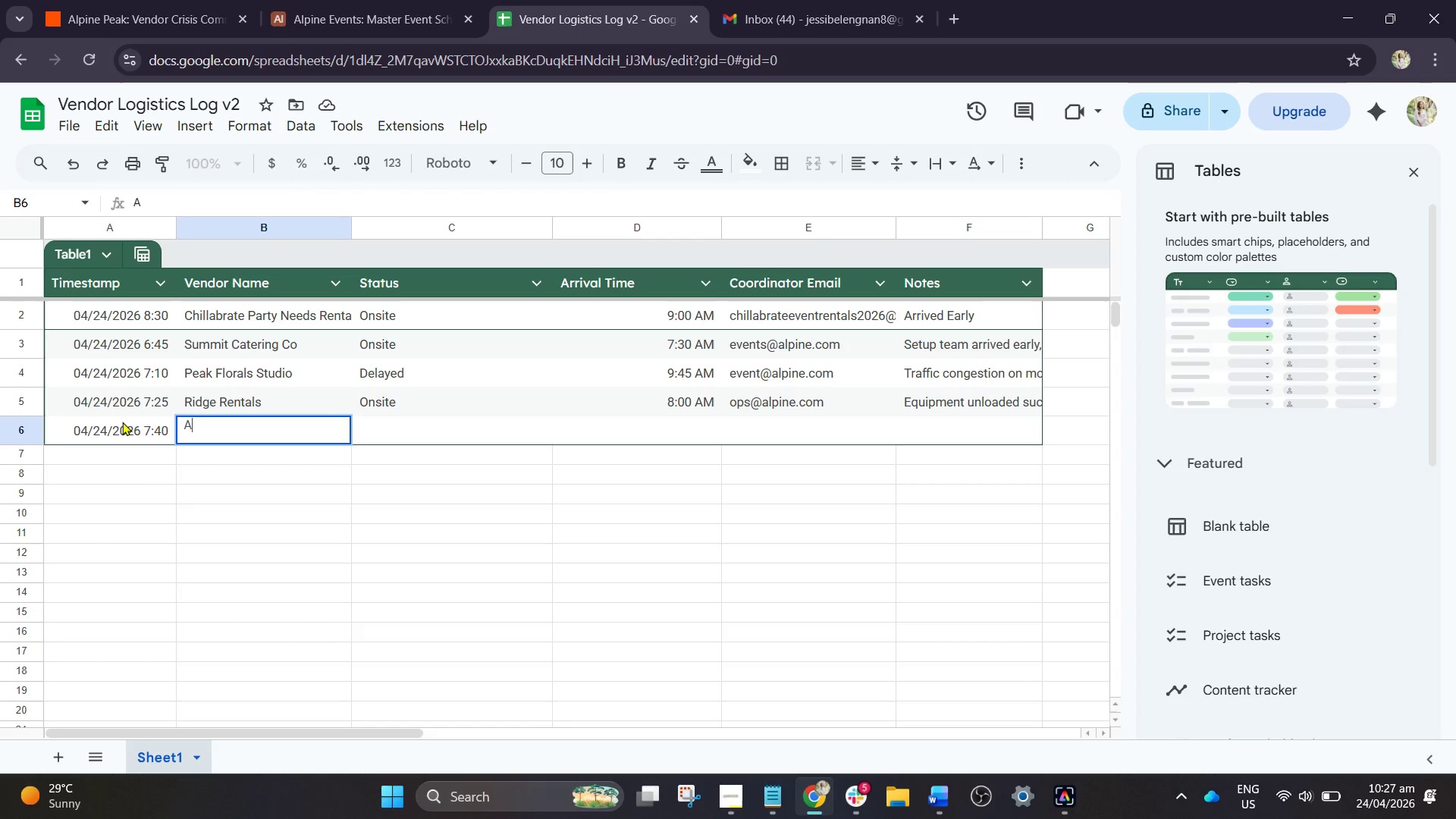 
key(CapsLock)
 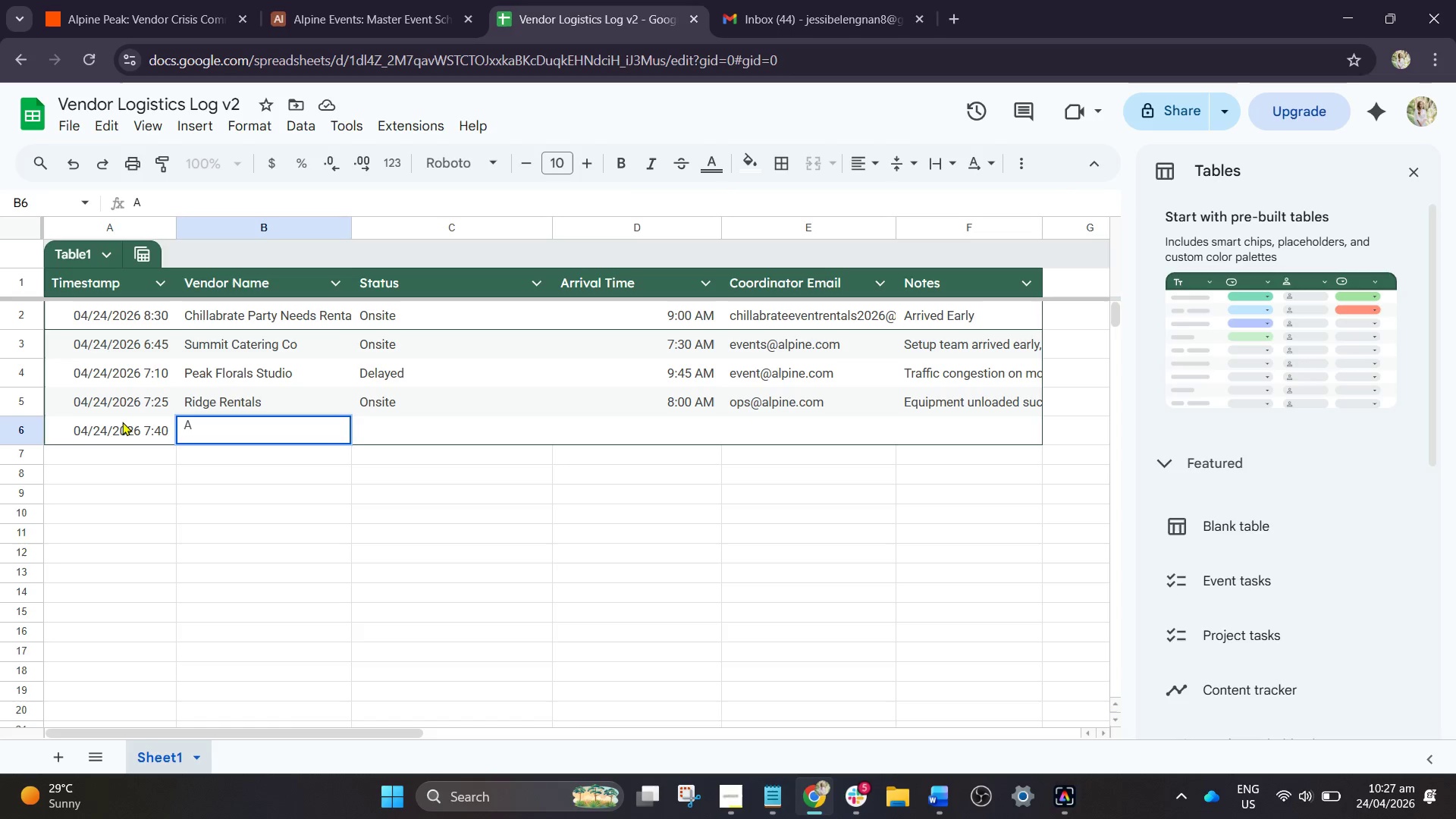 
key(P)
 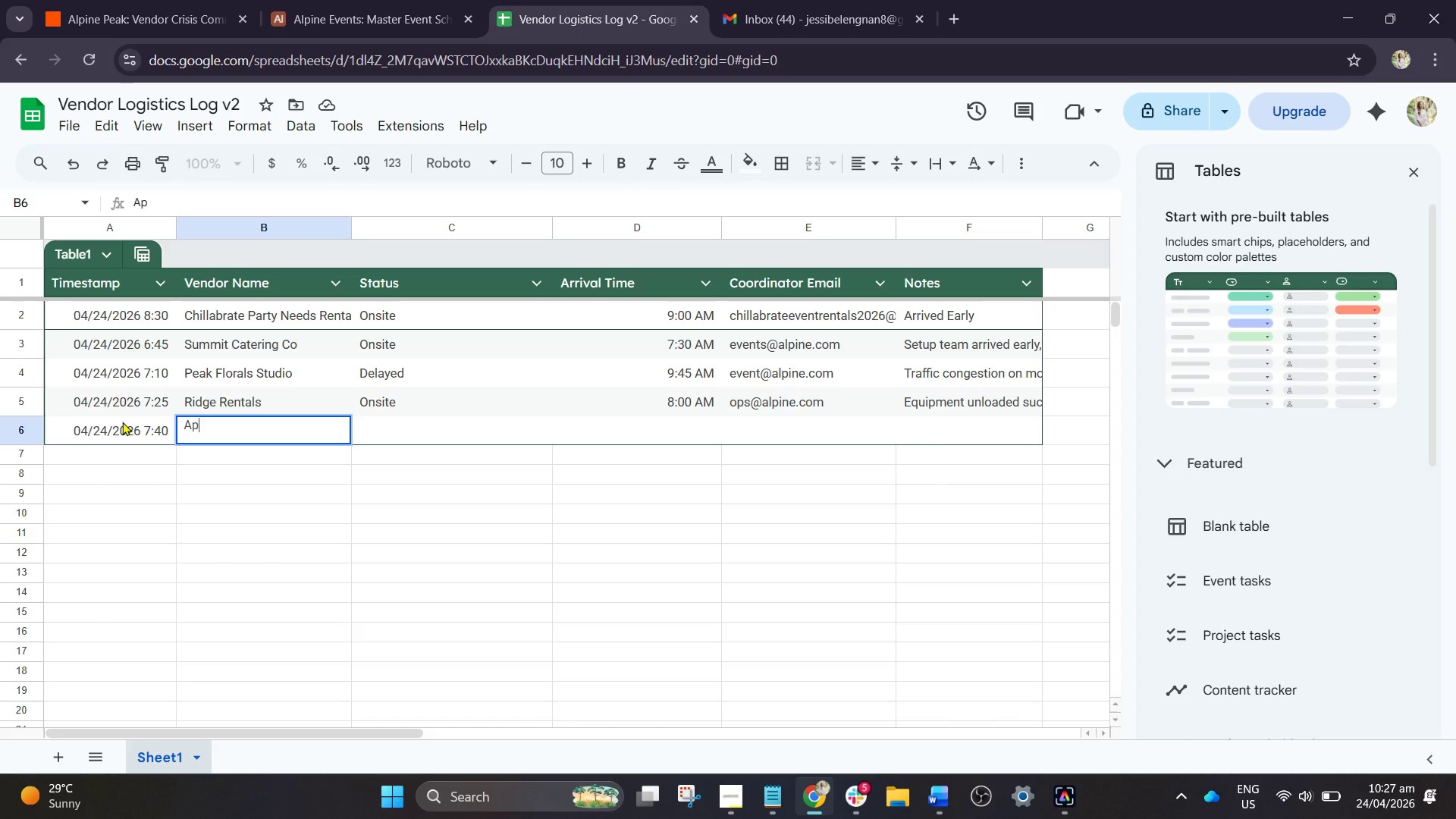 
wait(5.73)
 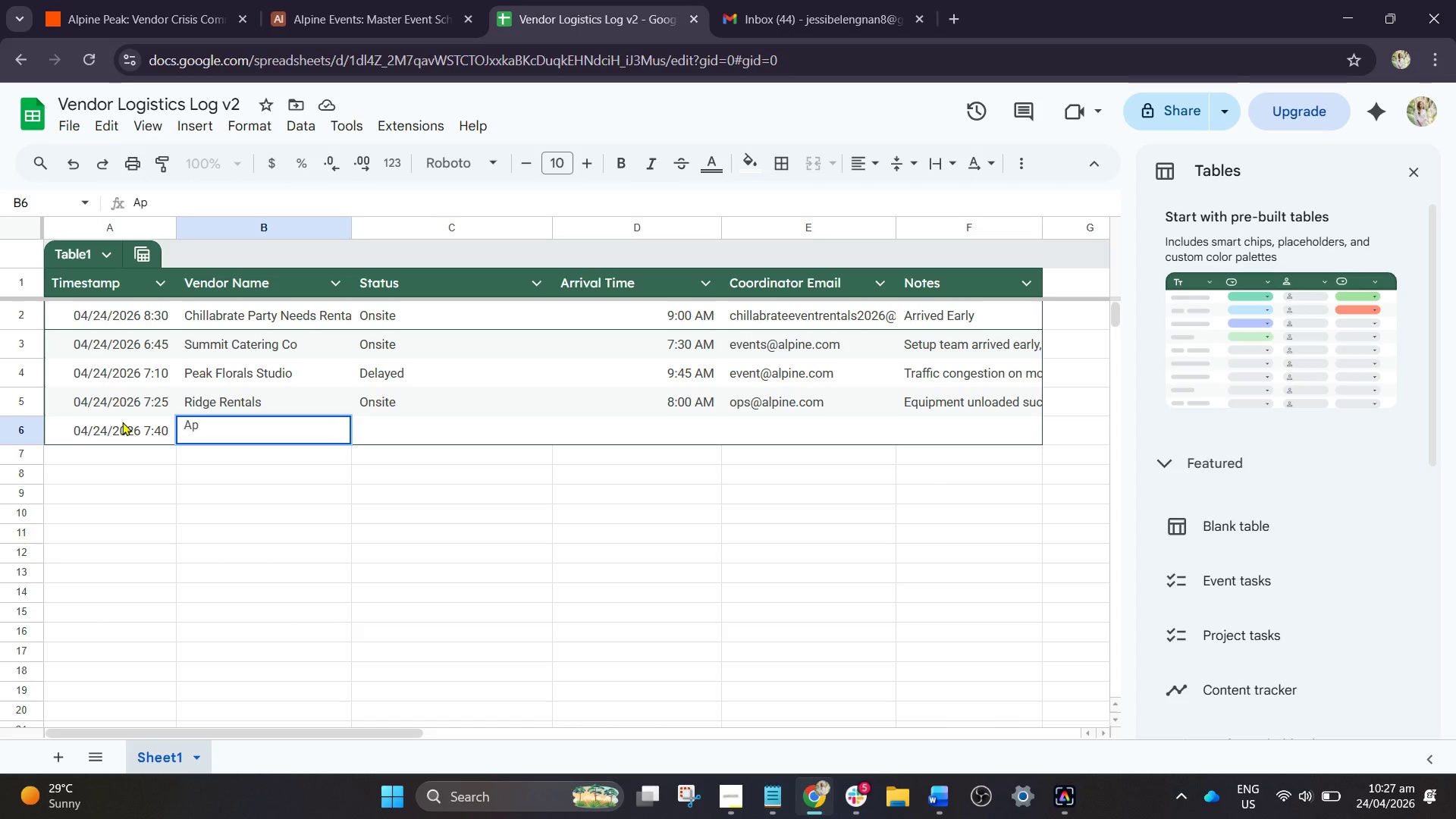 
key(Backspace)
type(lpine St)
 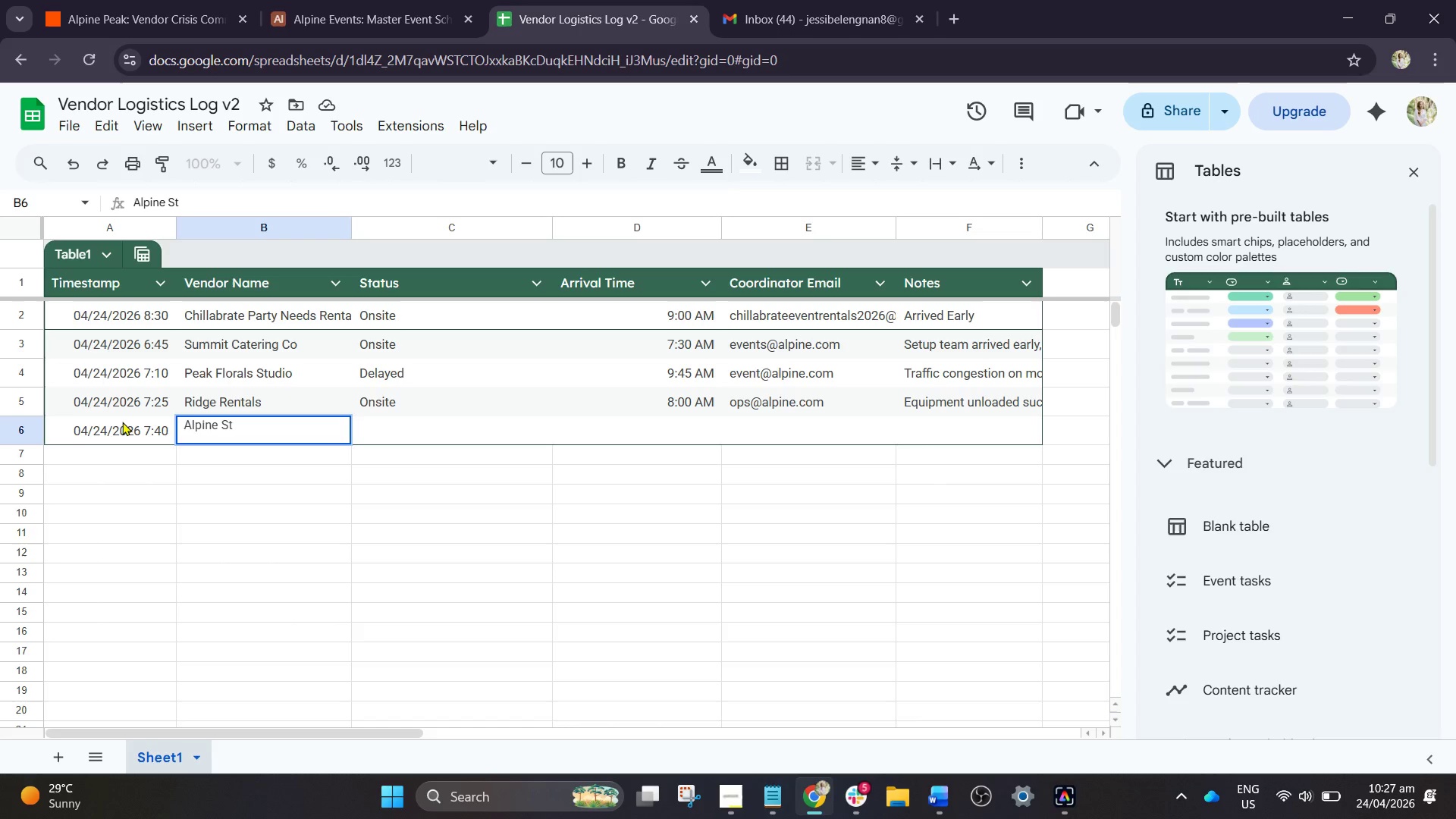 
type(ring Quar)
 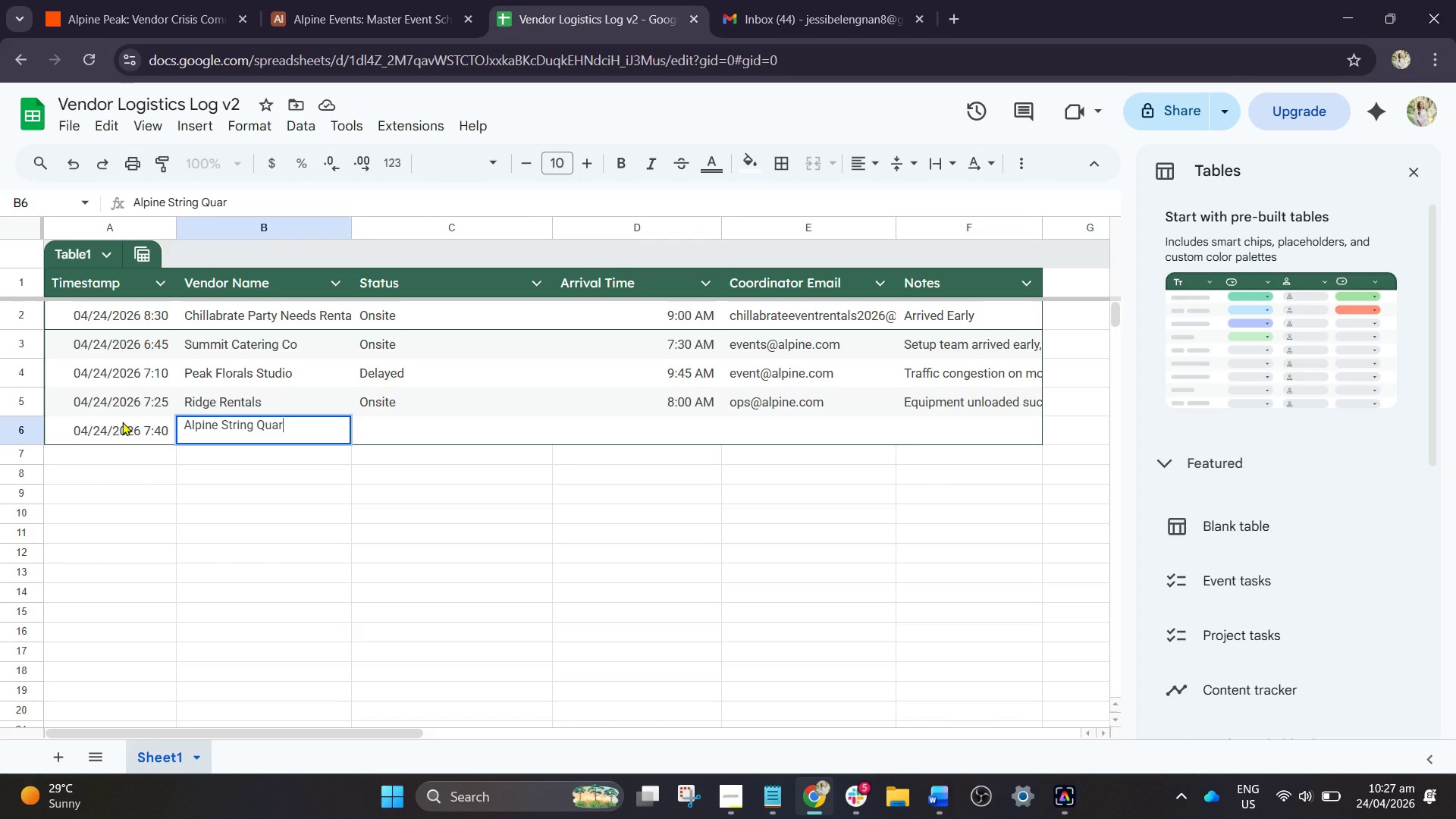 
hold_key(key=T, duration=0.34)
 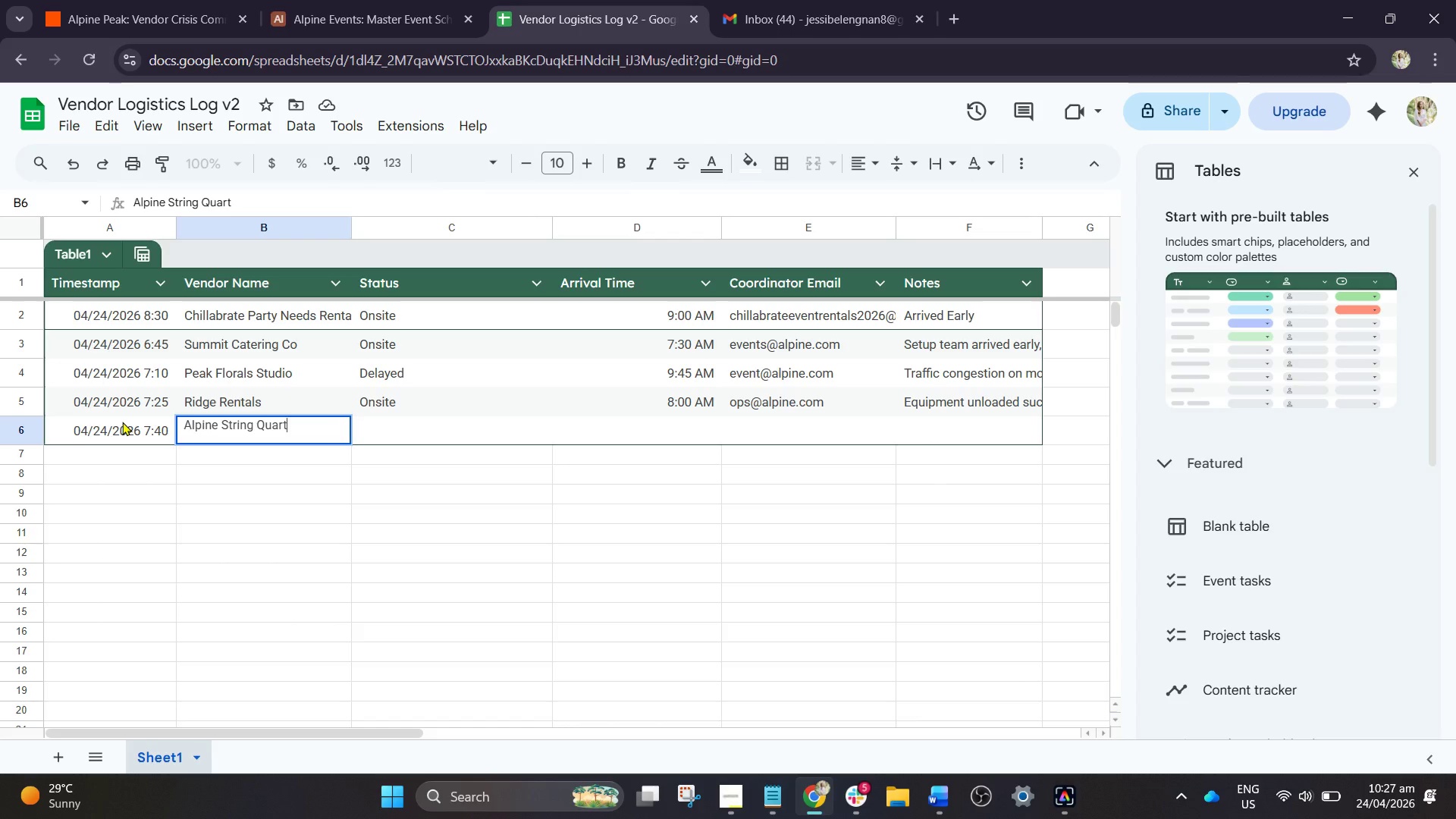 
type(et)
 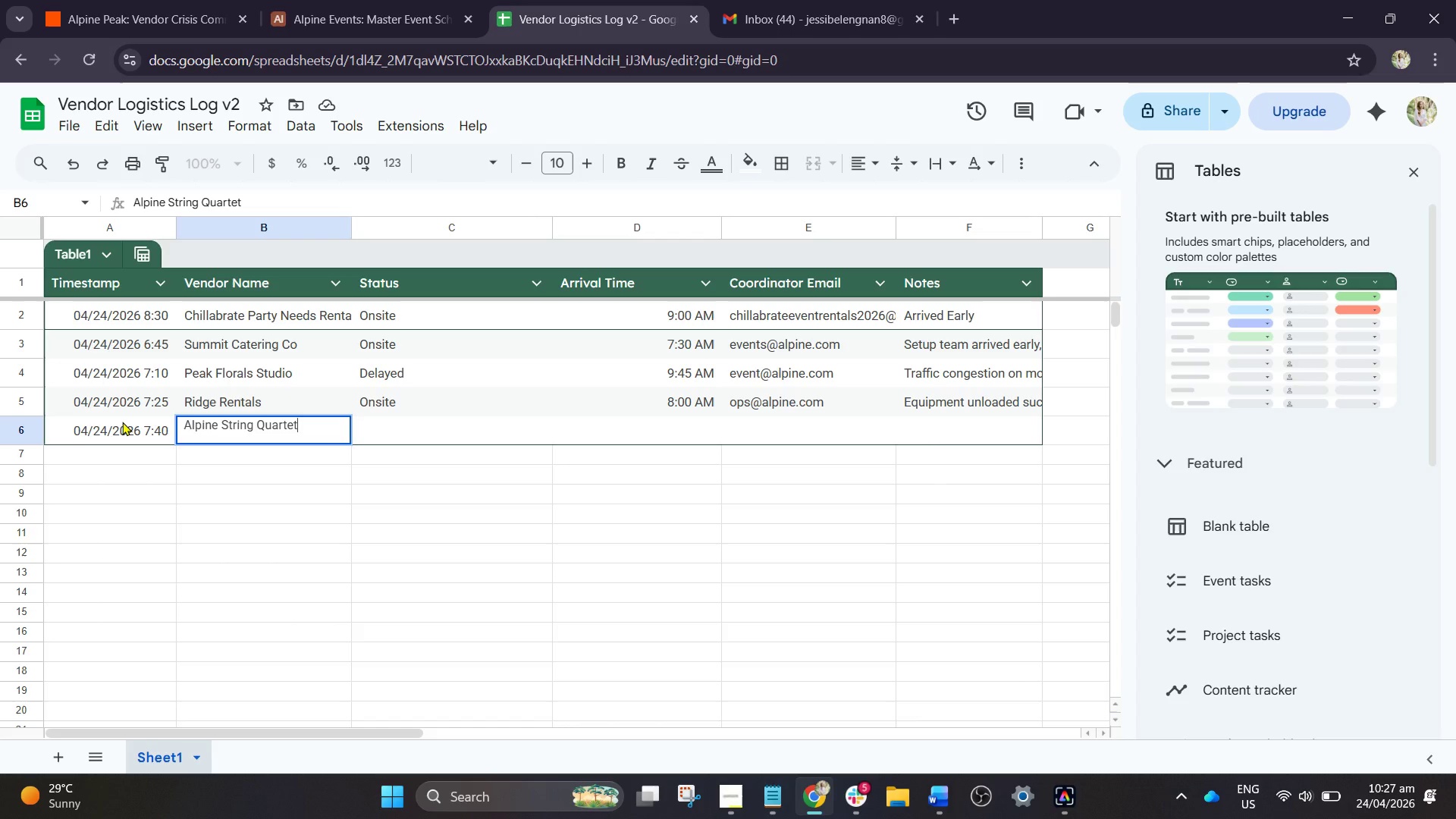 
wait(5.64)
 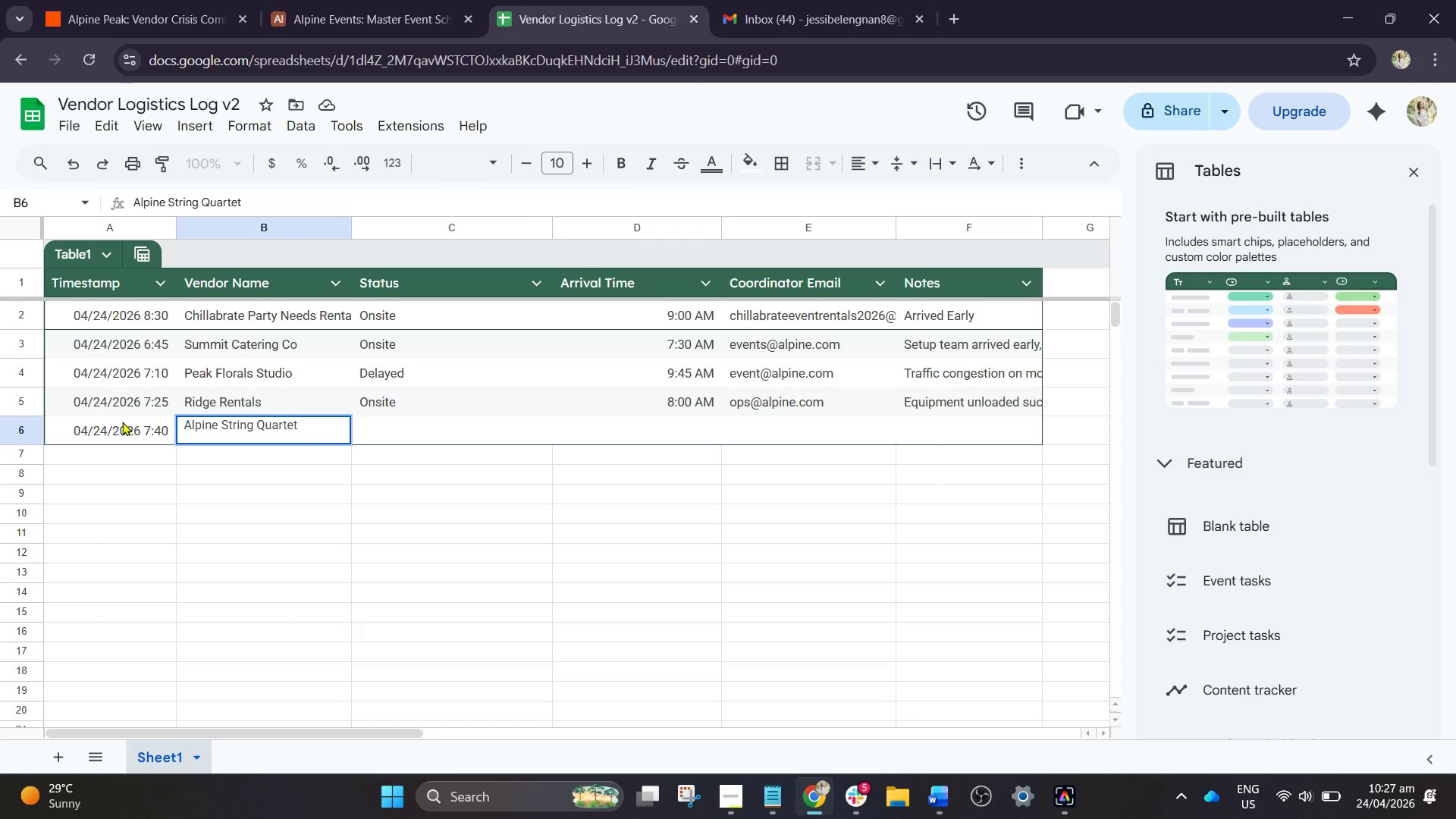 
key(Tab)
type(no)
key(Backspace)
key(Backspace)
type(No-Show)
 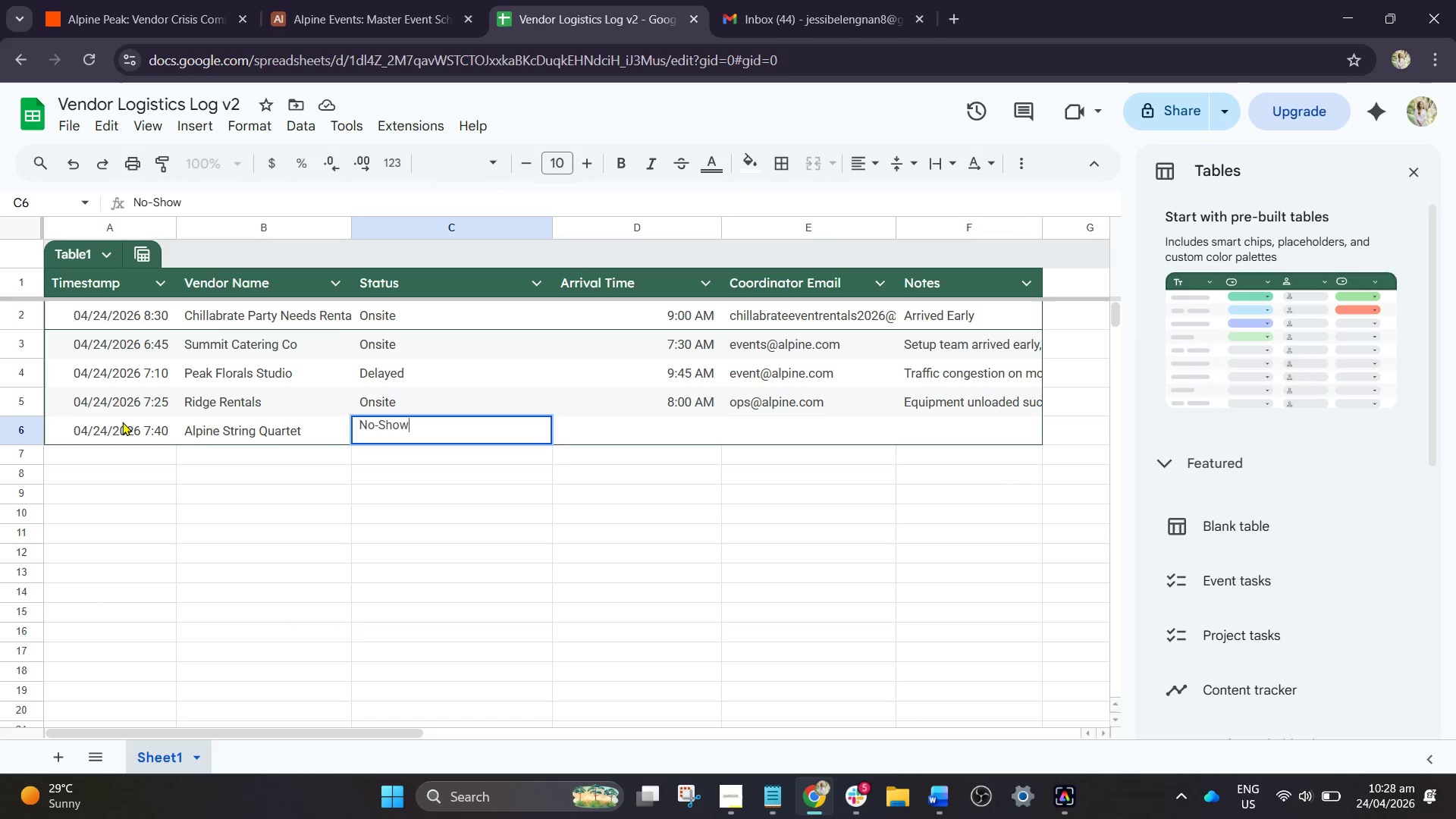 
wait(11.59)
 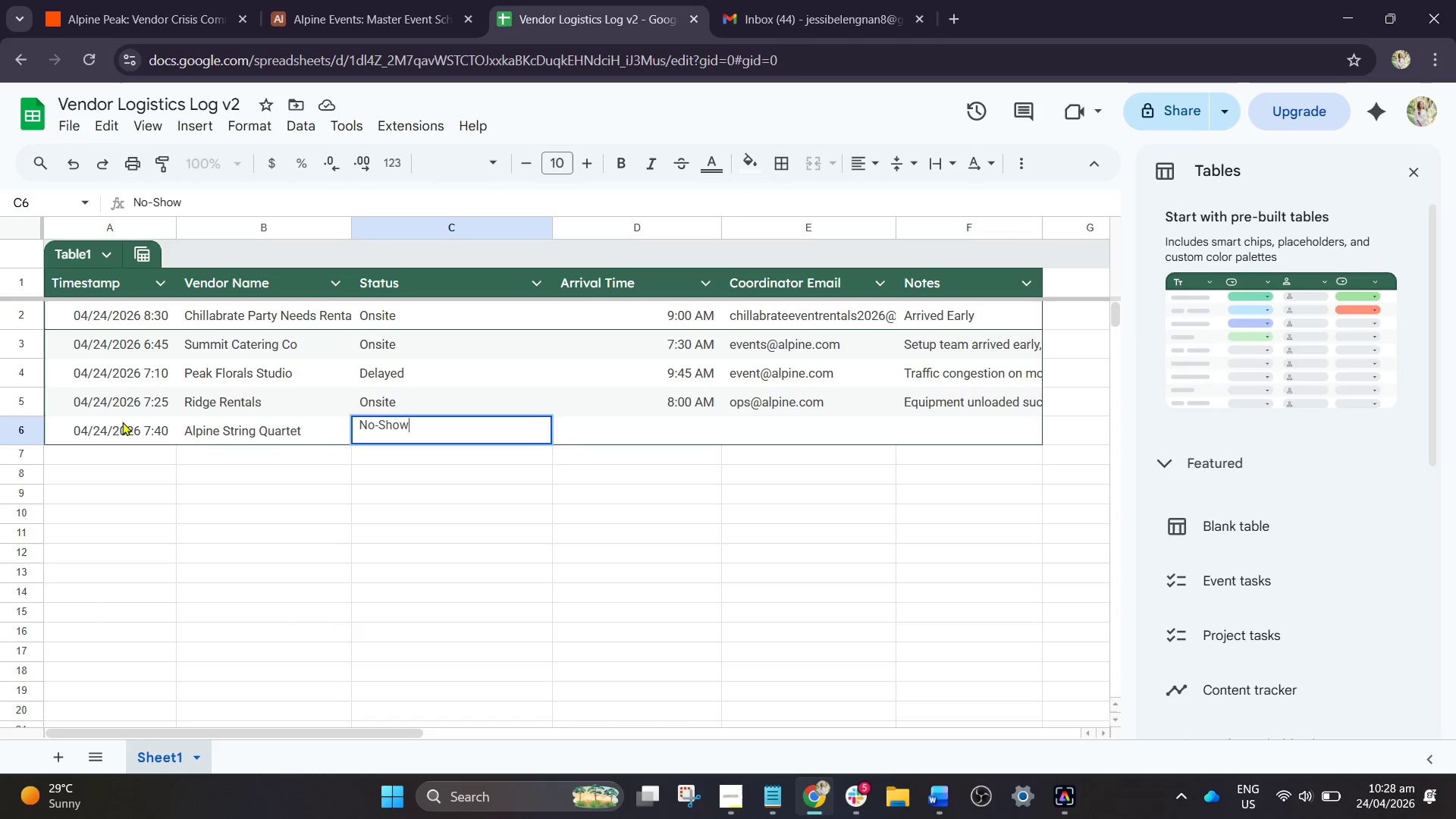 
key(Tab)
 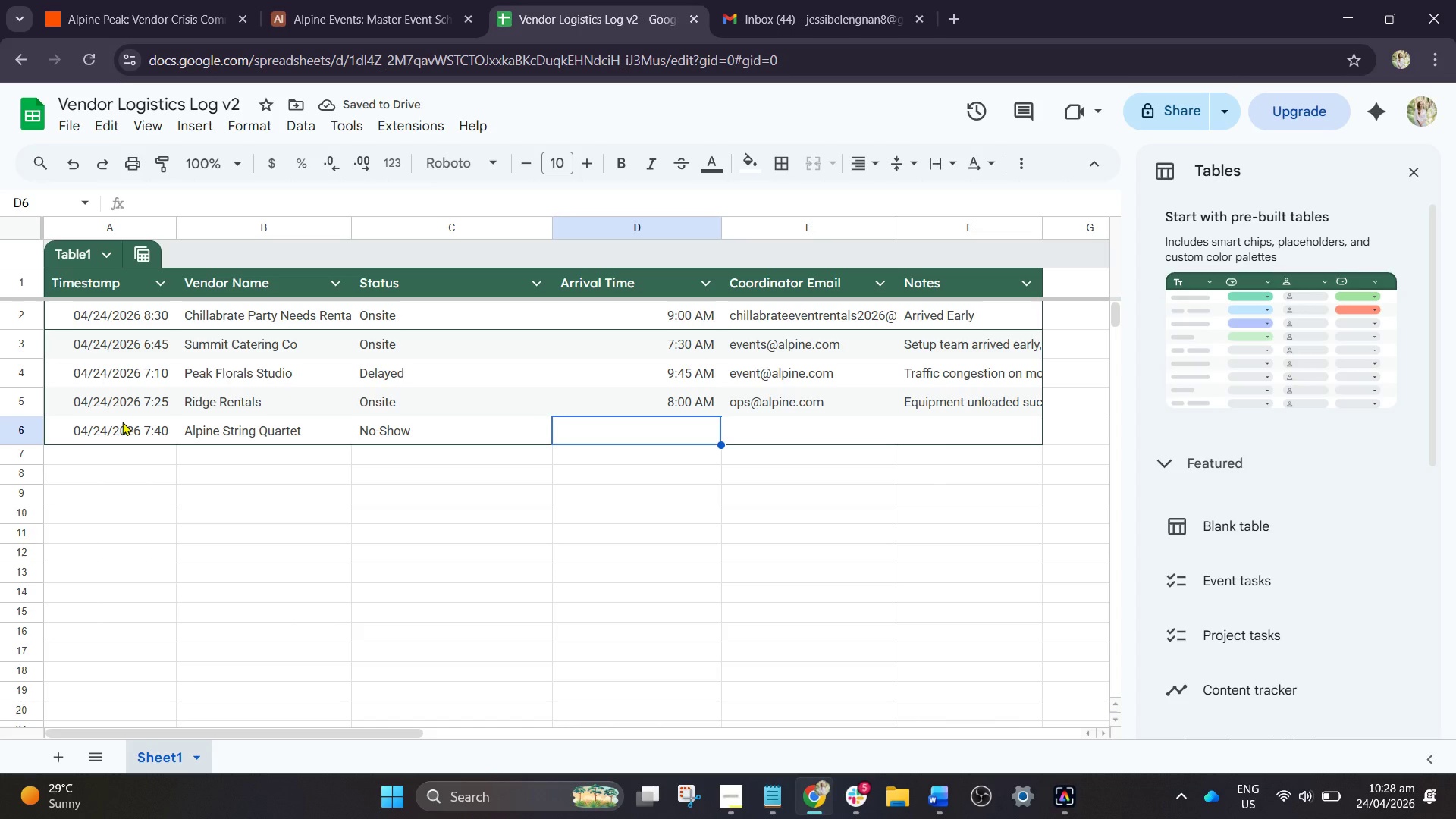 
key(Shift+Minus)
 